 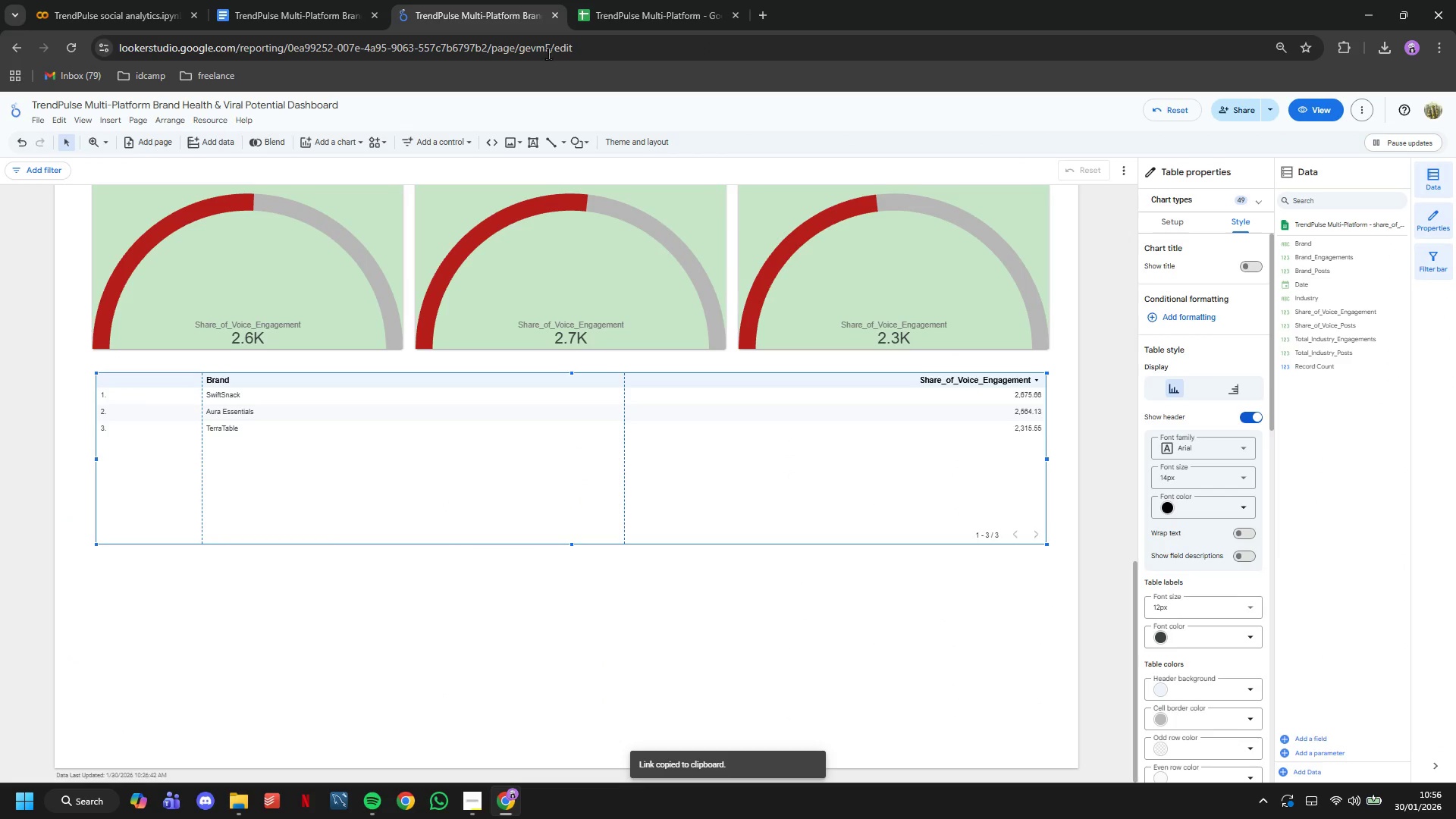 
key(Control+Z)
 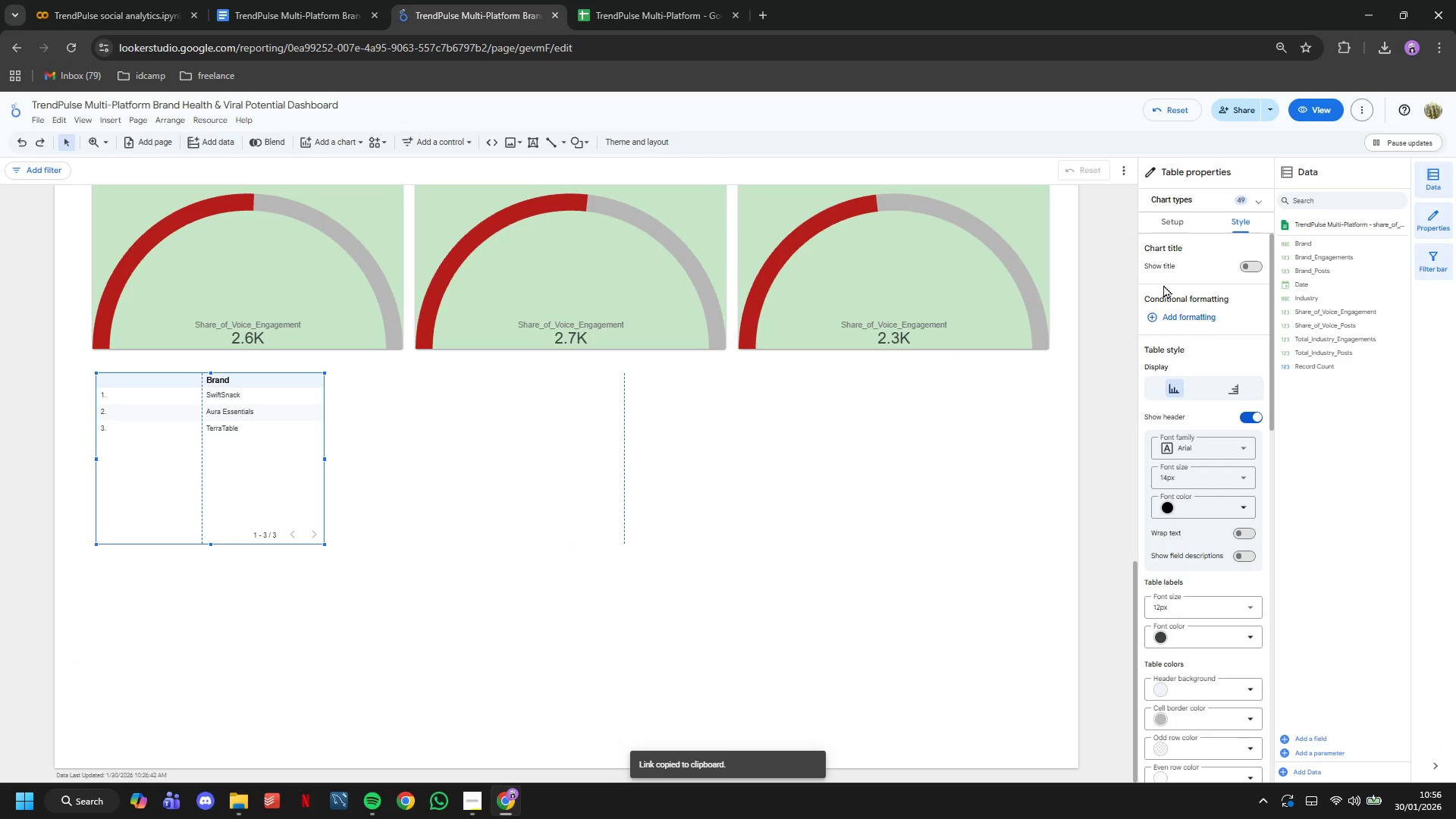 
left_click([1176, 230])
 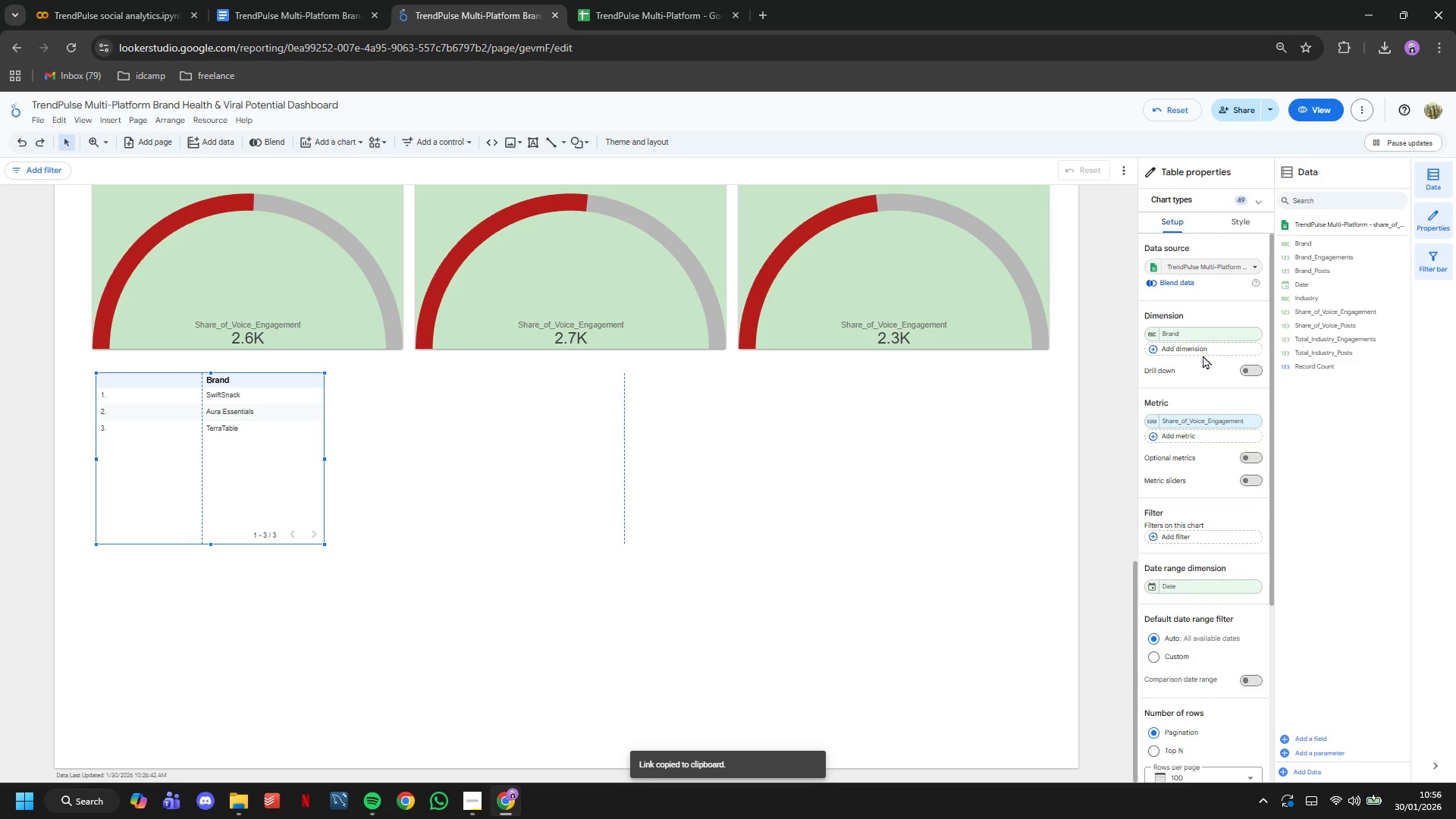 
double_click([1199, 353])
 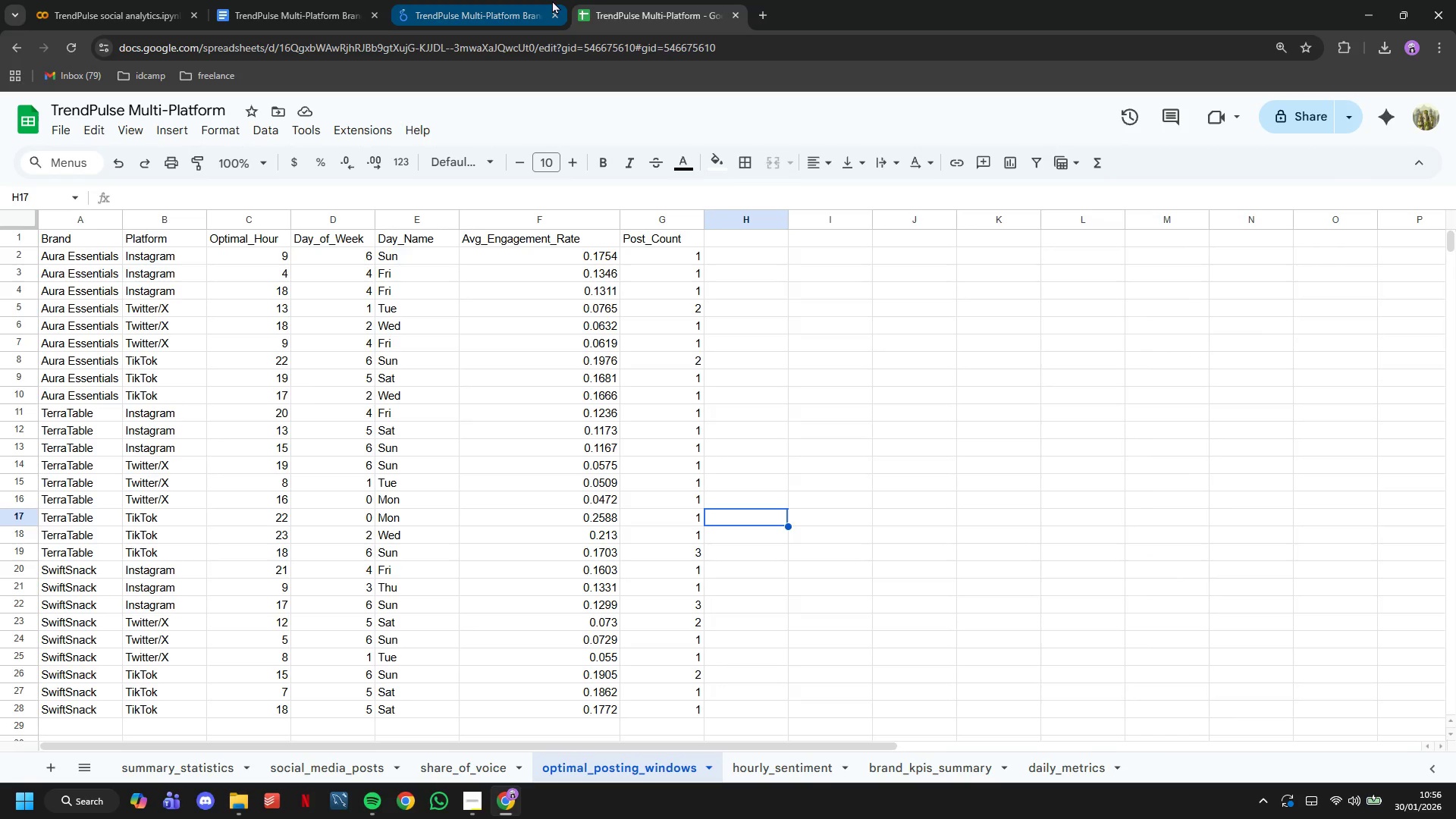 
left_click([552, 0])
 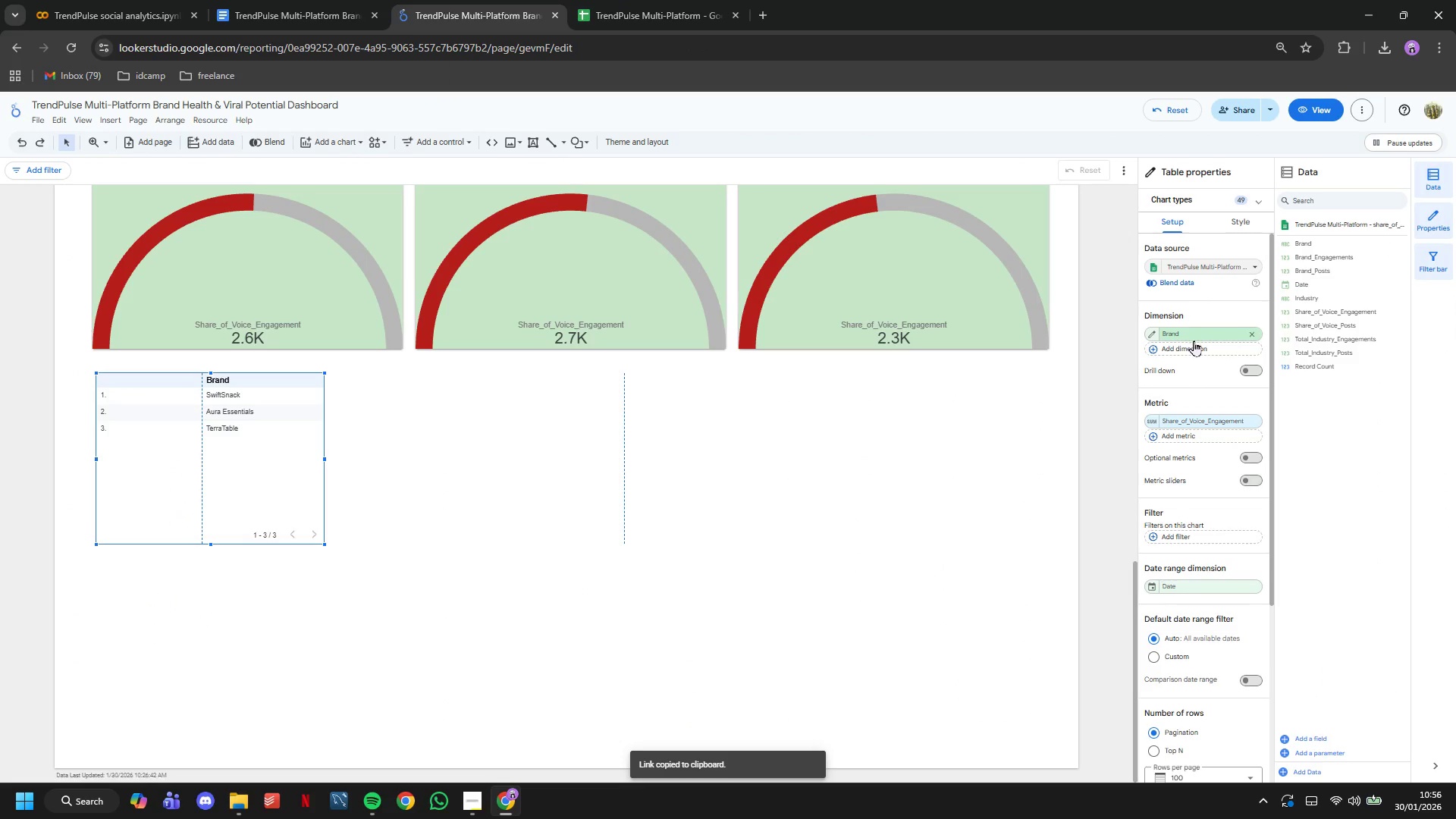 
left_click([1194, 349])
 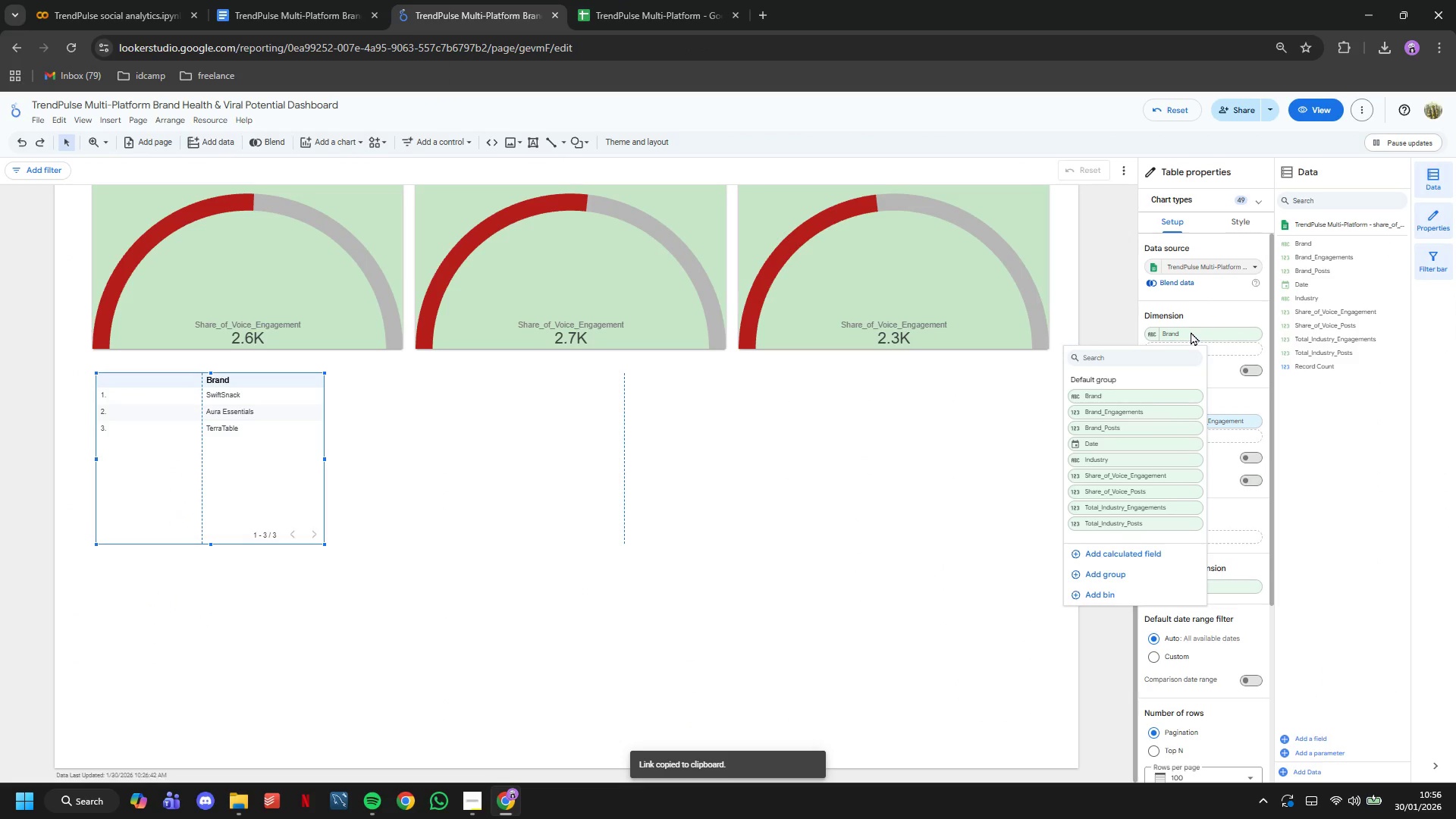 
type(pla)
 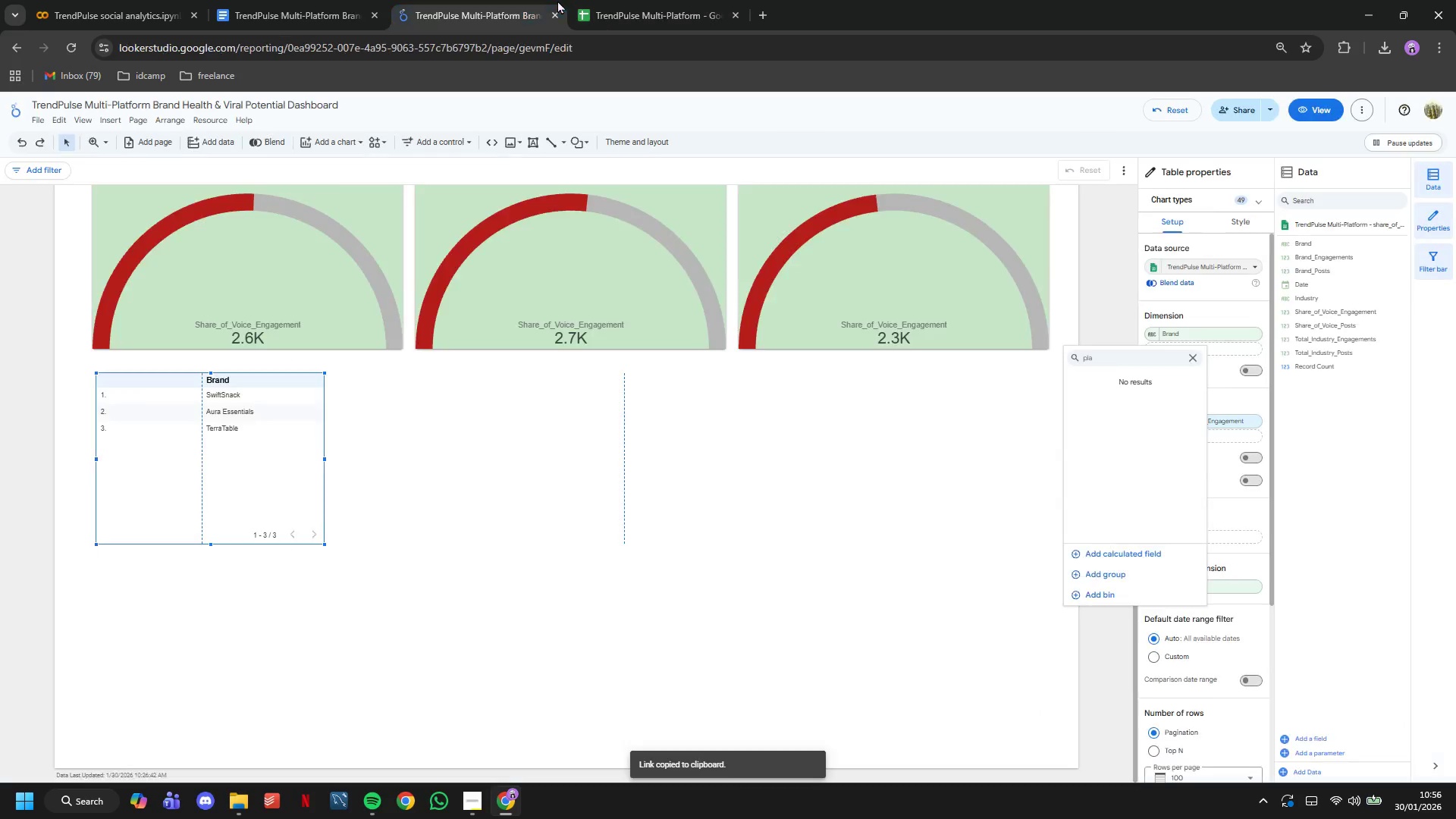 
left_click([1114, 312])
 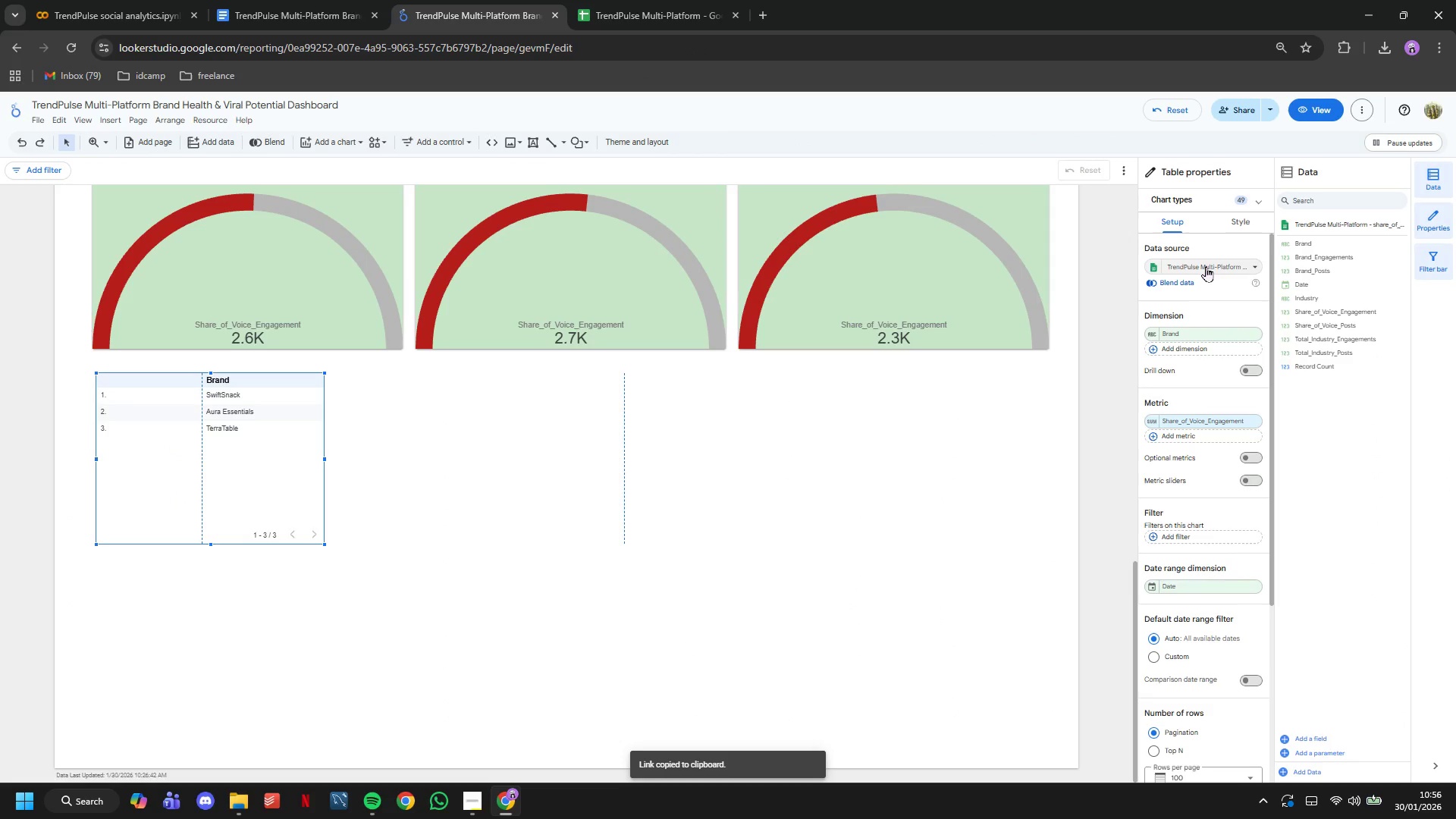 
left_click([1206, 266])
 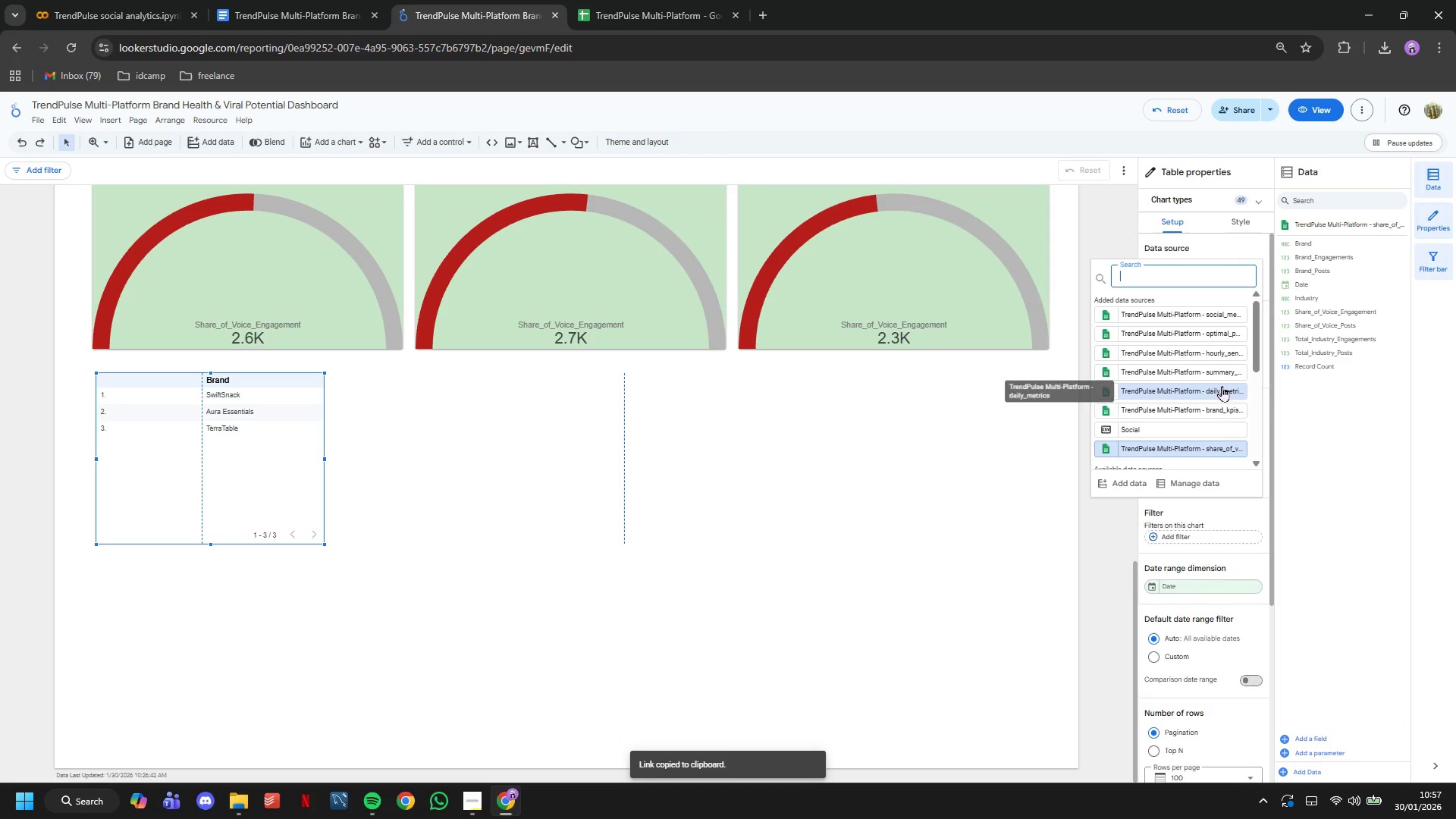 
left_click([1202, 330])
 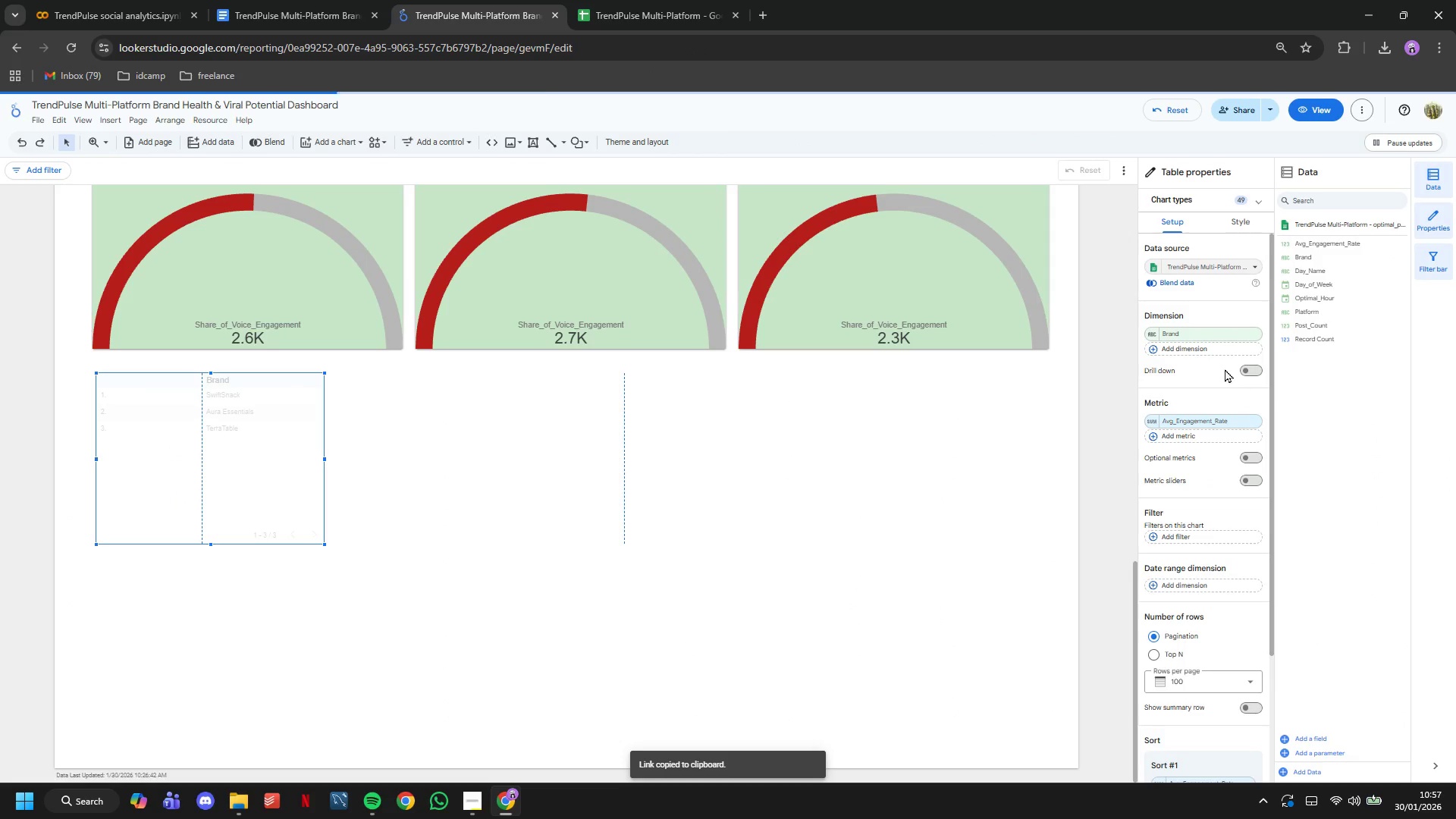 
left_click([1213, 354])
 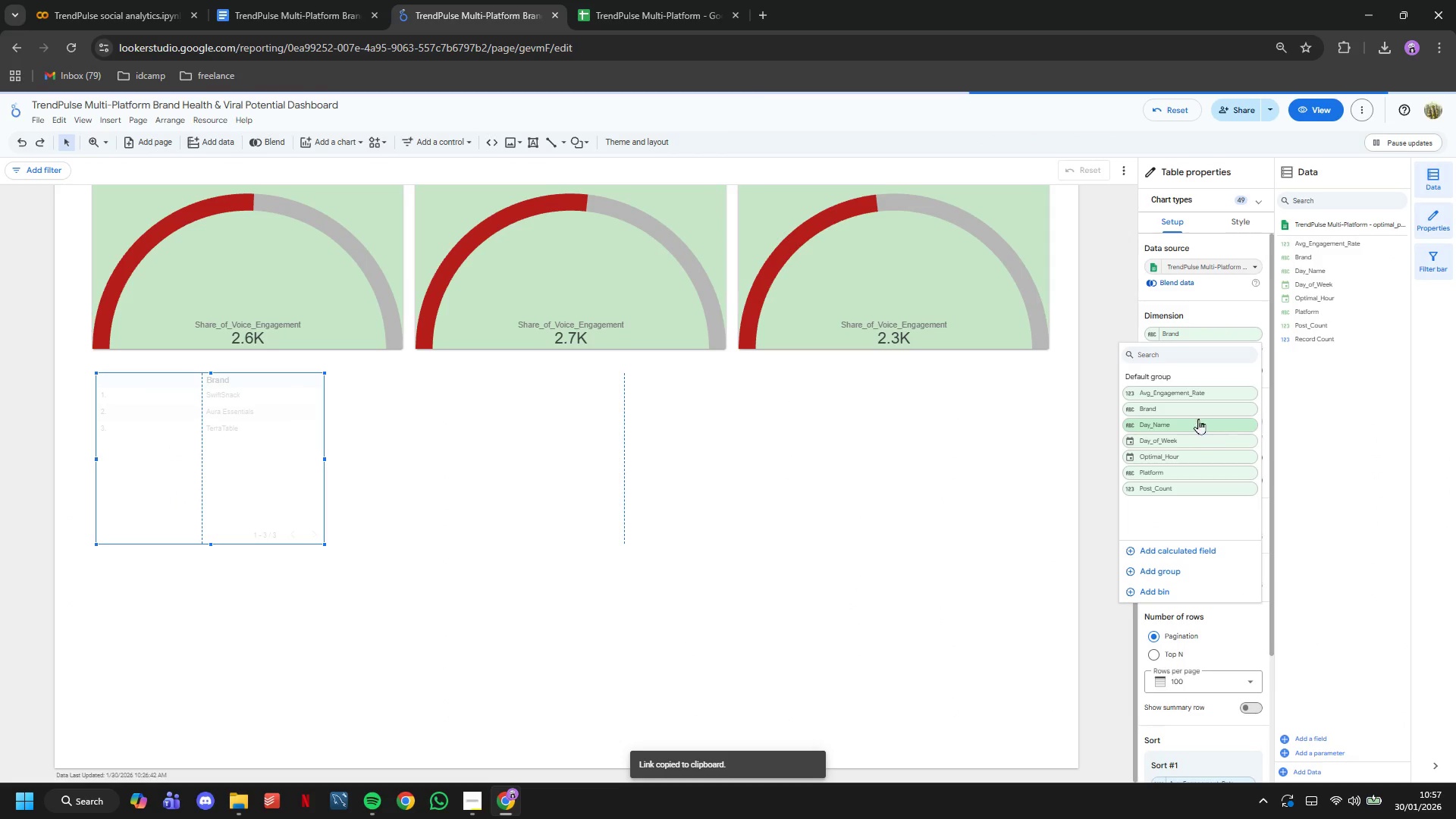 
left_click_drag(start_coordinate=[1185, 412], to_coordinate=[1183, 467])
 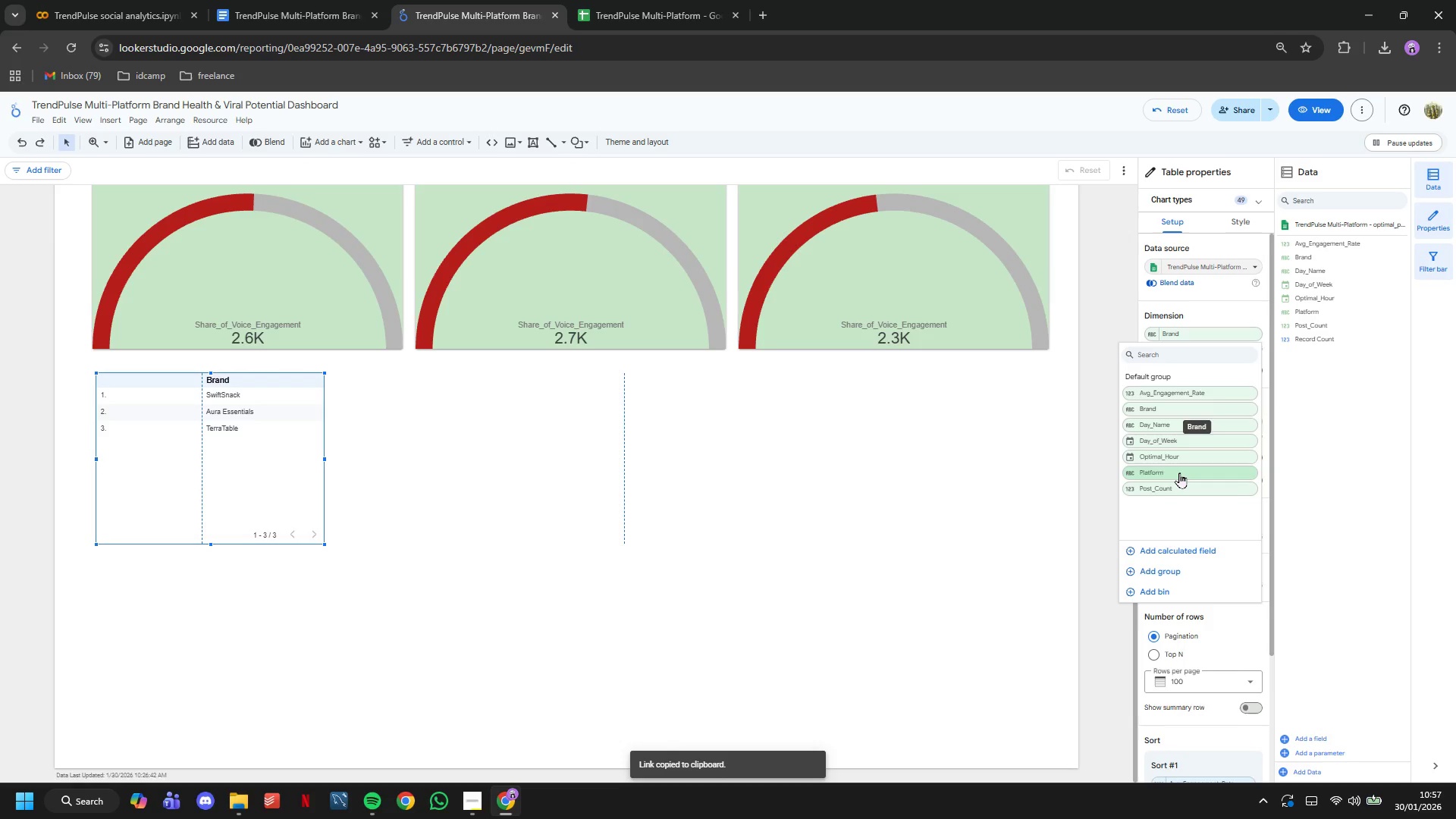 
left_click([1179, 472])
 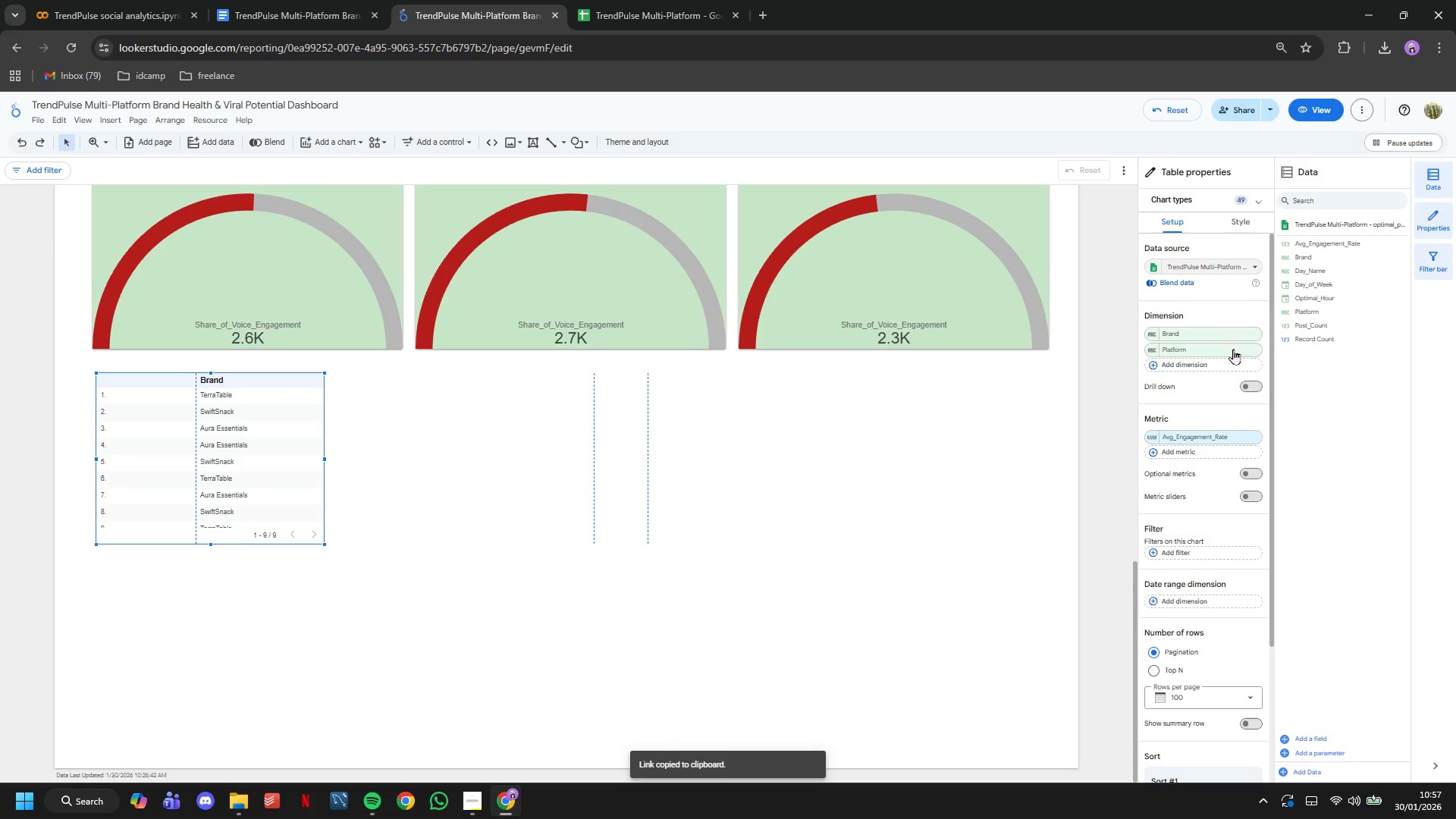 
left_click([1242, 223])
 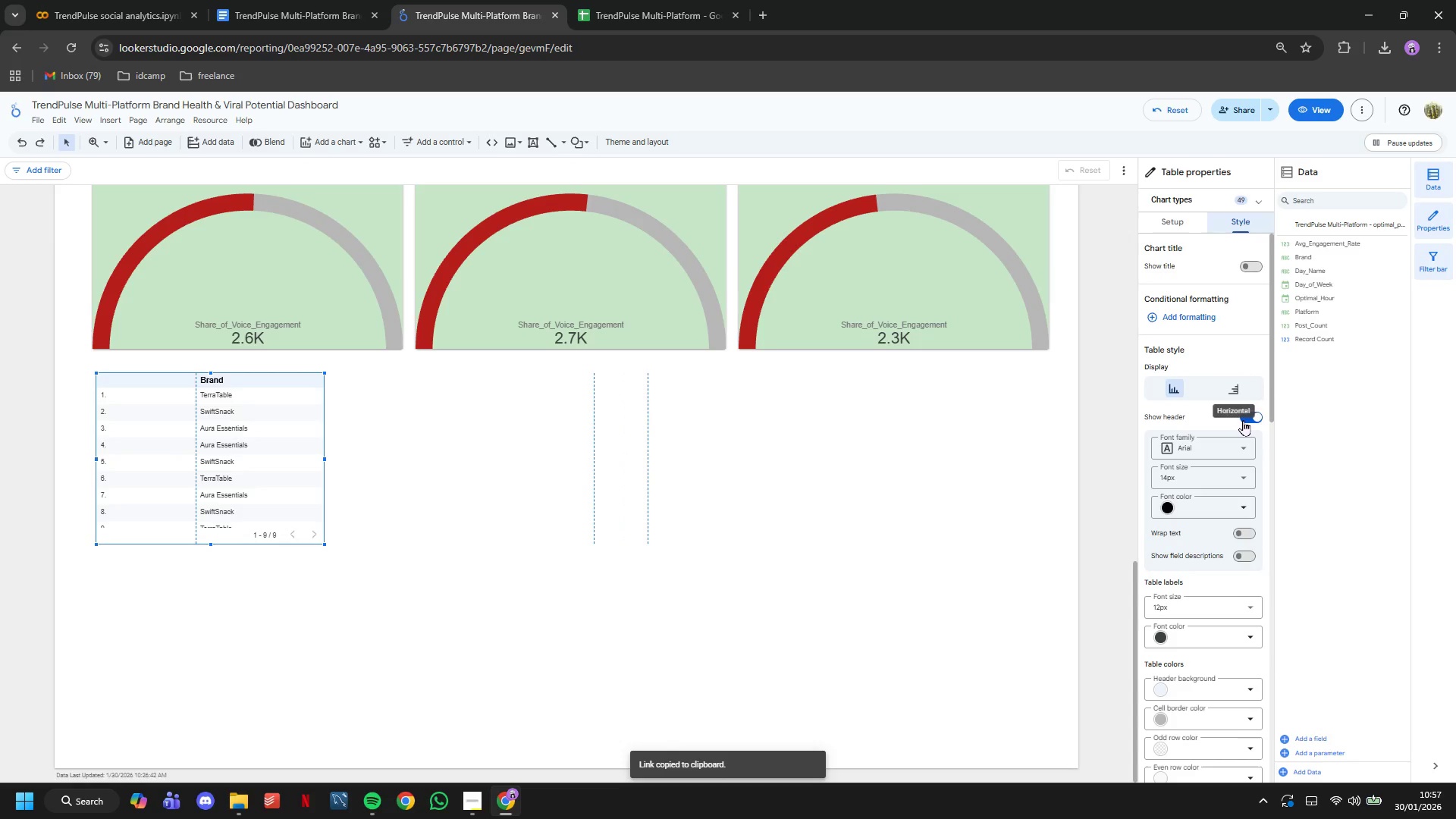 
left_click_drag(start_coordinate=[1243, 420], to_coordinate=[1243, 538])
 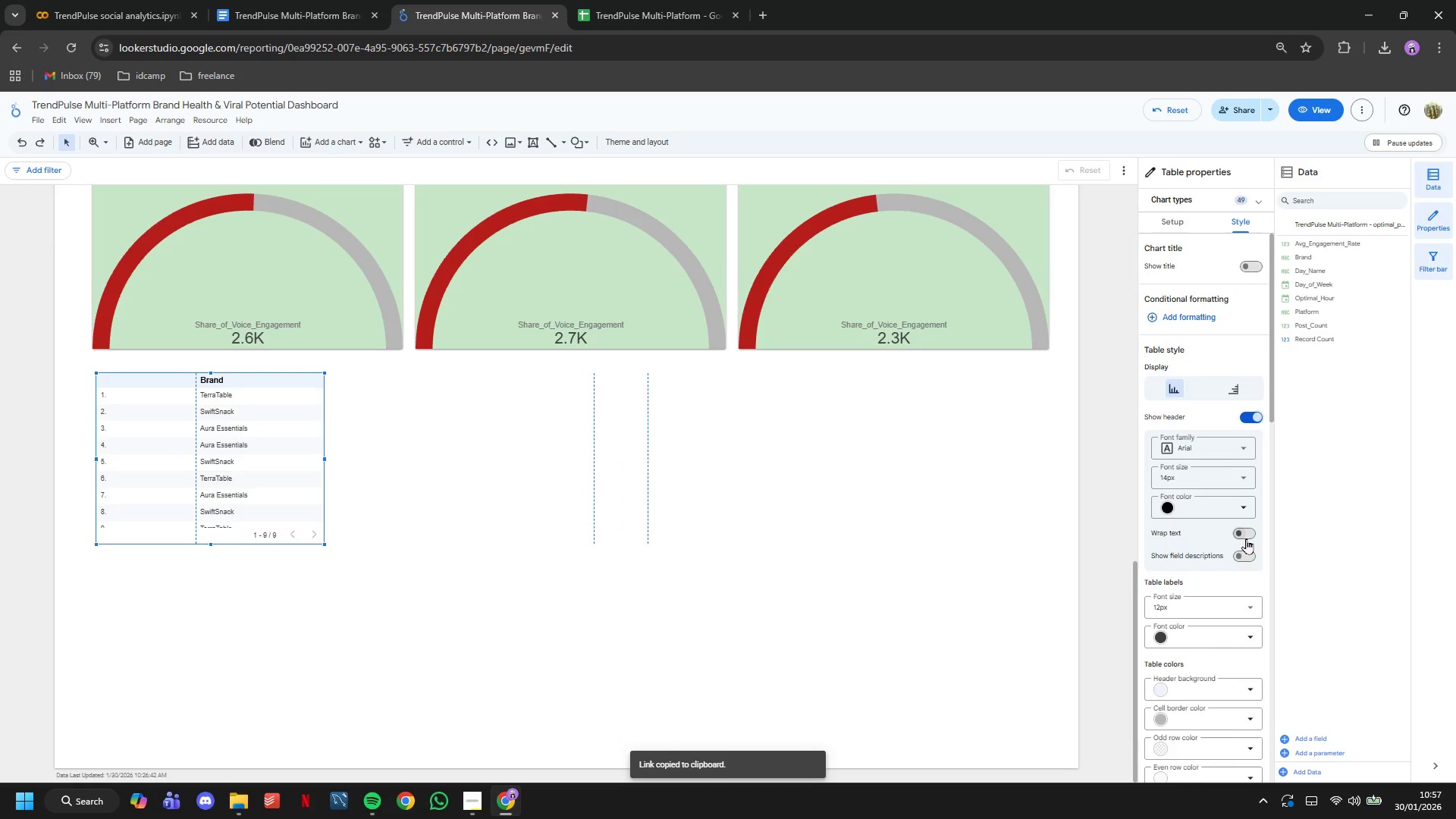 
scroll: coordinate [1246, 538], scroll_direction: down, amount: 3.0
 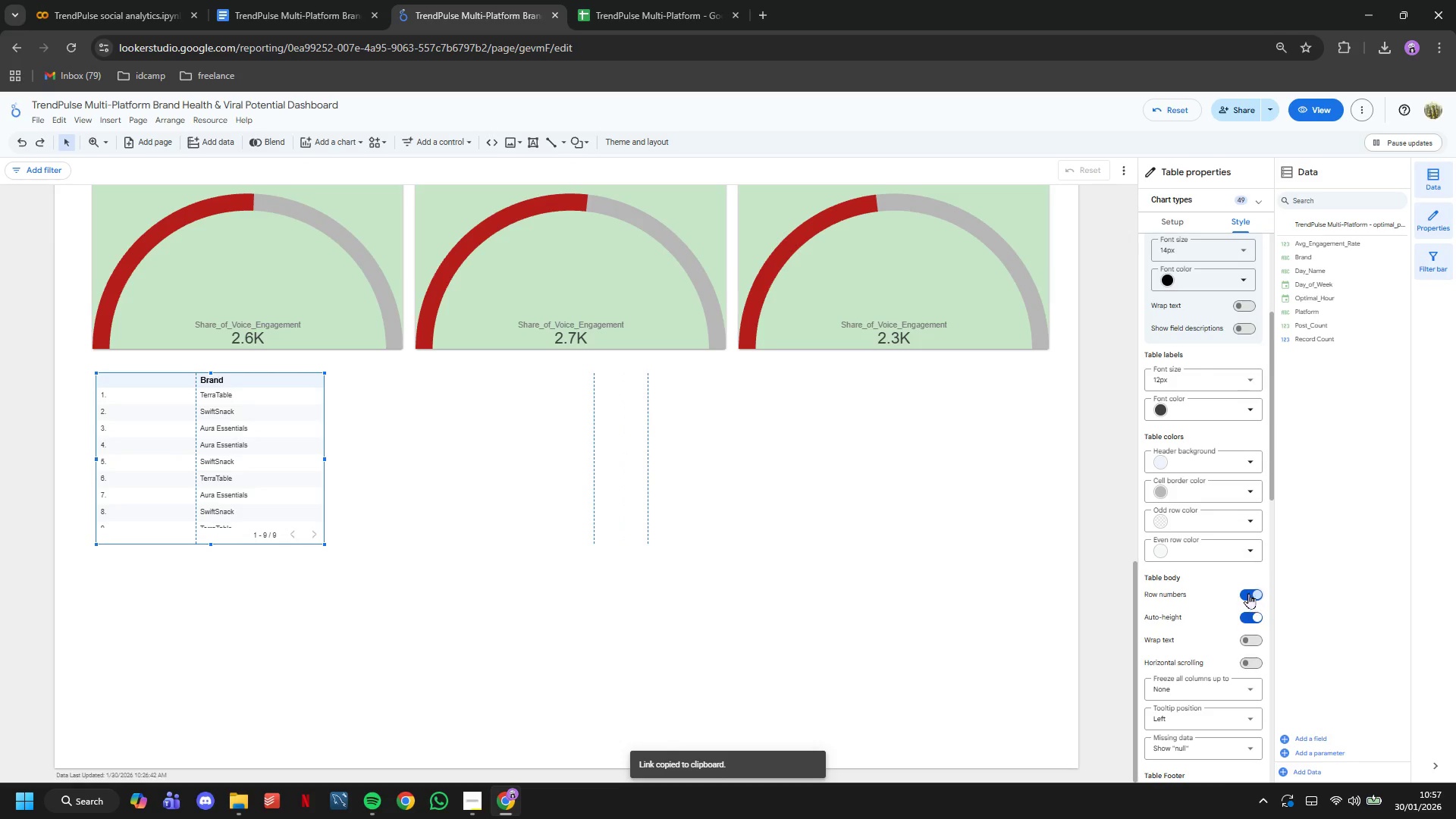 
left_click([1247, 593])
 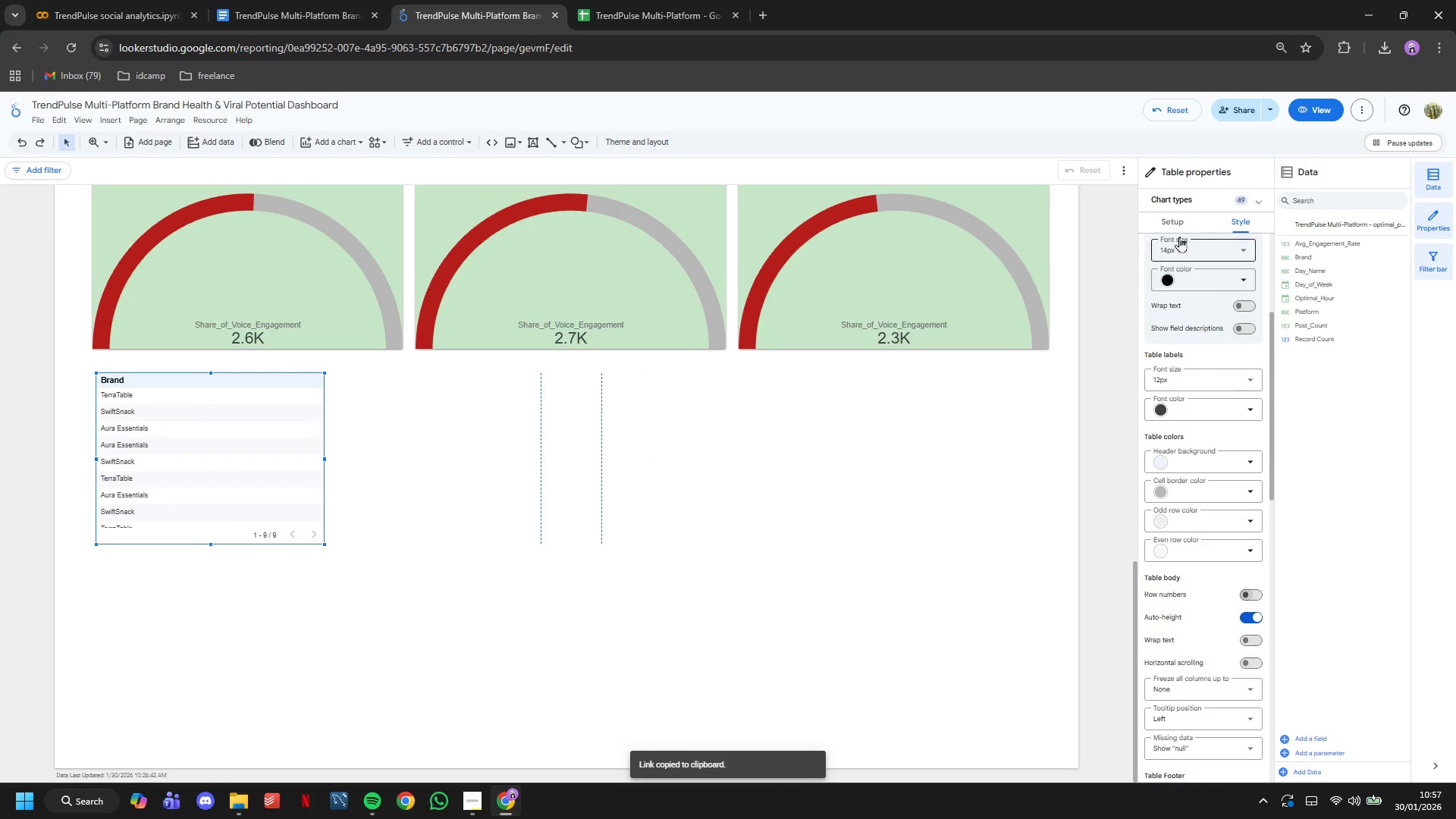 
left_click([1179, 229])
 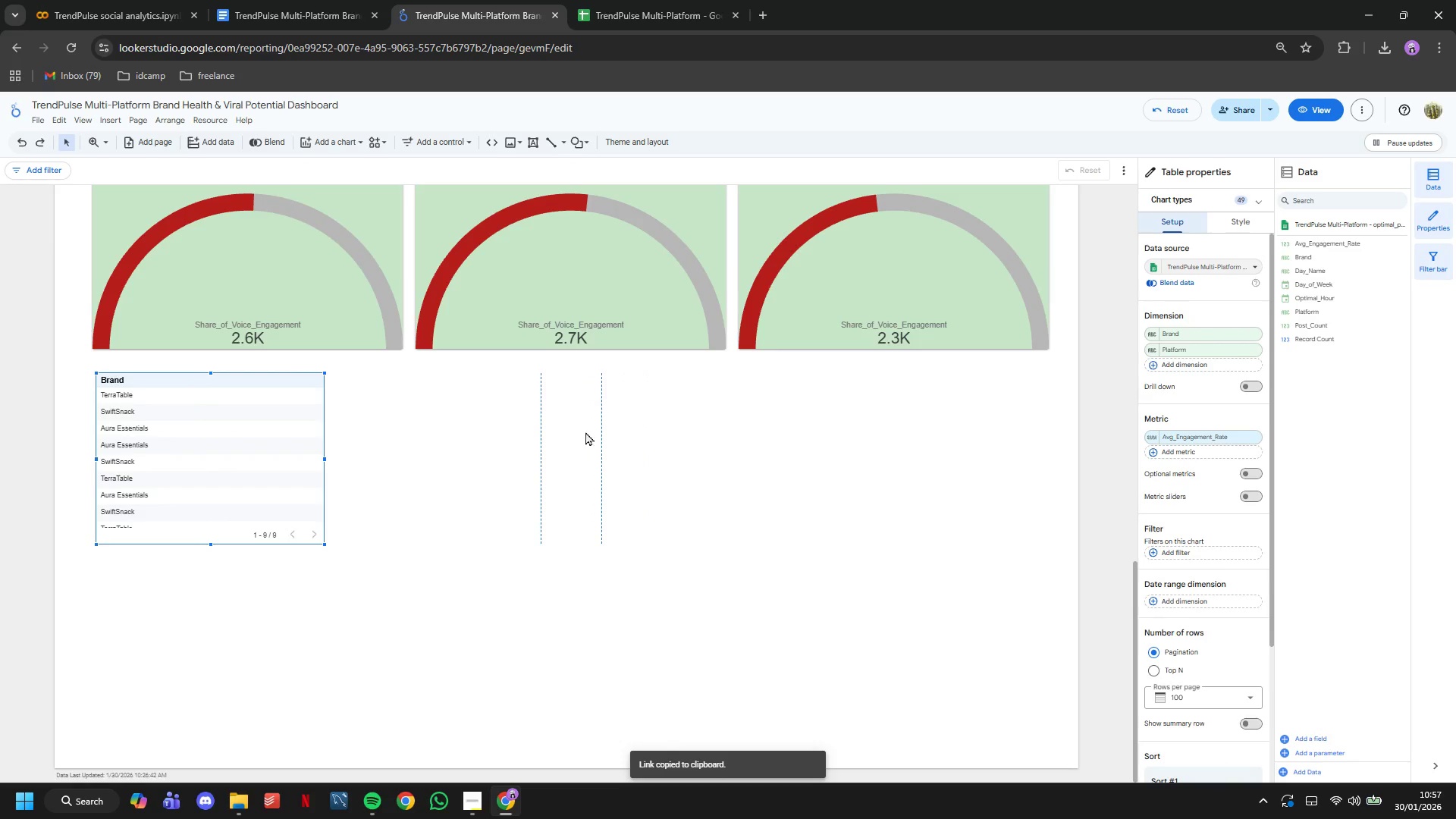 
left_click([504, 456])
 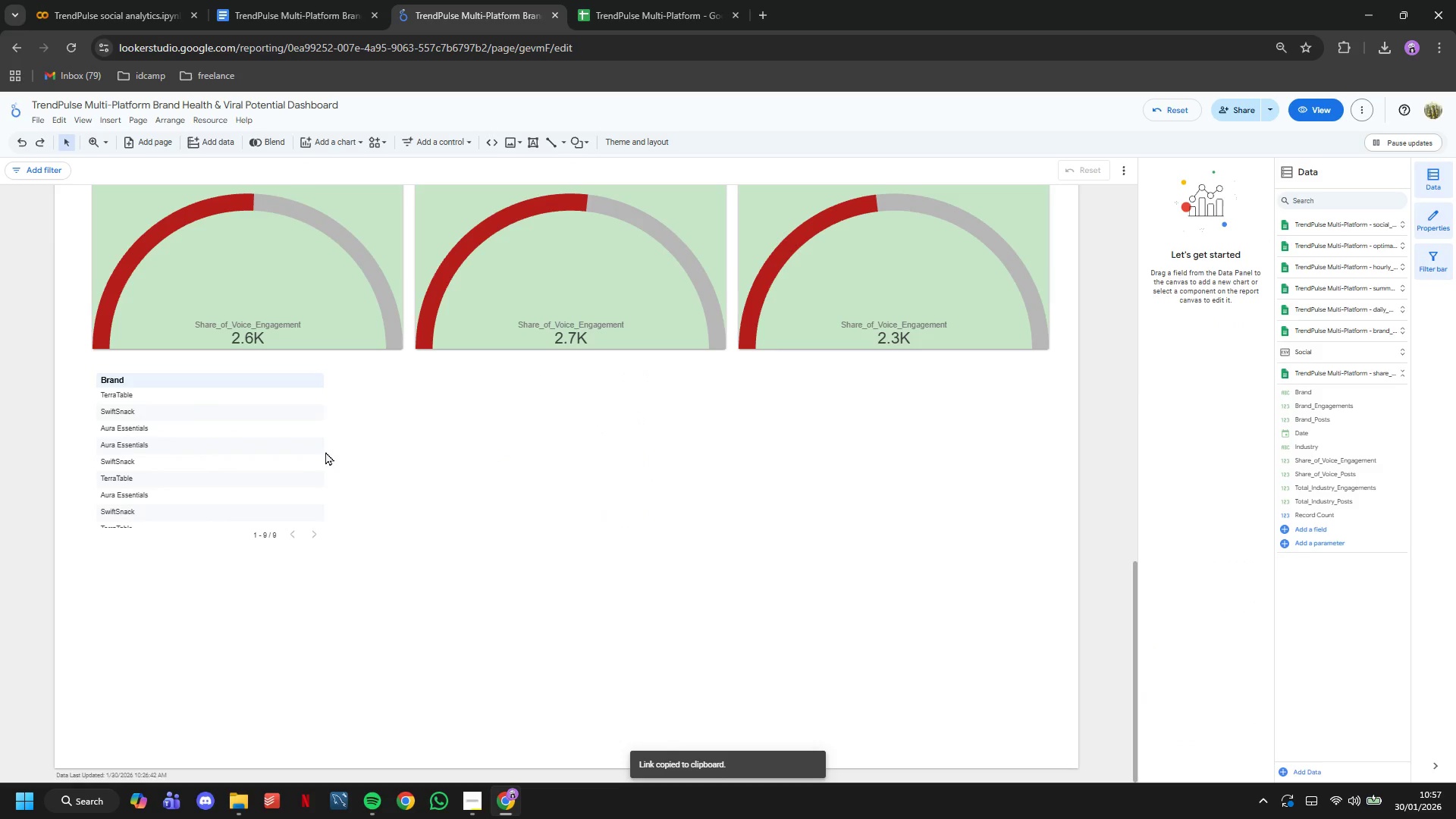 
left_click([318, 451])
 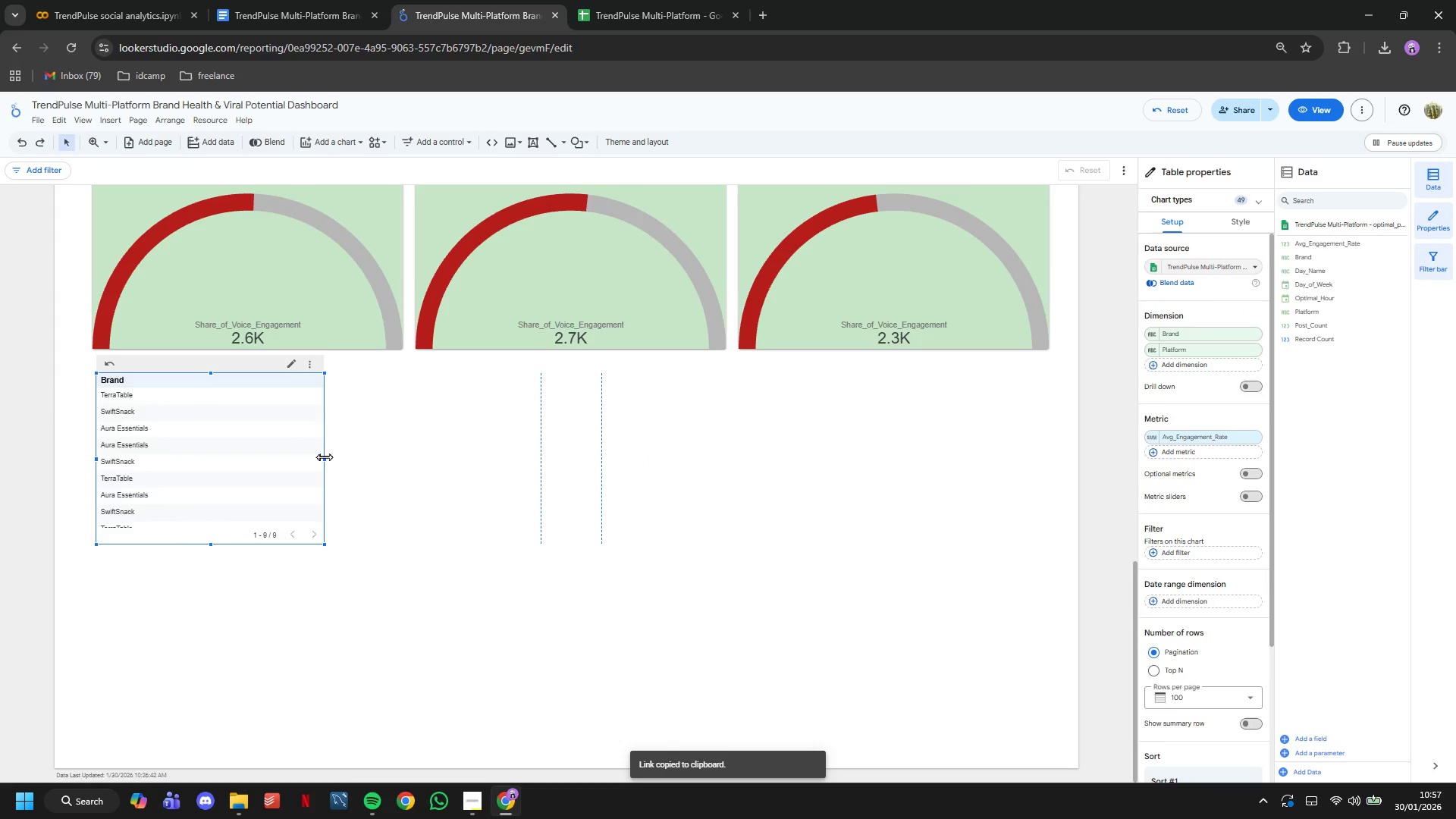 
left_click_drag(start_coordinate=[324, 457], to_coordinate=[508, 461])
 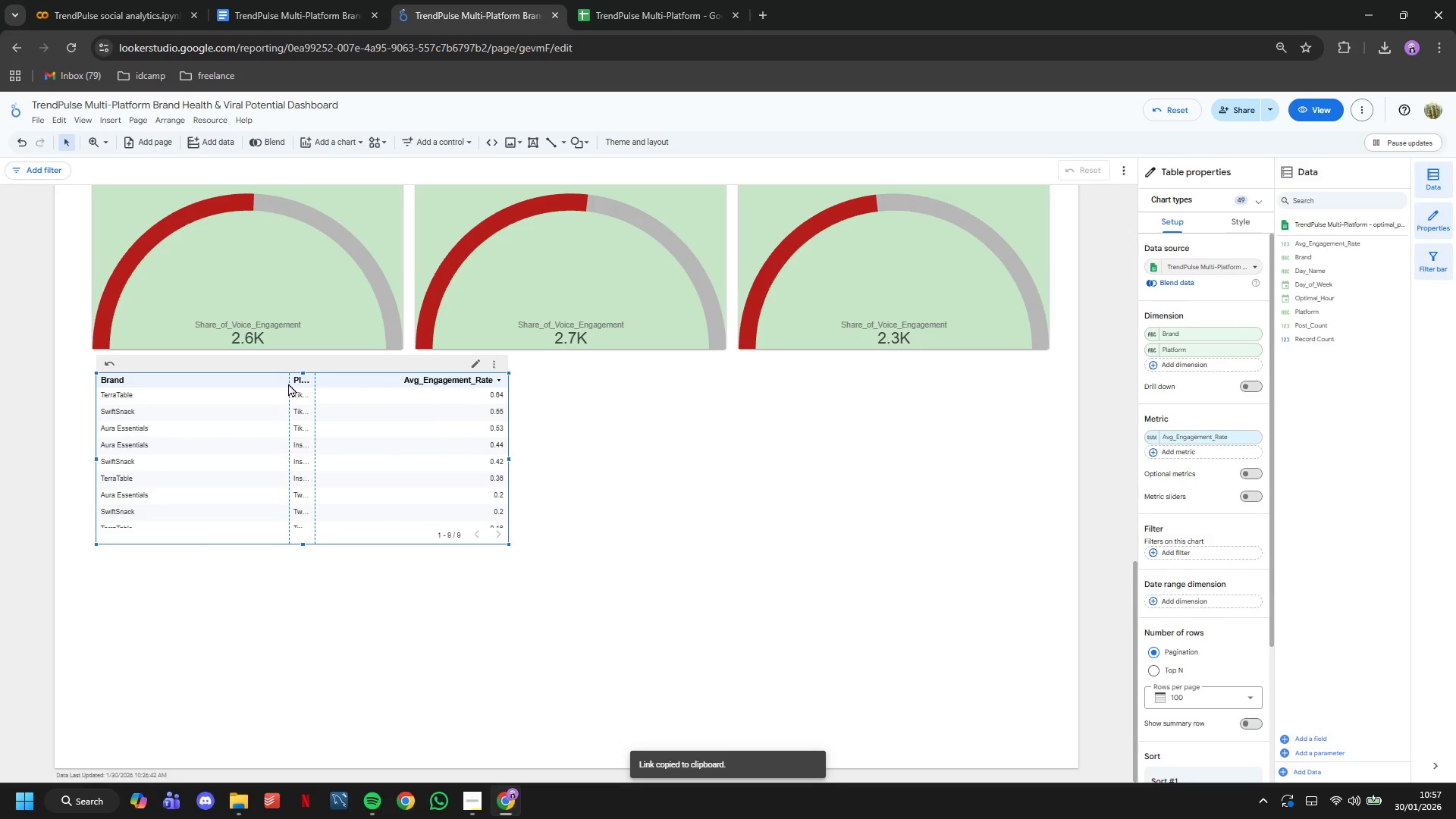 
left_click_drag(start_coordinate=[290, 383], to_coordinate=[173, 419])
 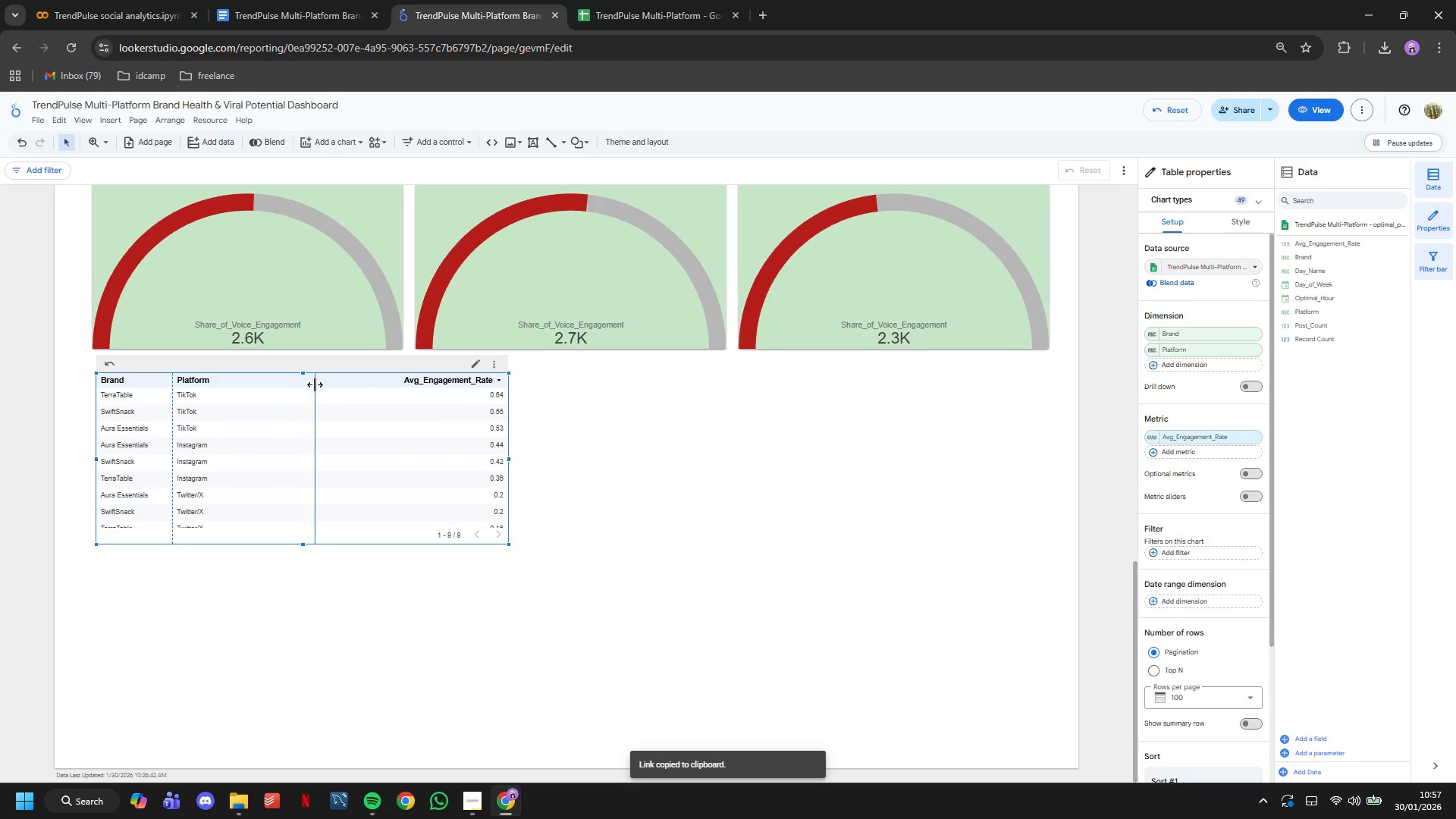 
left_click_drag(start_coordinate=[315, 384], to_coordinate=[251, 397])
 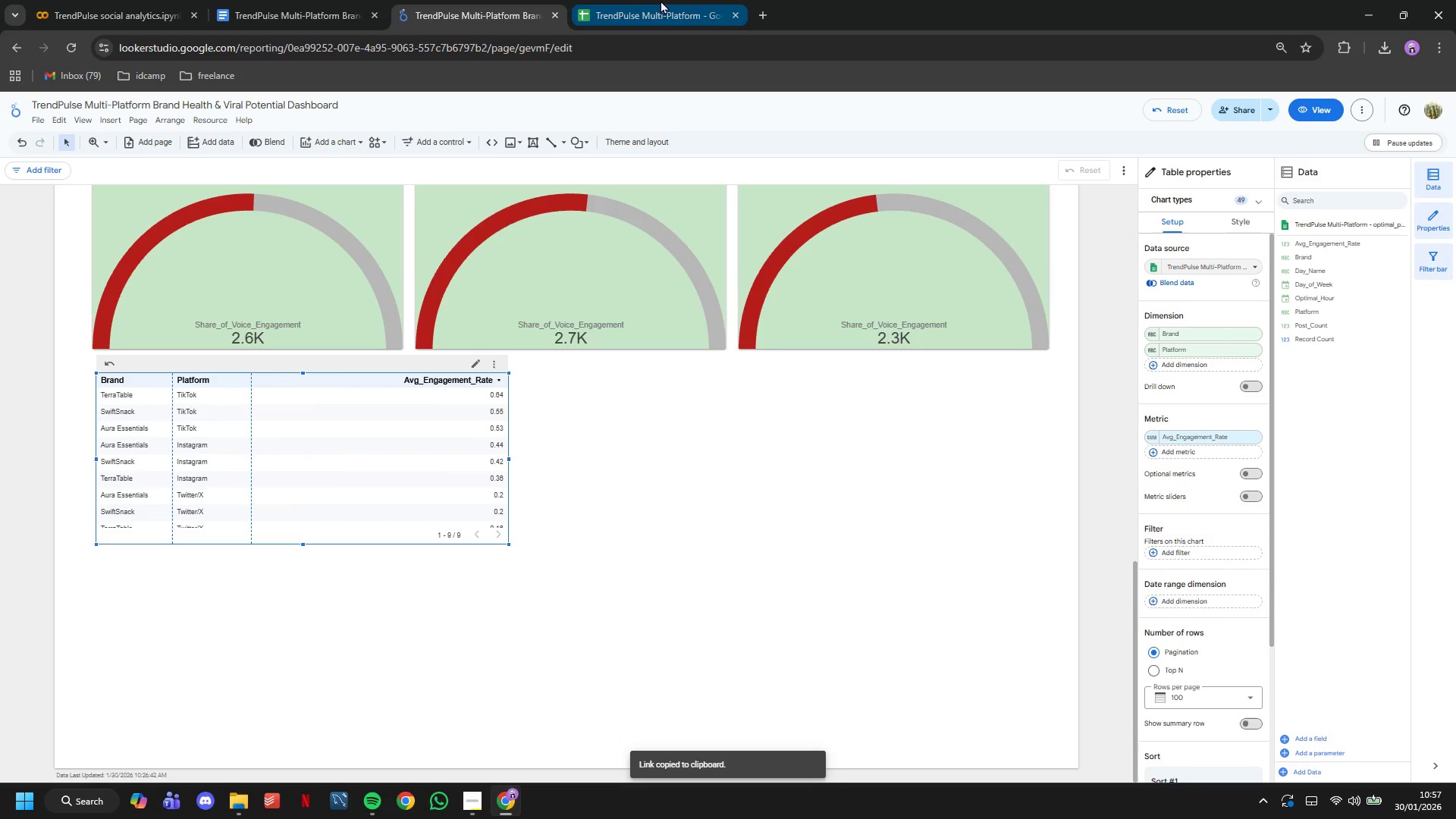 
left_click([657, 0])
 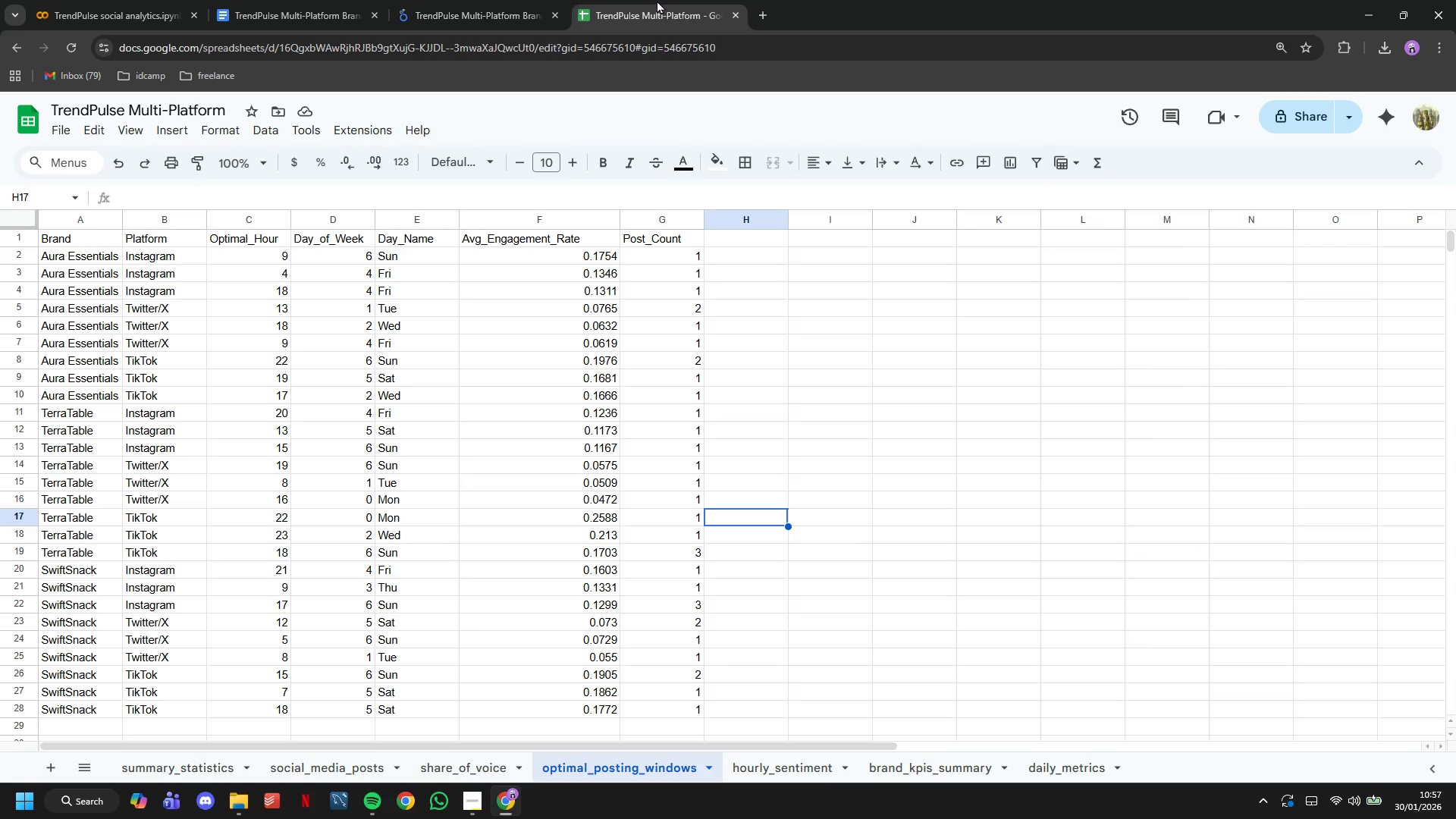 
left_click([539, 0])
 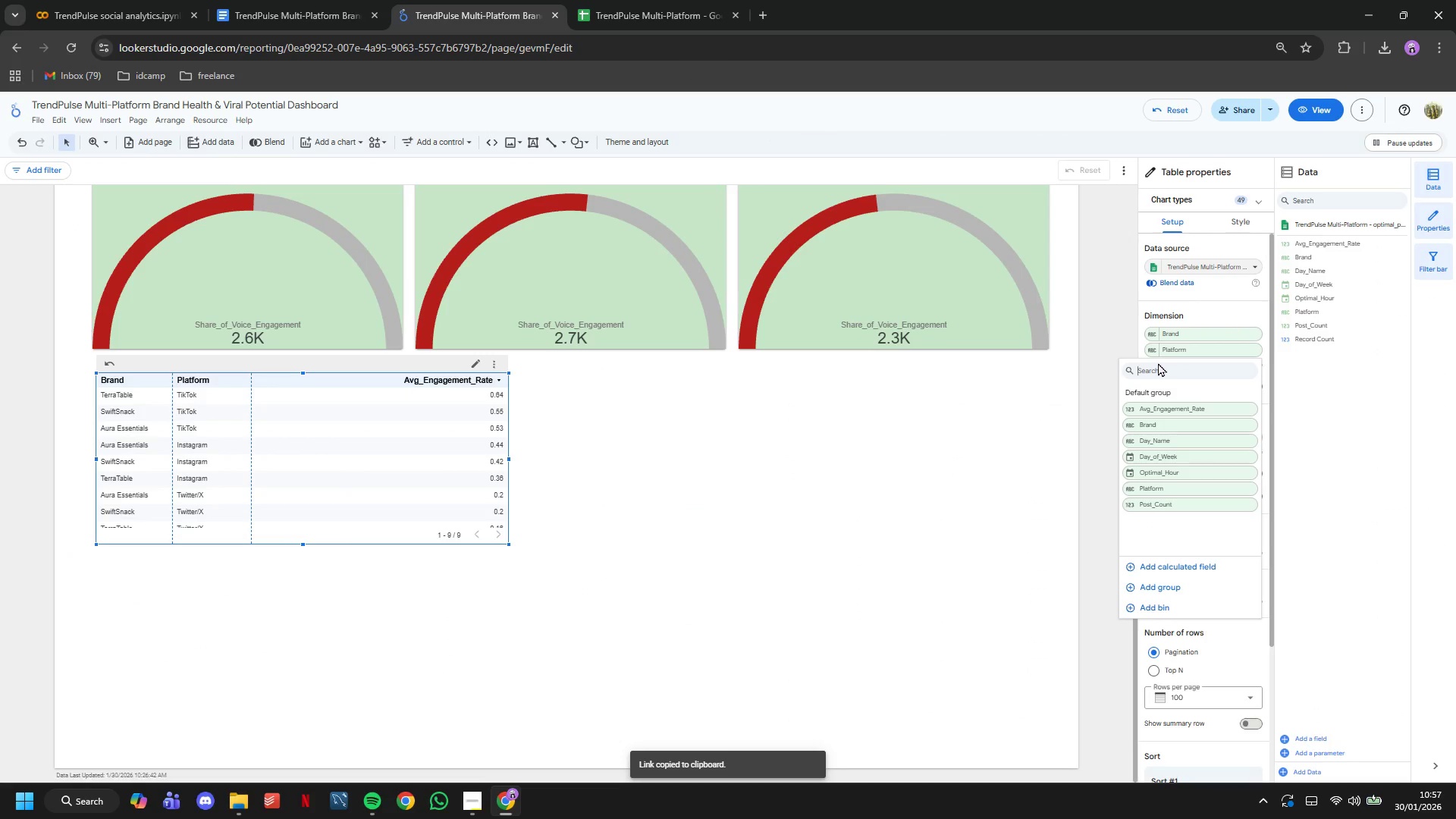 
type(opti)
 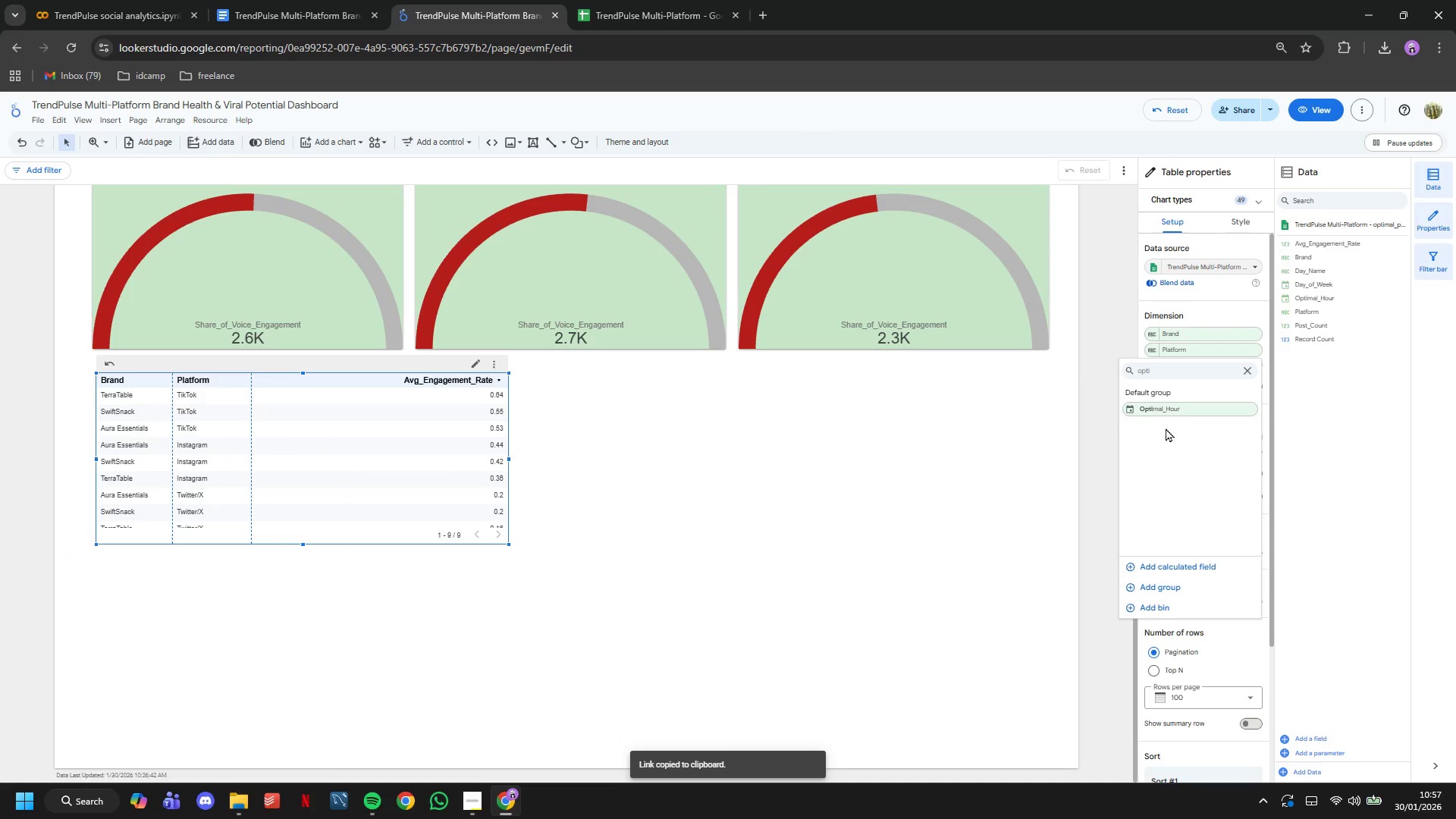 
left_click([1170, 416])
 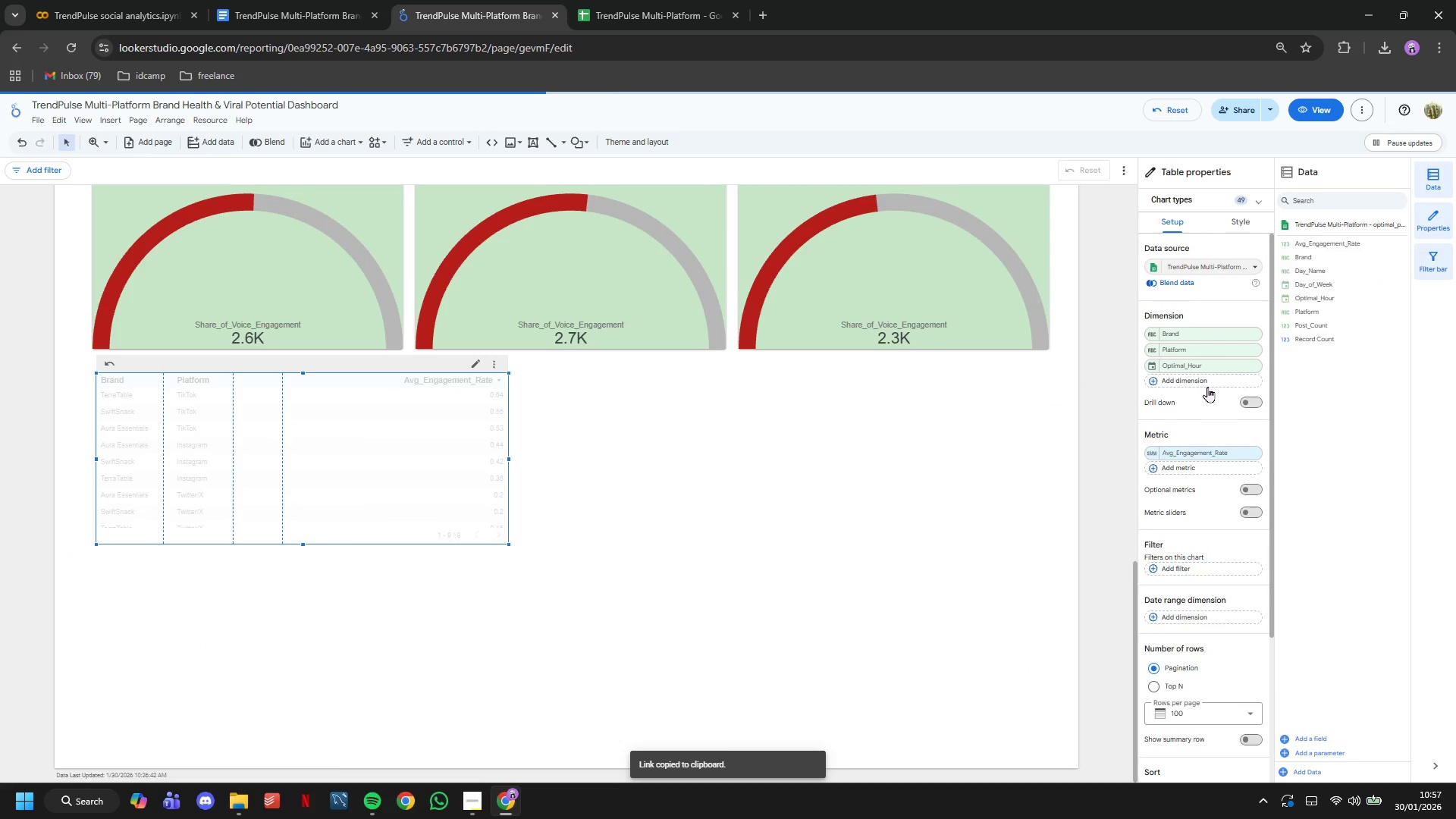 
left_click([1207, 386])
 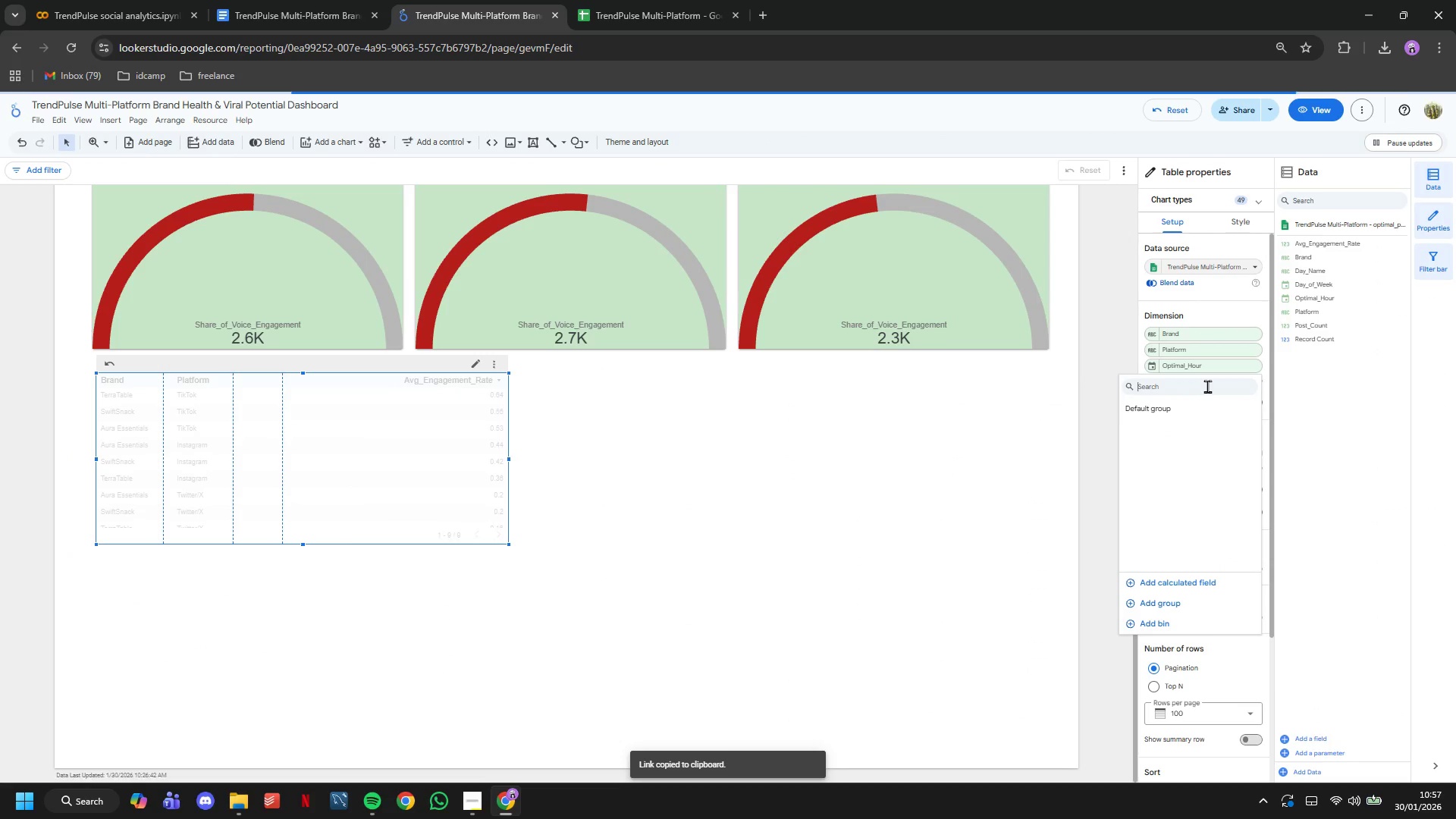 
type(da)
 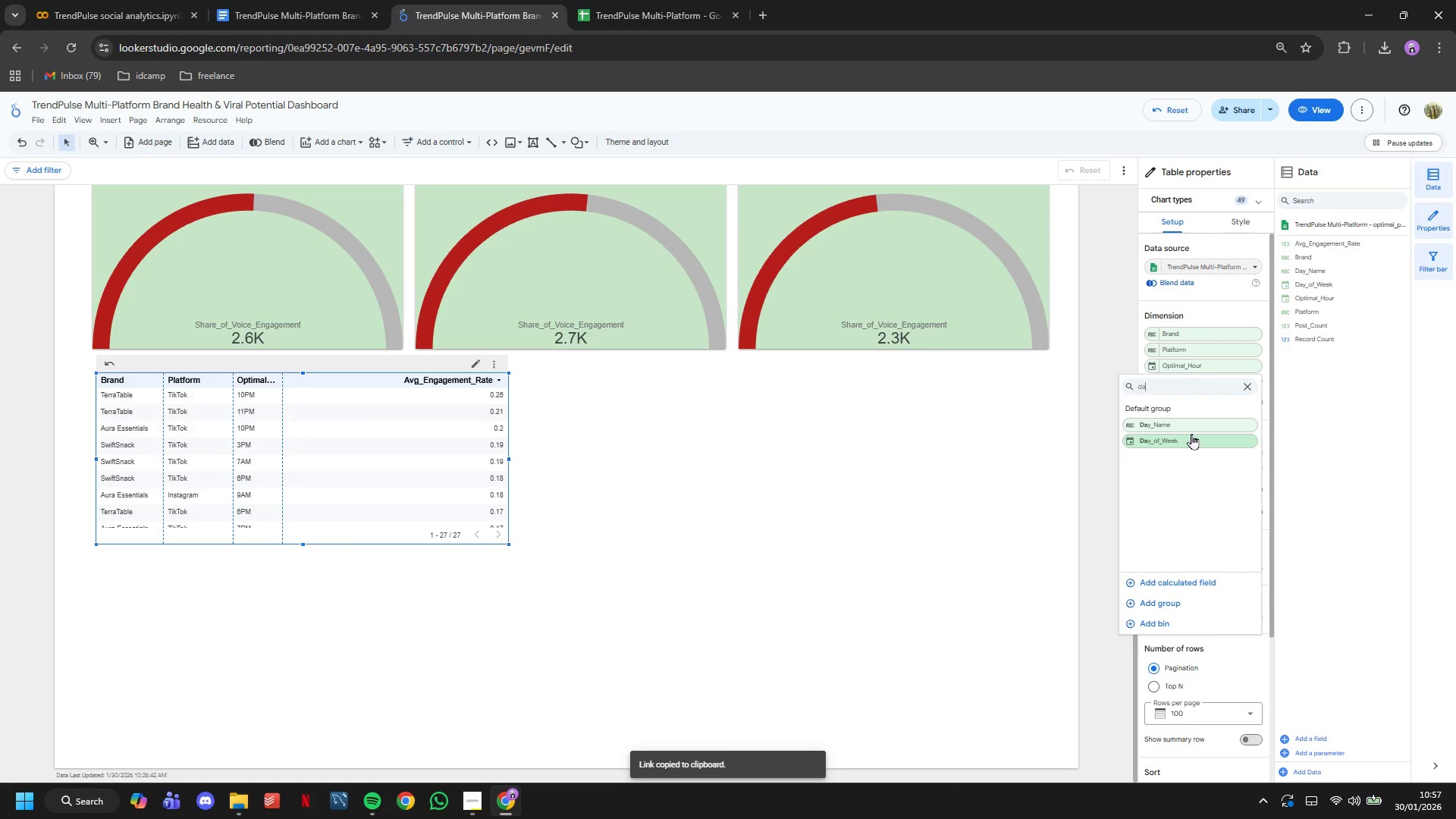 
left_click([1196, 437])
 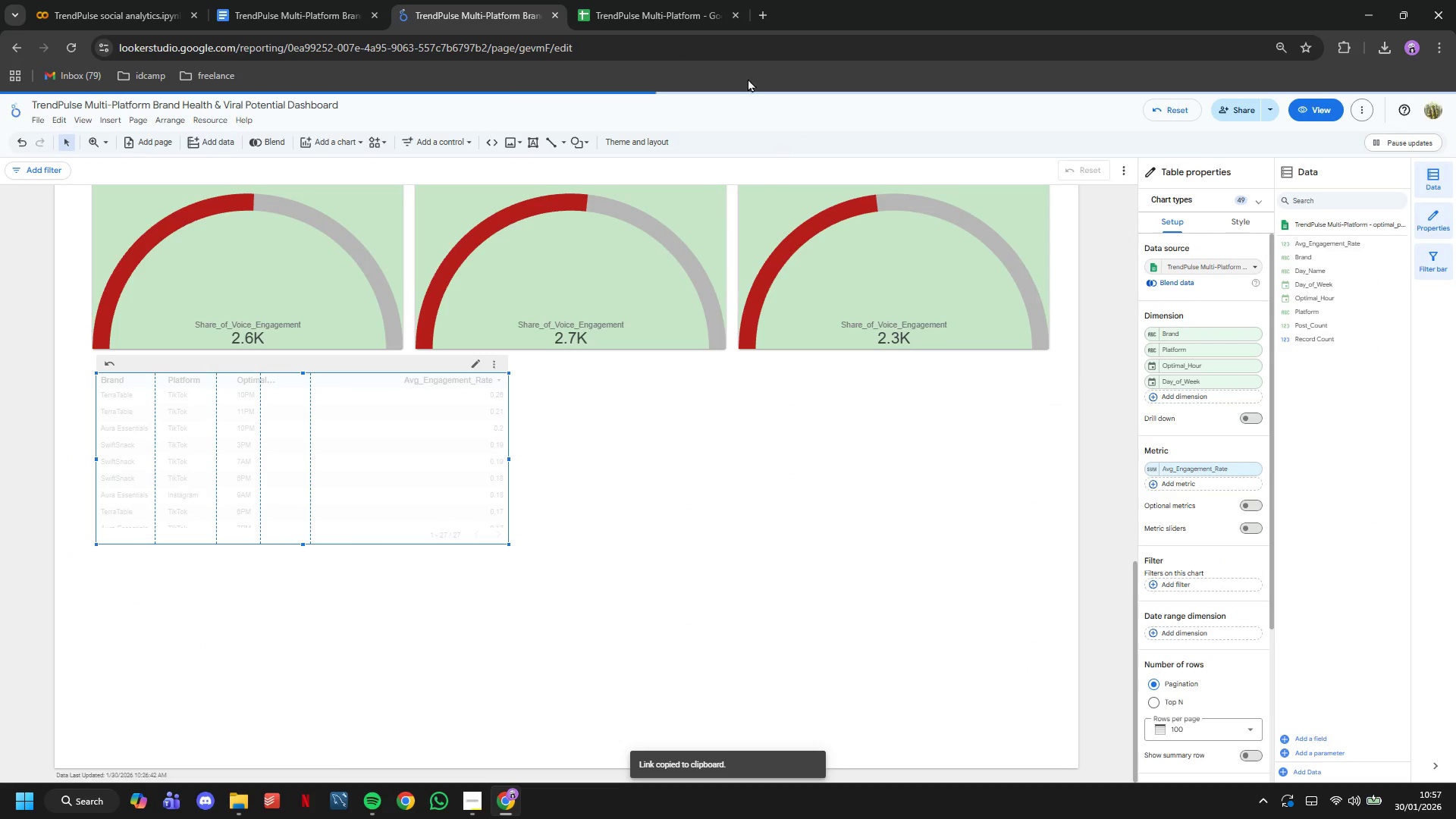 
left_click([694, 0])
 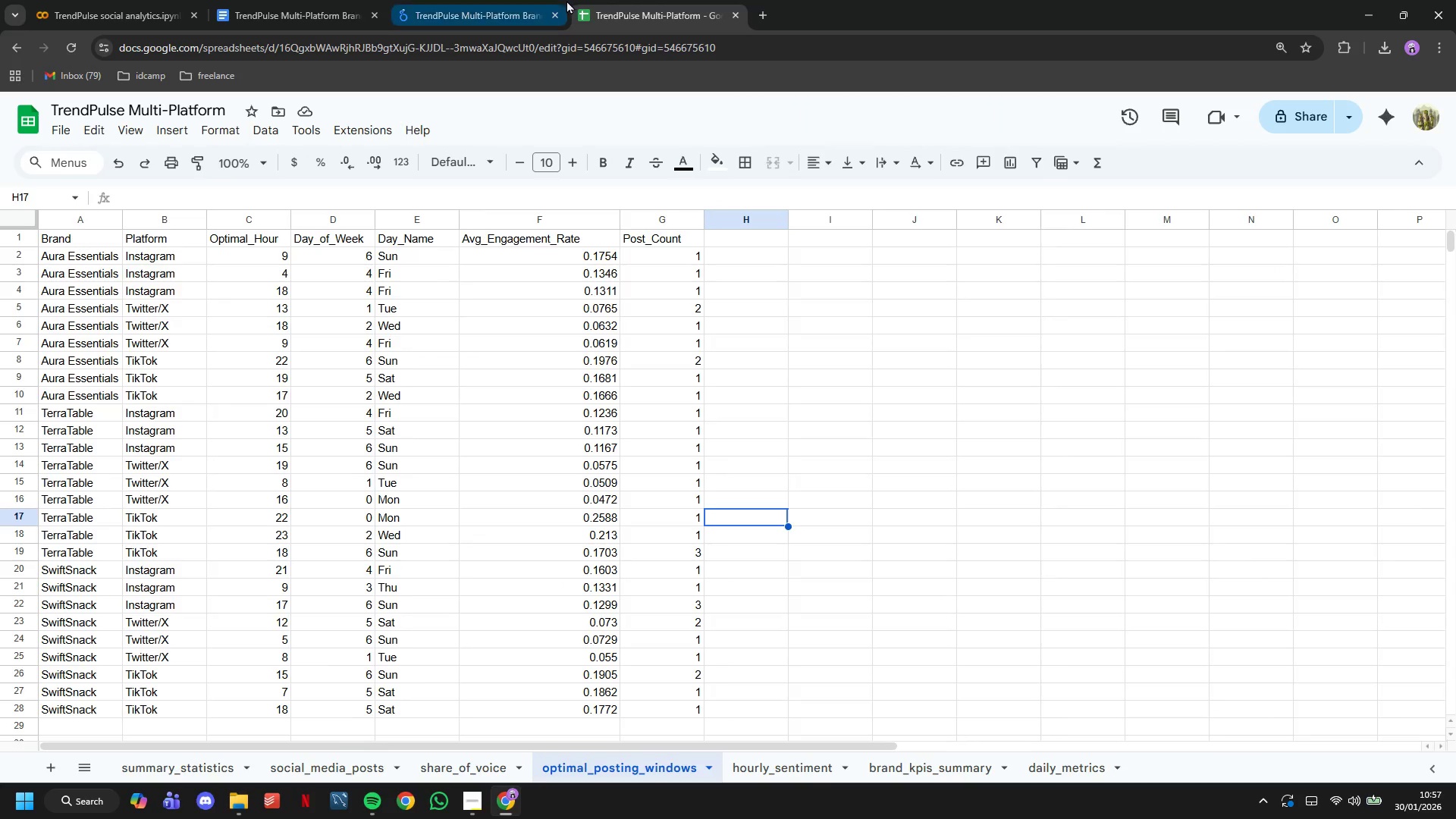 
left_click([534, 0])
 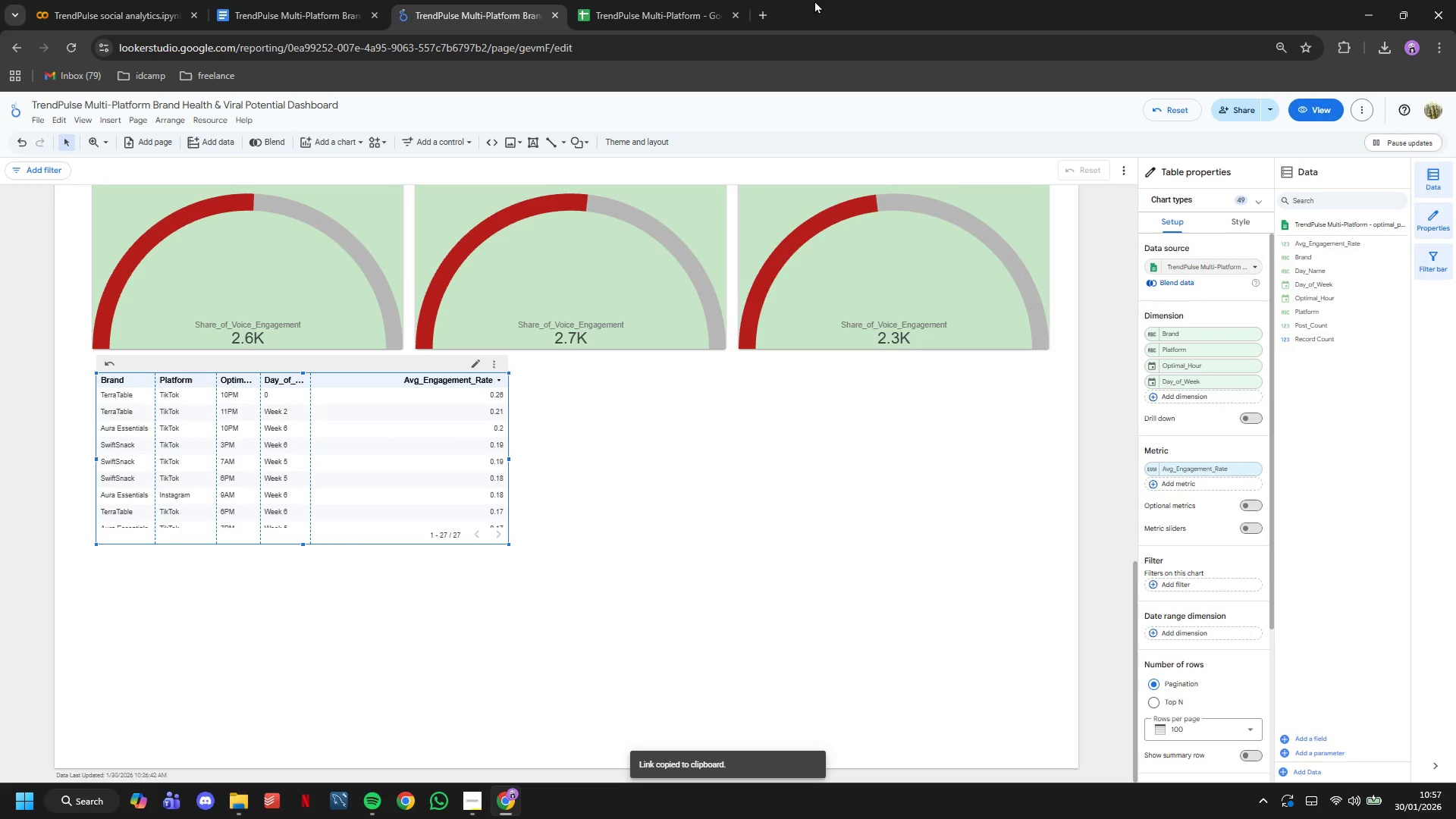 
left_click([673, 0])
 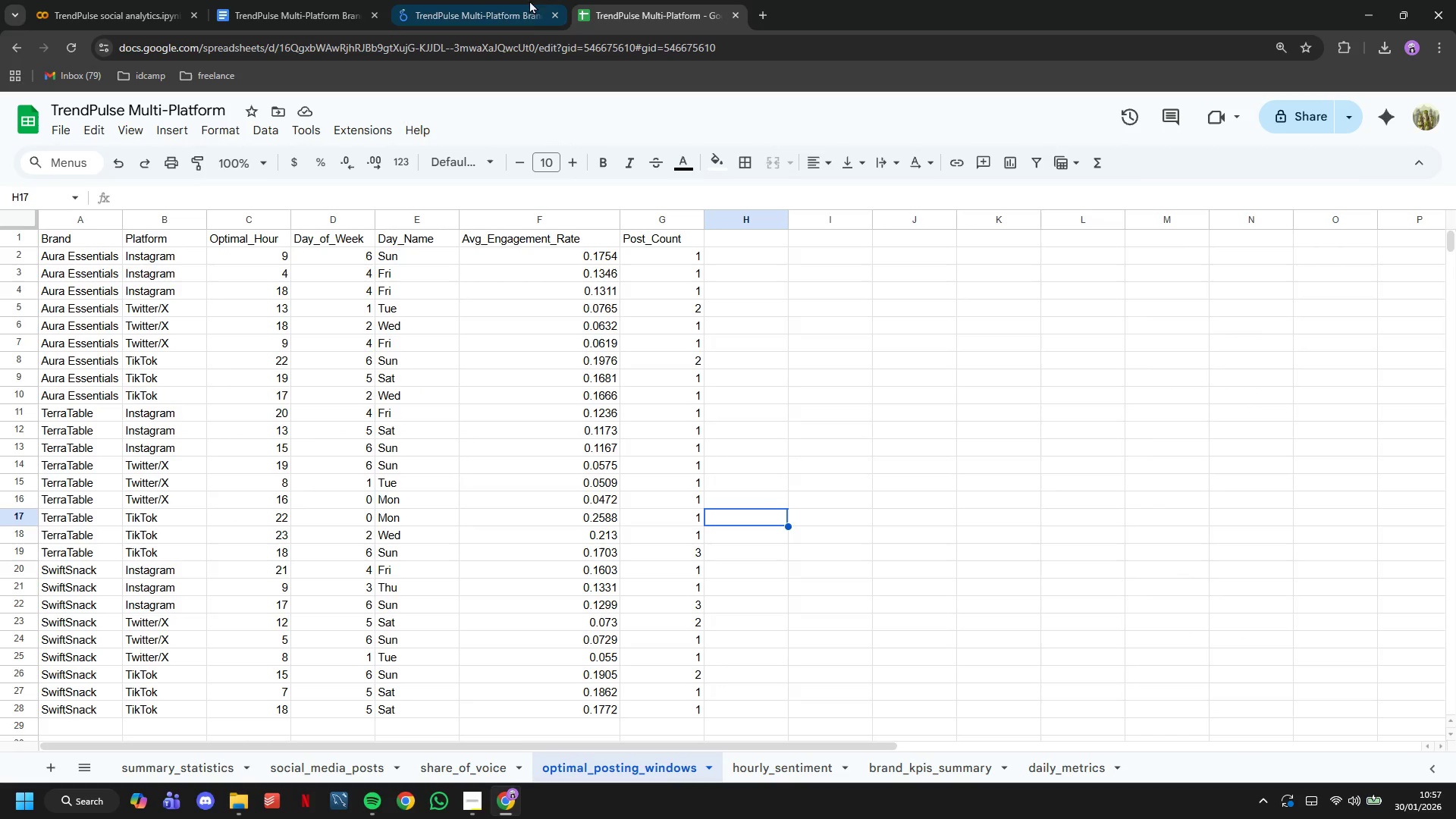 
left_click([496, 0])
 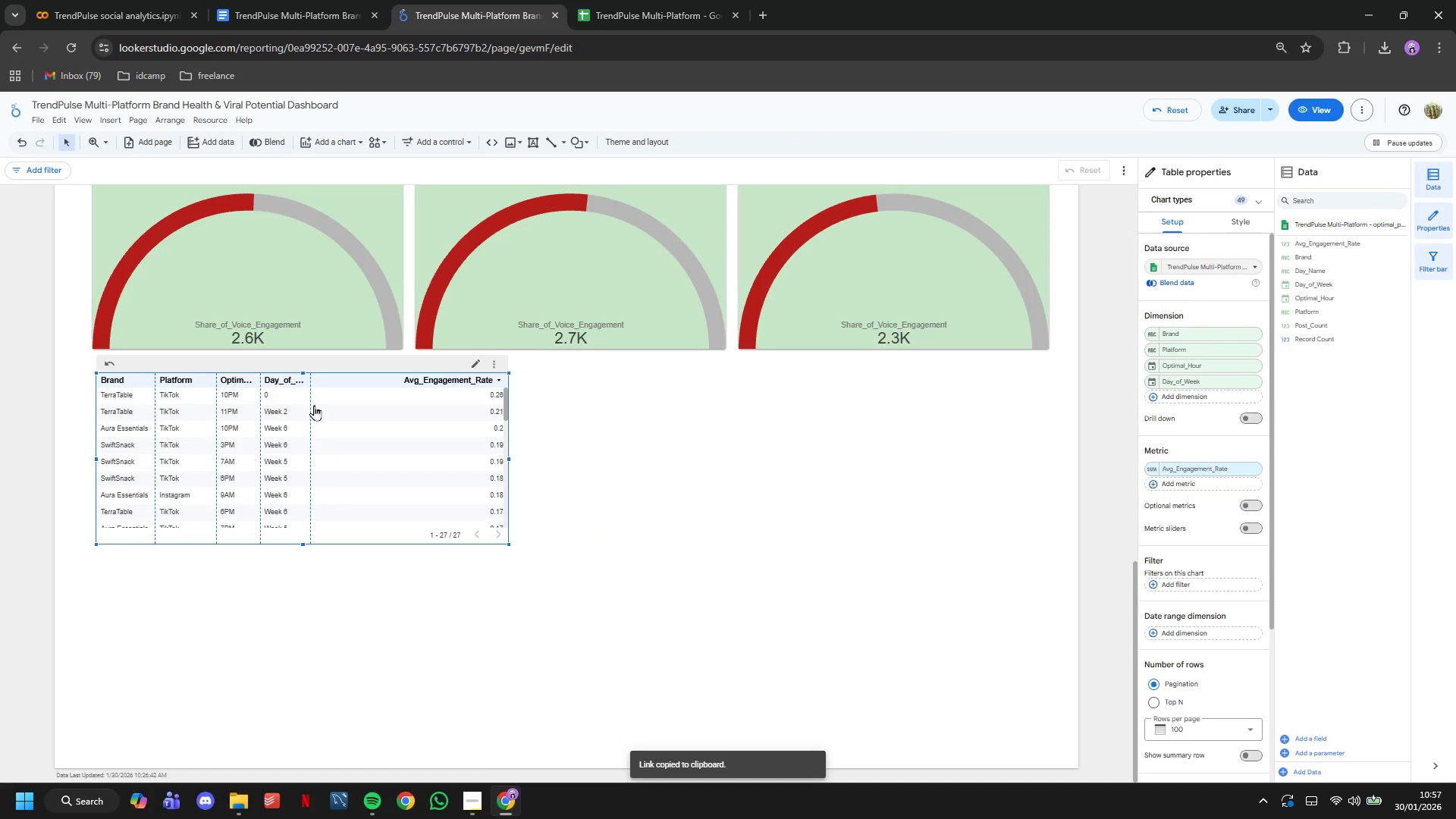 
left_click_drag(start_coordinate=[311, 381], to_coordinate=[329, 397])
 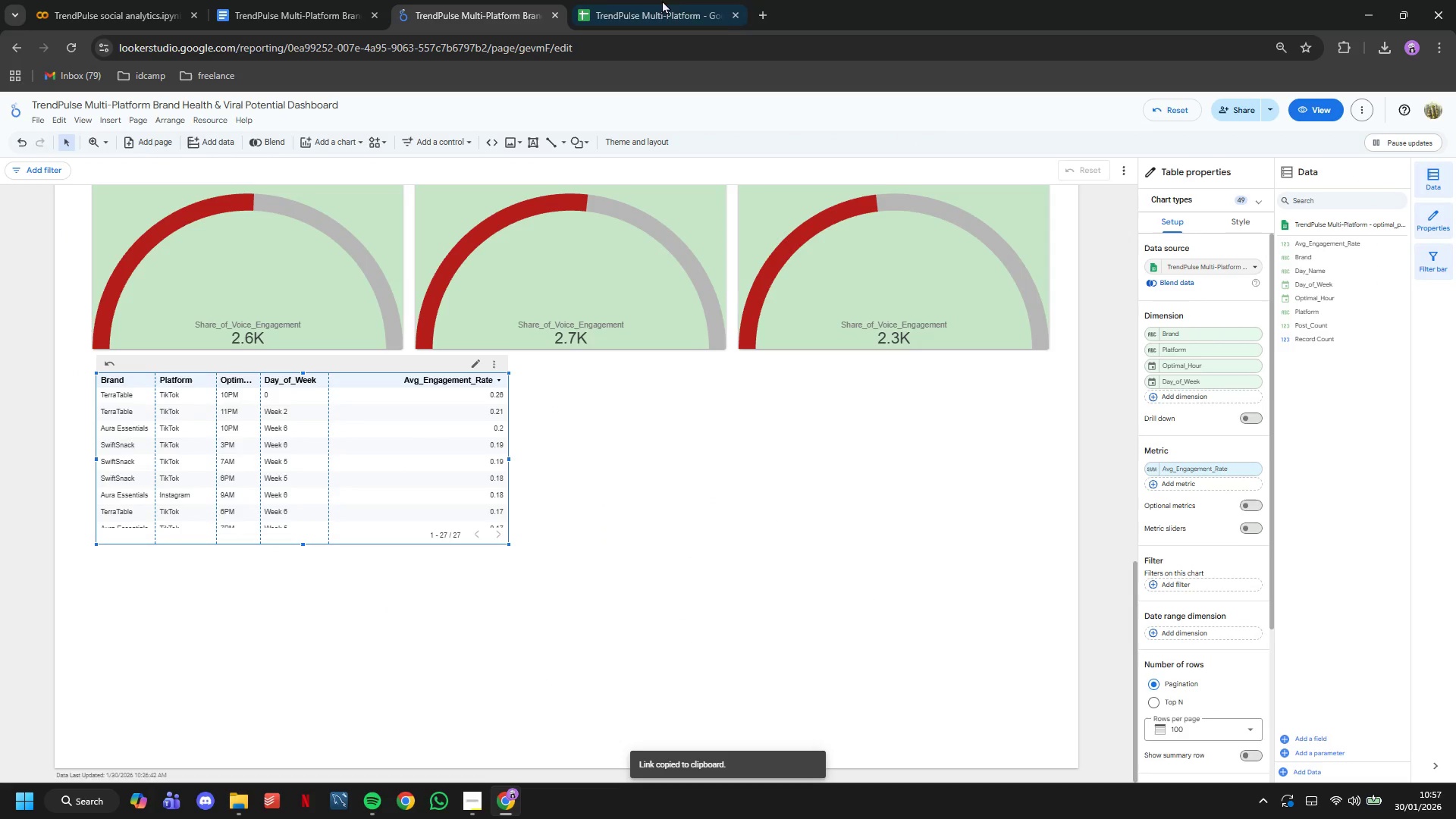 
left_click([670, 0])
 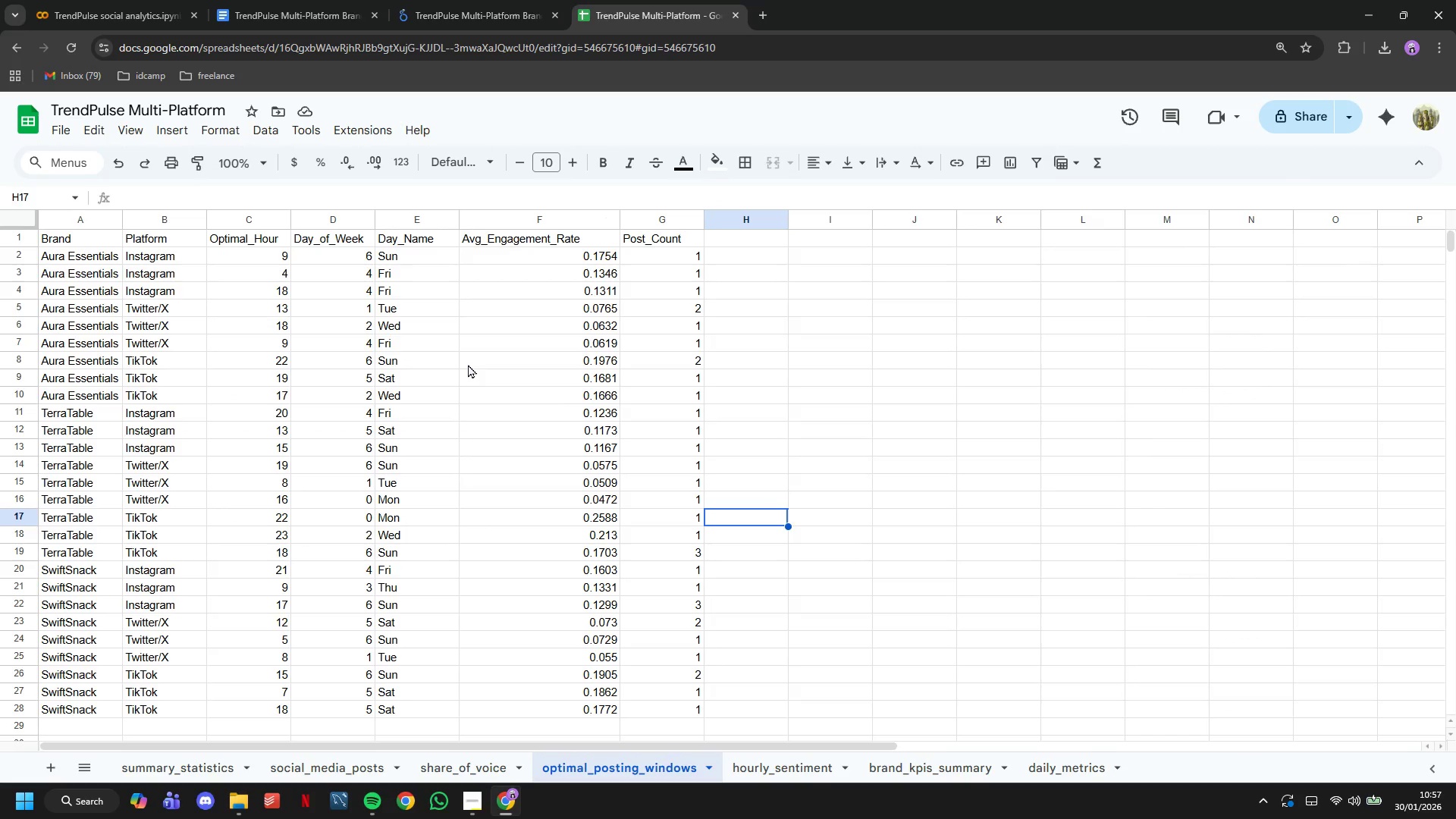 
scroll: coordinate [468, 364], scroll_direction: down, amount: 1.0
 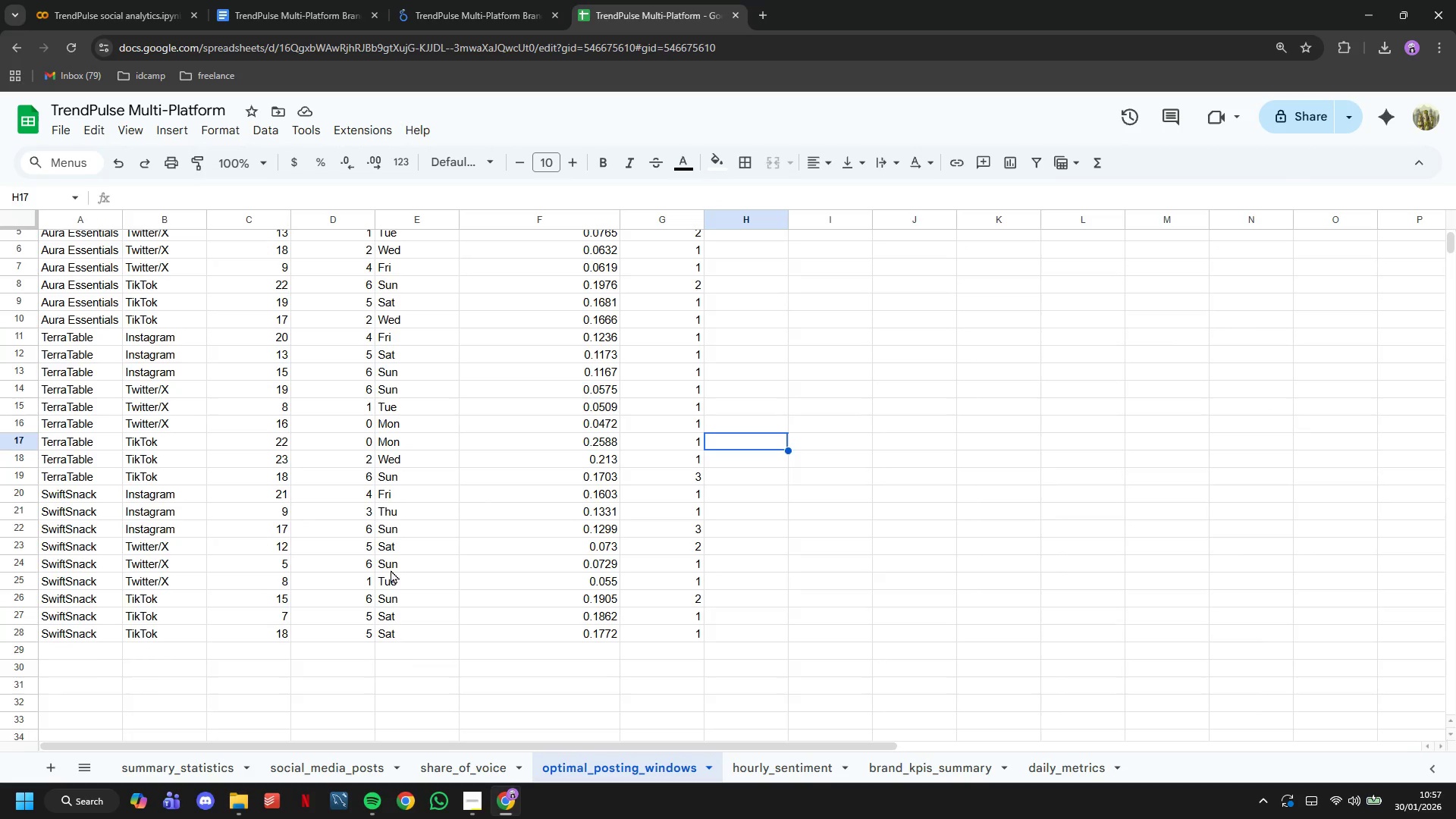 
scroll: coordinate [384, 563], scroll_direction: up, amount: 3.0
 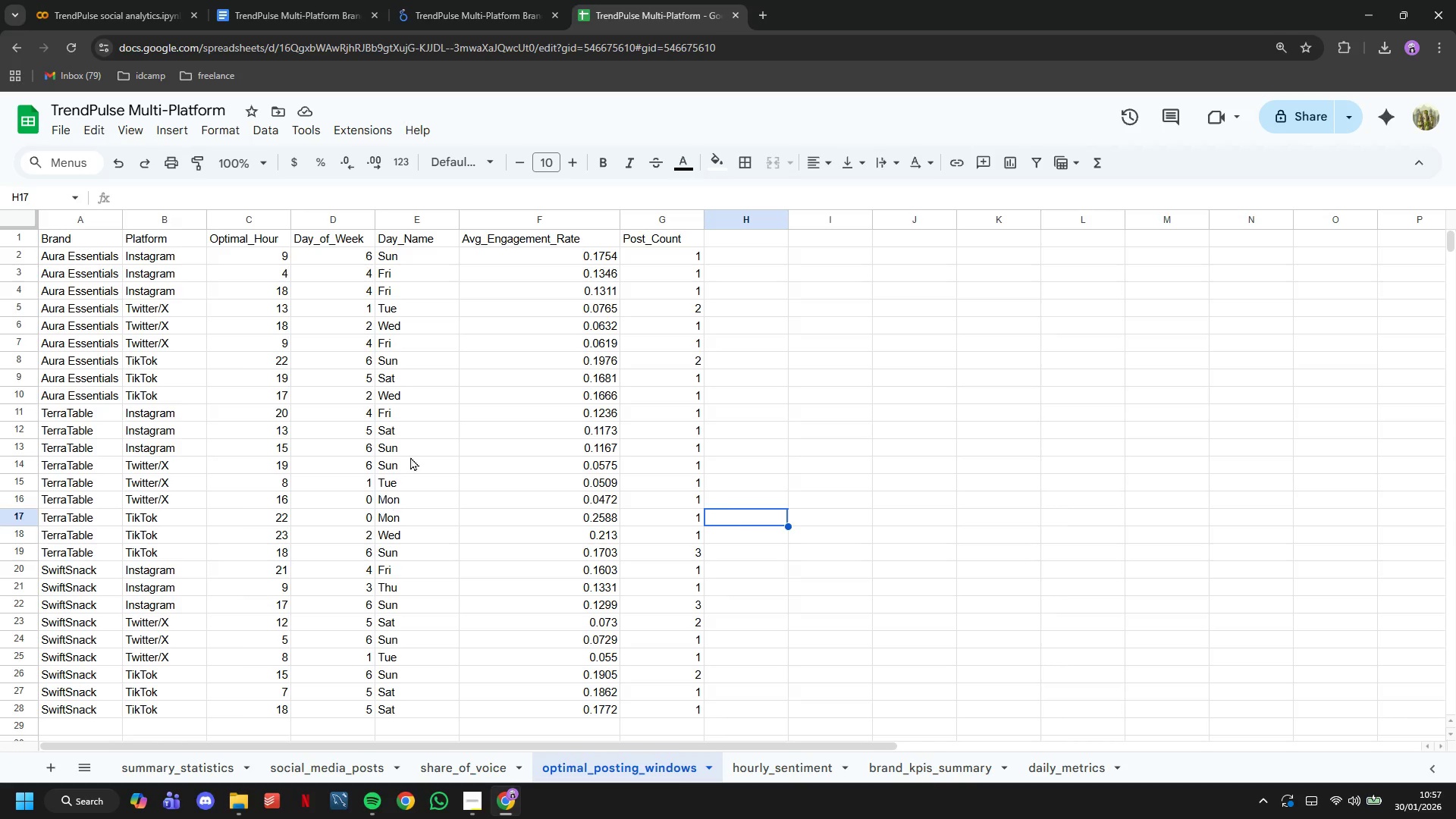 
left_click([469, 0])
 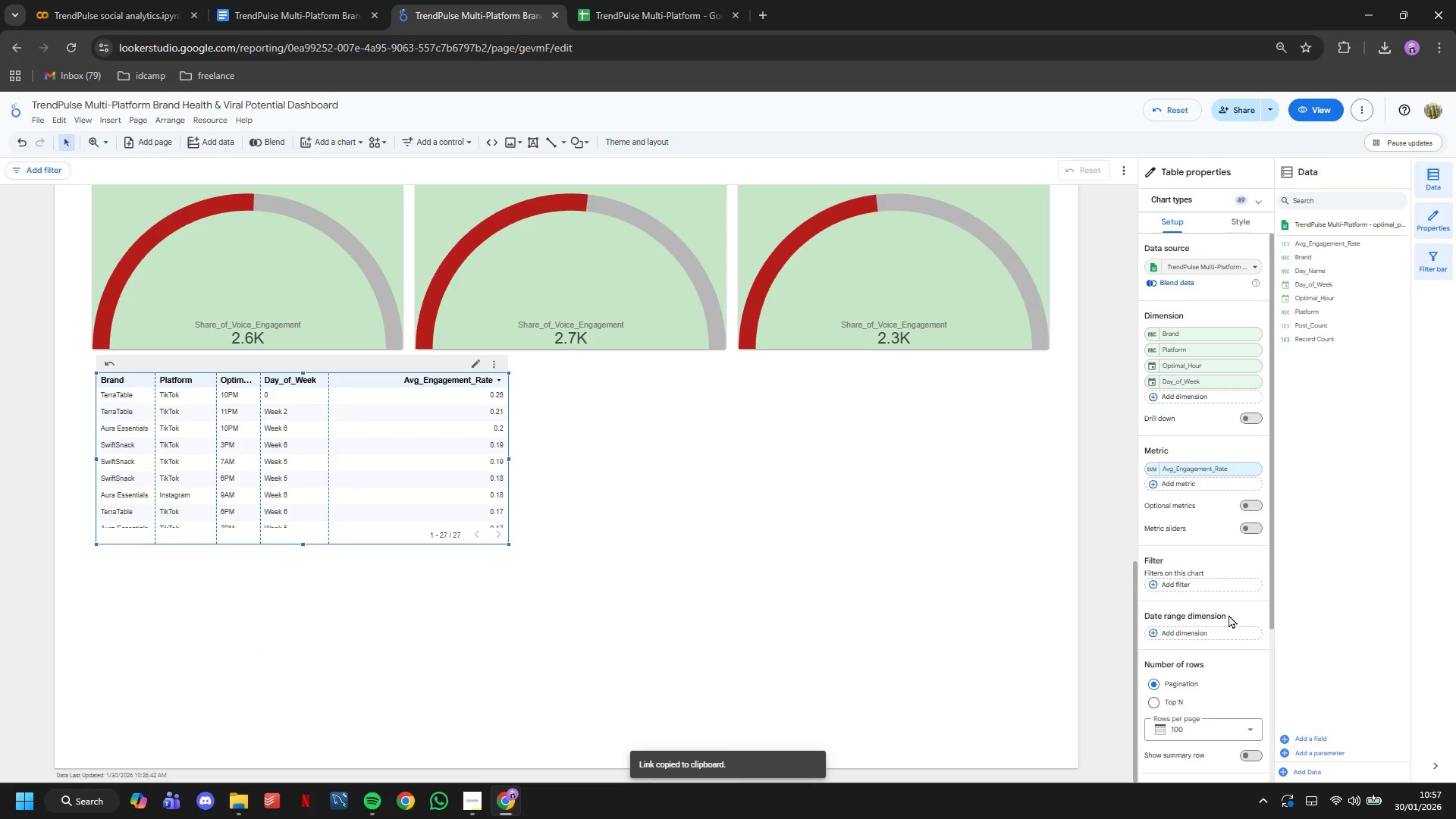 
scroll: coordinate [1210, 551], scroll_direction: down, amount: 4.0
 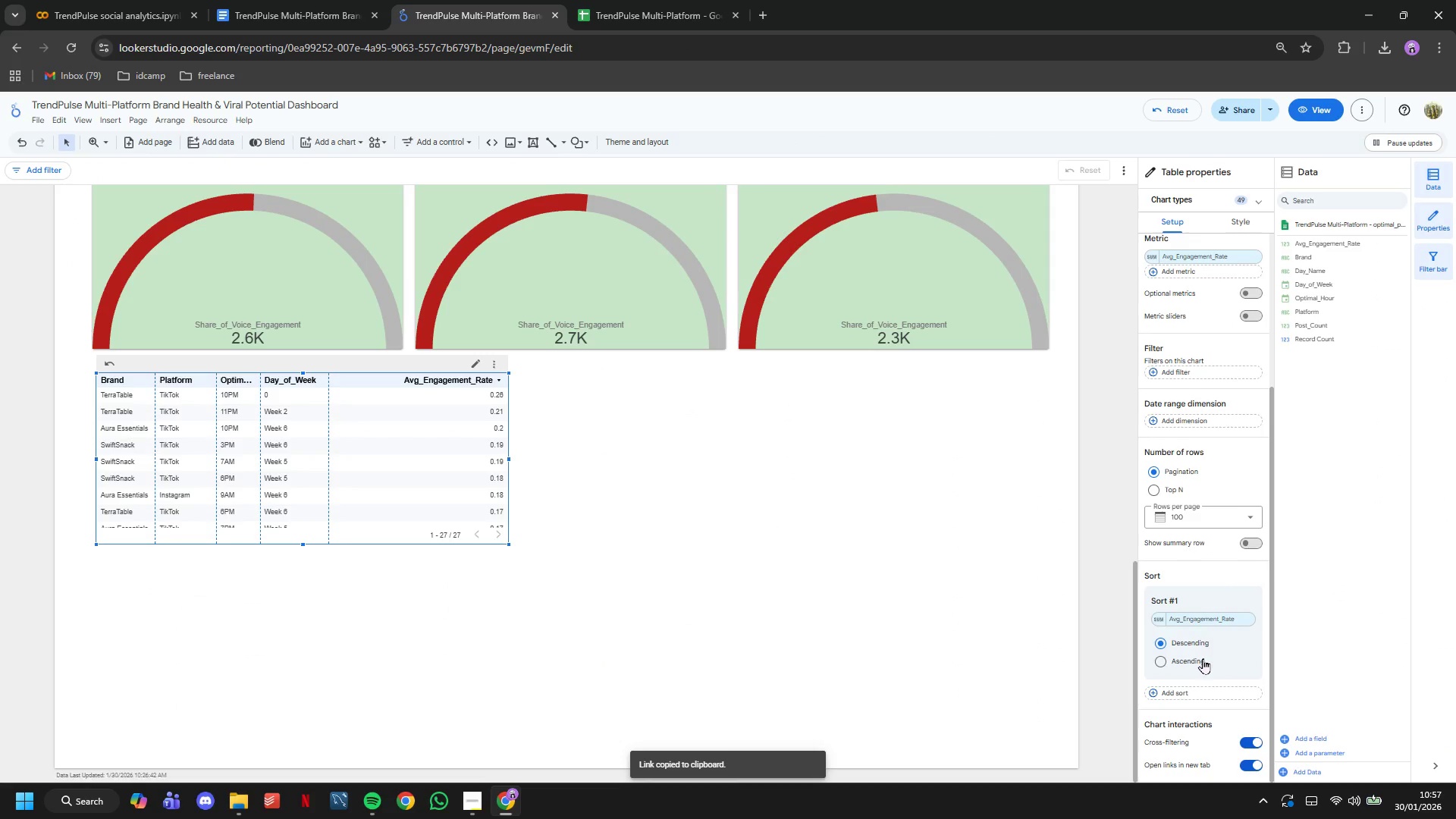 
left_click([1203, 658])
 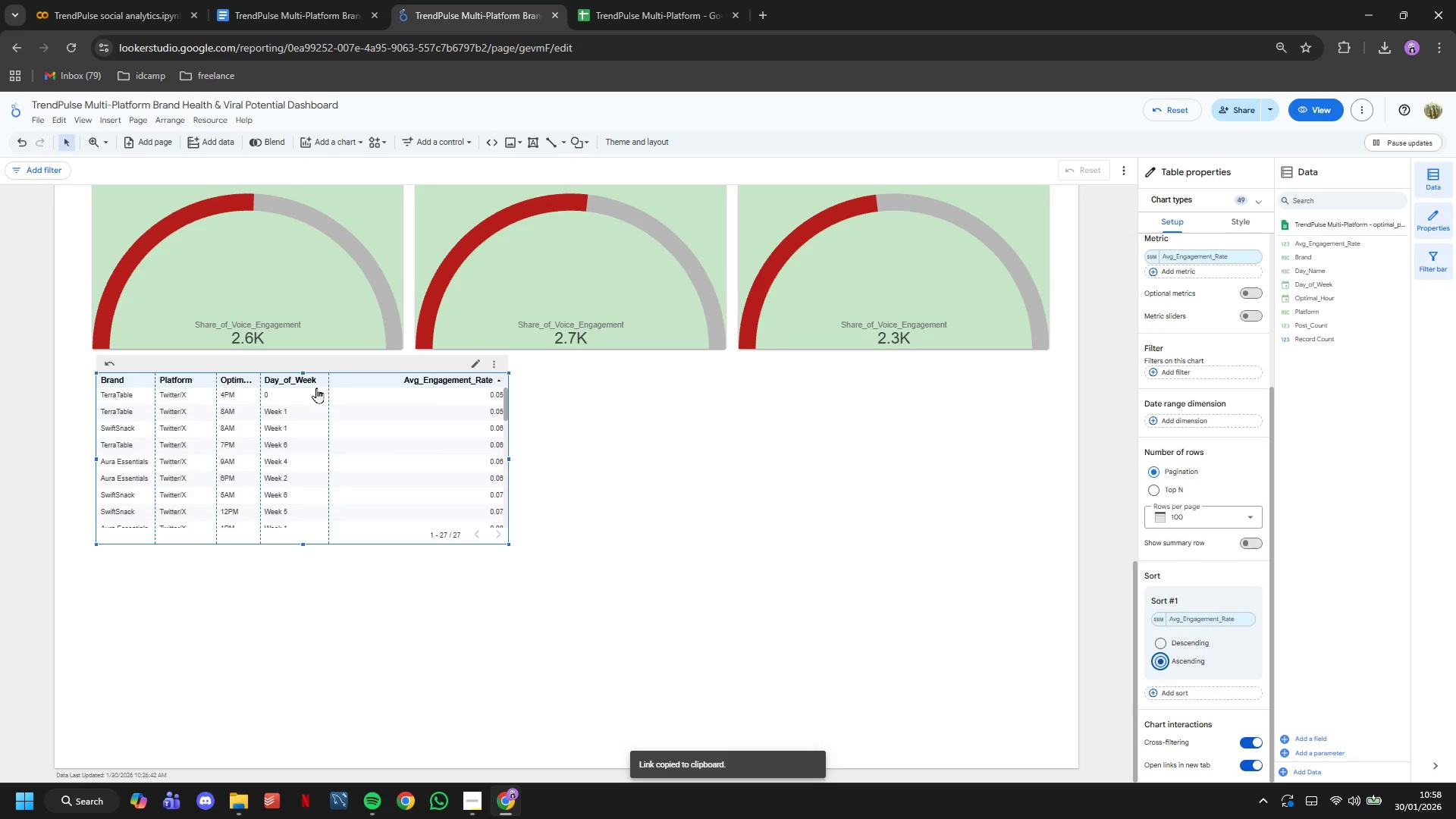 
wait(5.55)
 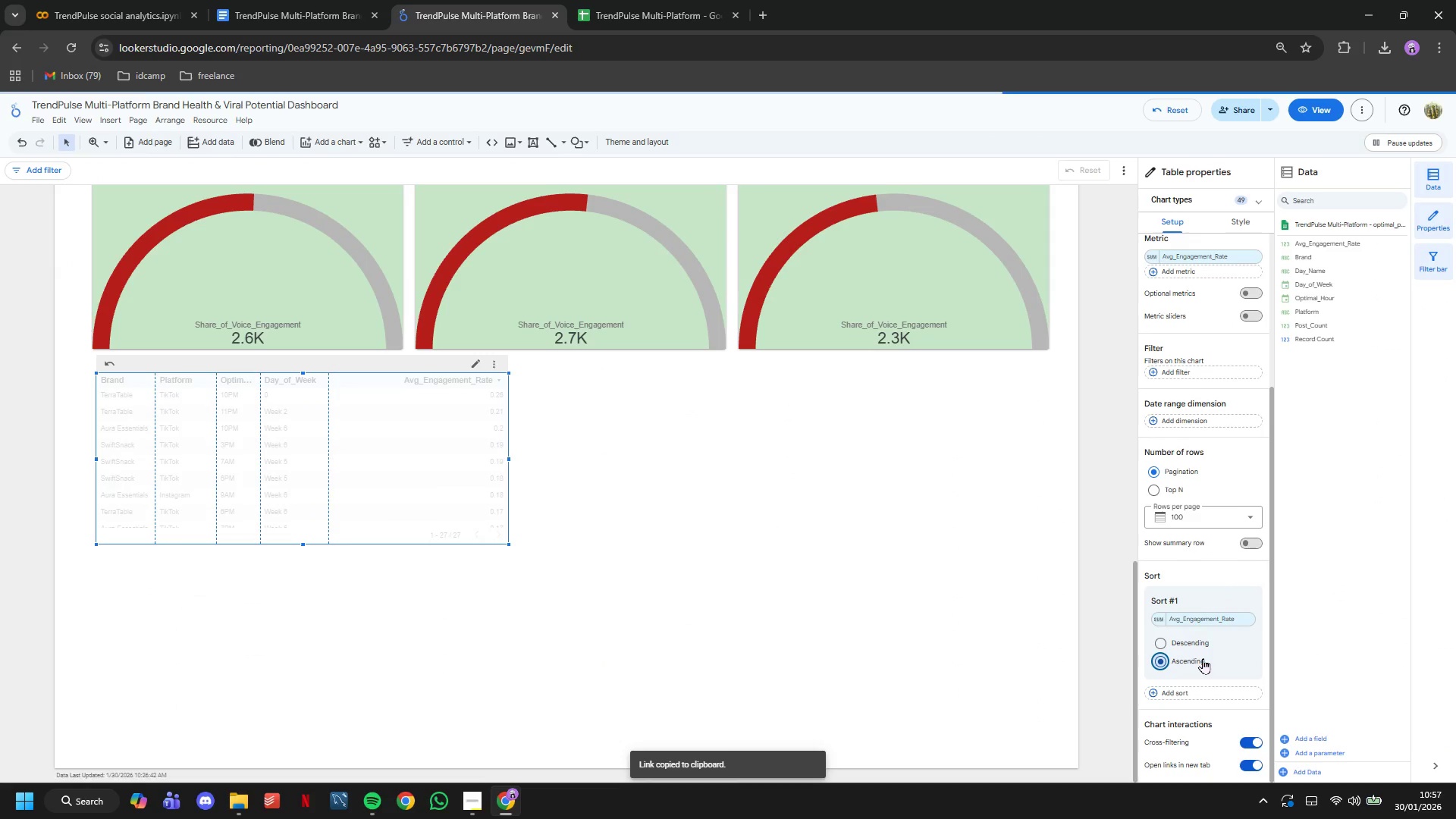 
left_click_drag(start_coordinate=[260, 381], to_coordinate=[282, 393])
 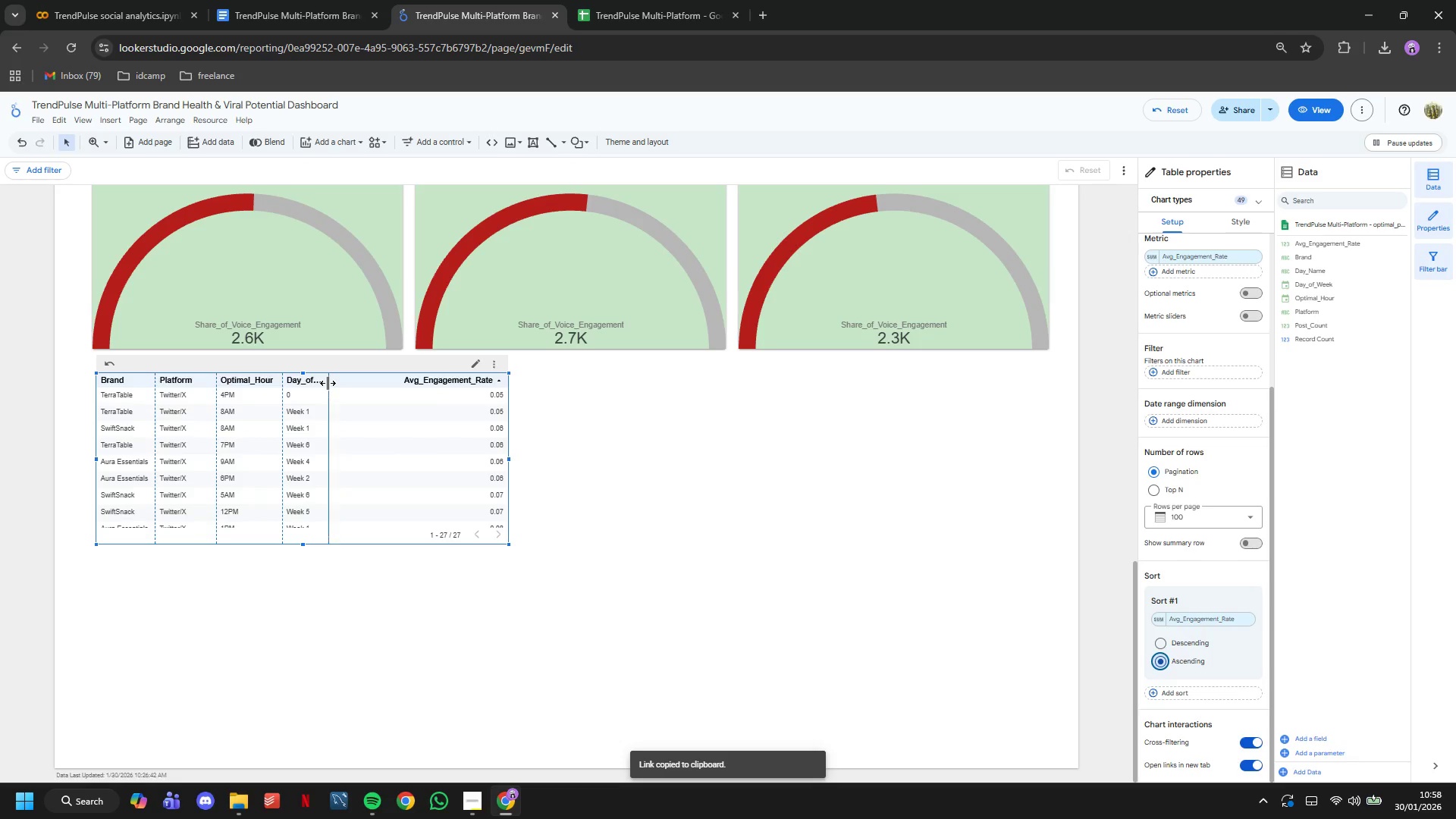 
left_click_drag(start_coordinate=[328, 383], to_coordinate=[372, 401])
 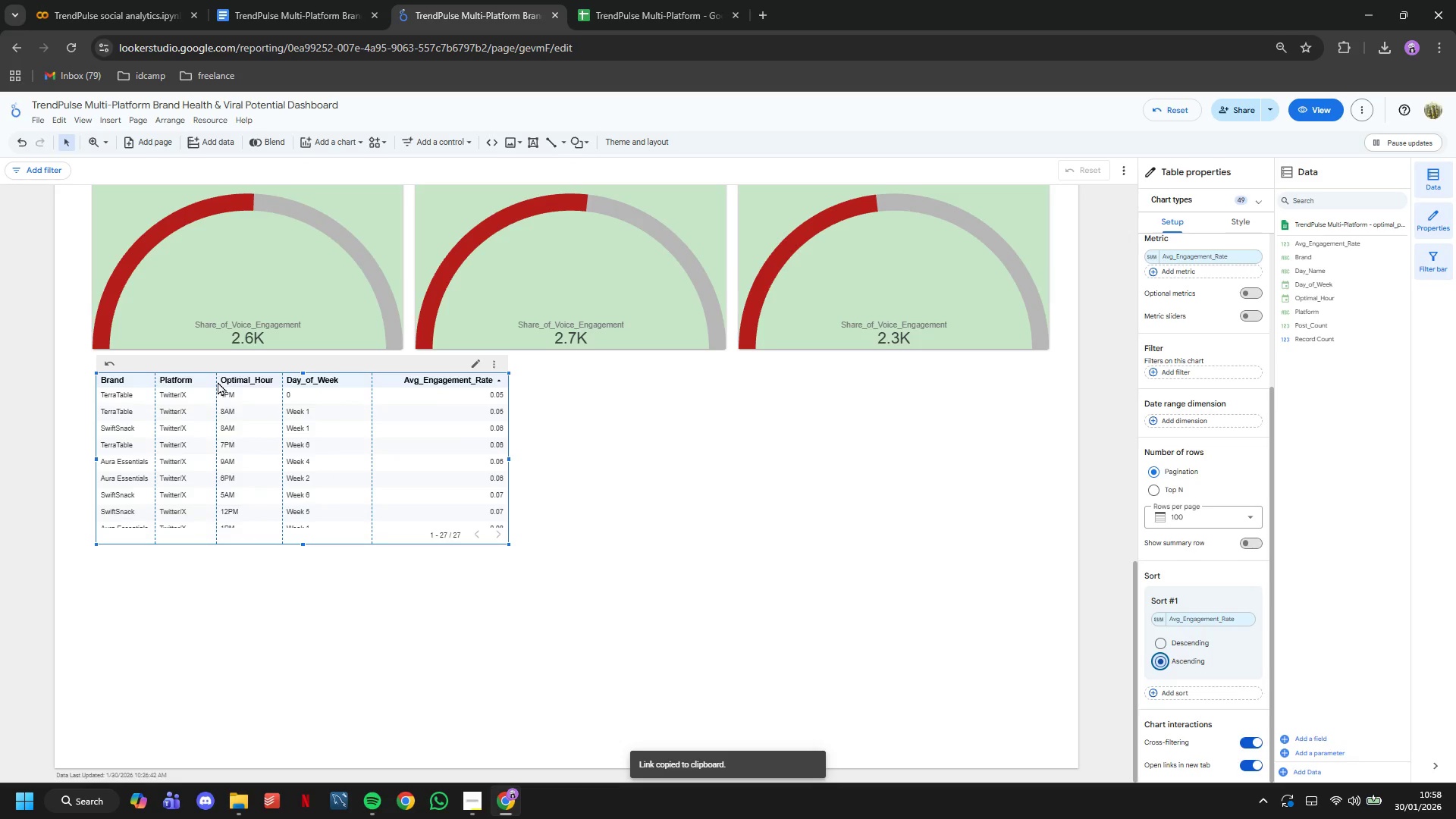 
left_click_drag(start_coordinate=[216, 381], to_coordinate=[234, 390])
 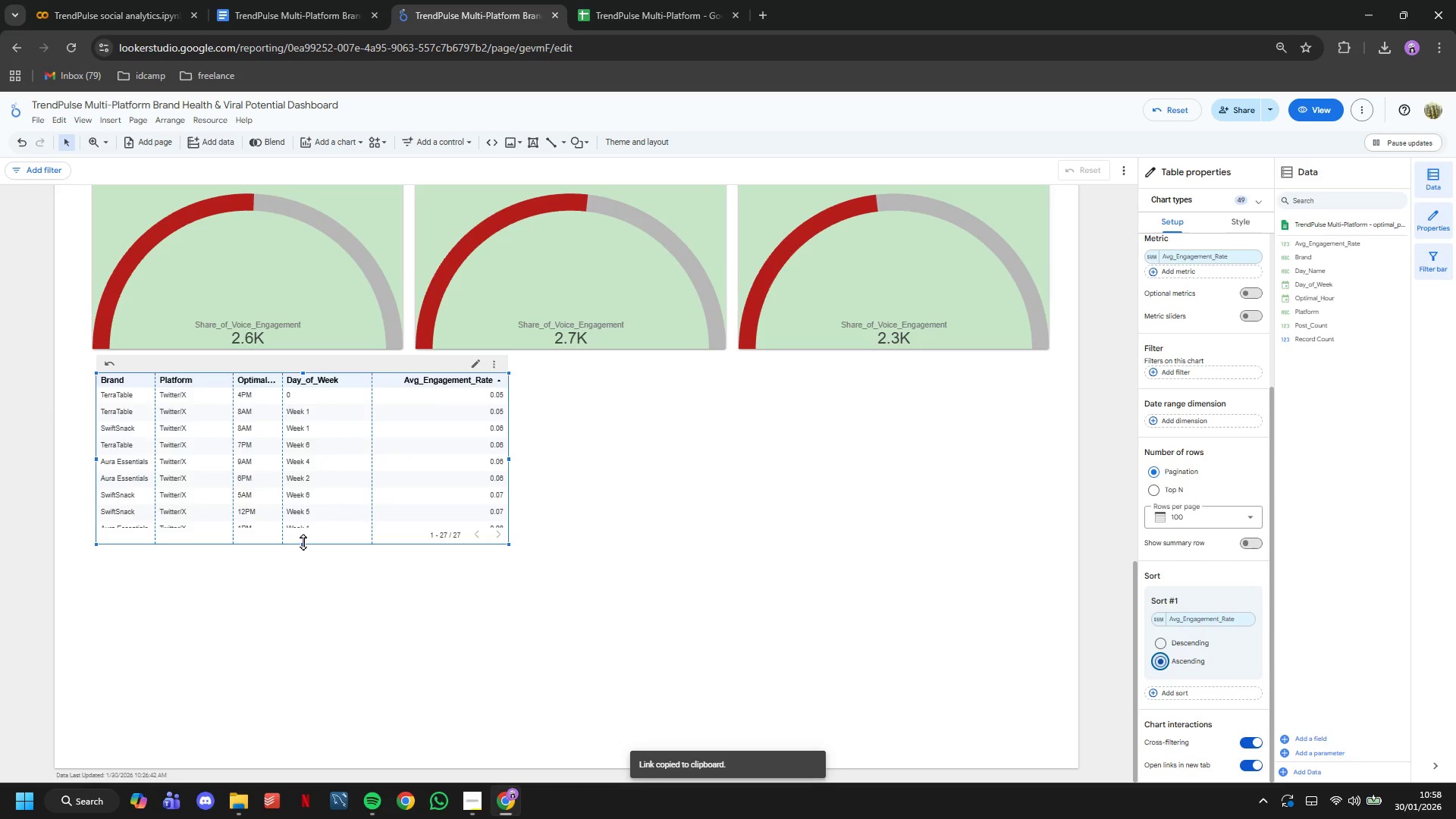 
left_click_drag(start_coordinate=[303, 541], to_coordinate=[316, 624])
 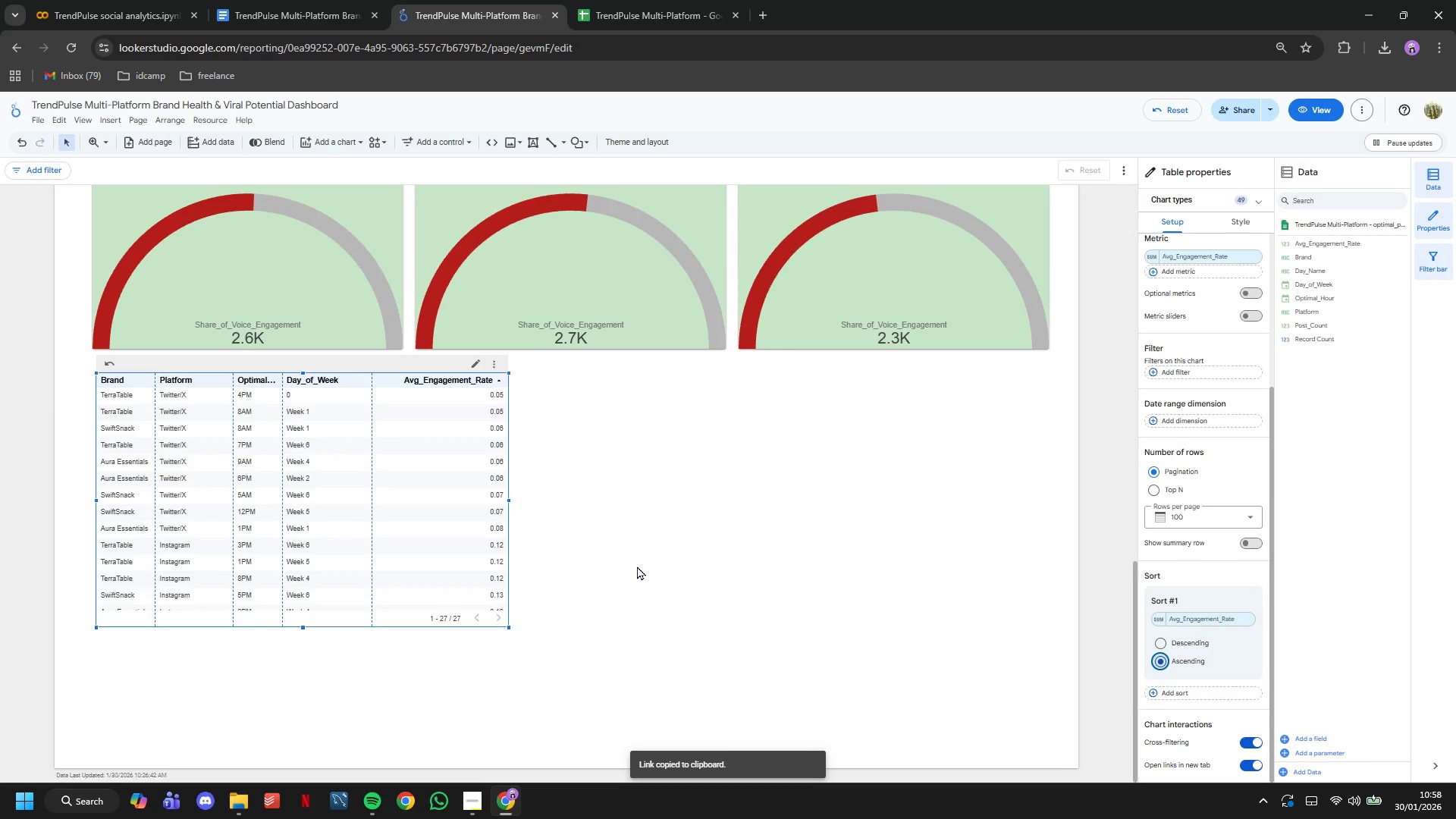 
scroll: coordinate [637, 566], scroll_direction: up, amount: 2.0
 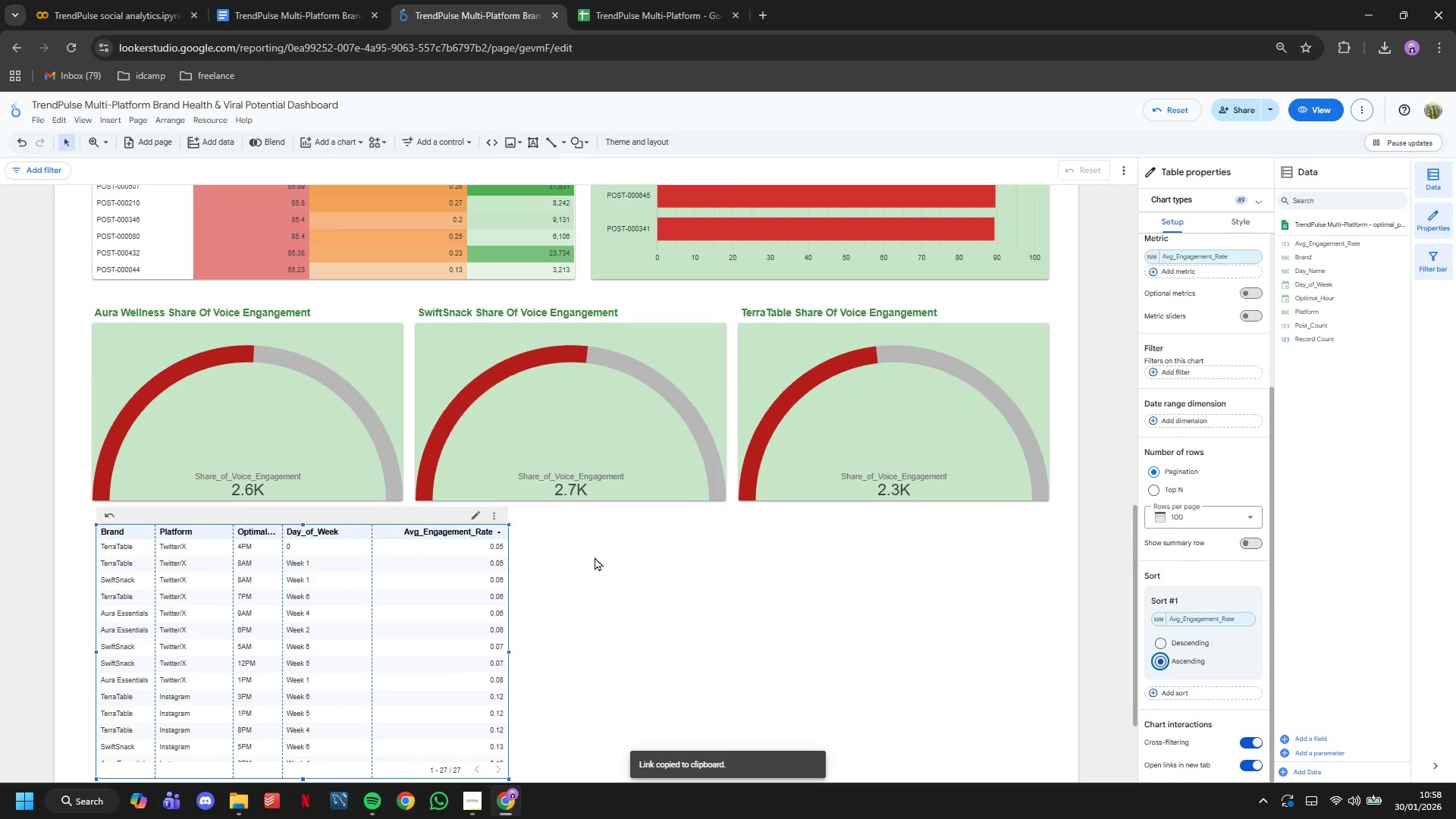 
left_click_drag(start_coordinate=[318, 541], to_coordinate=[929, 556])
 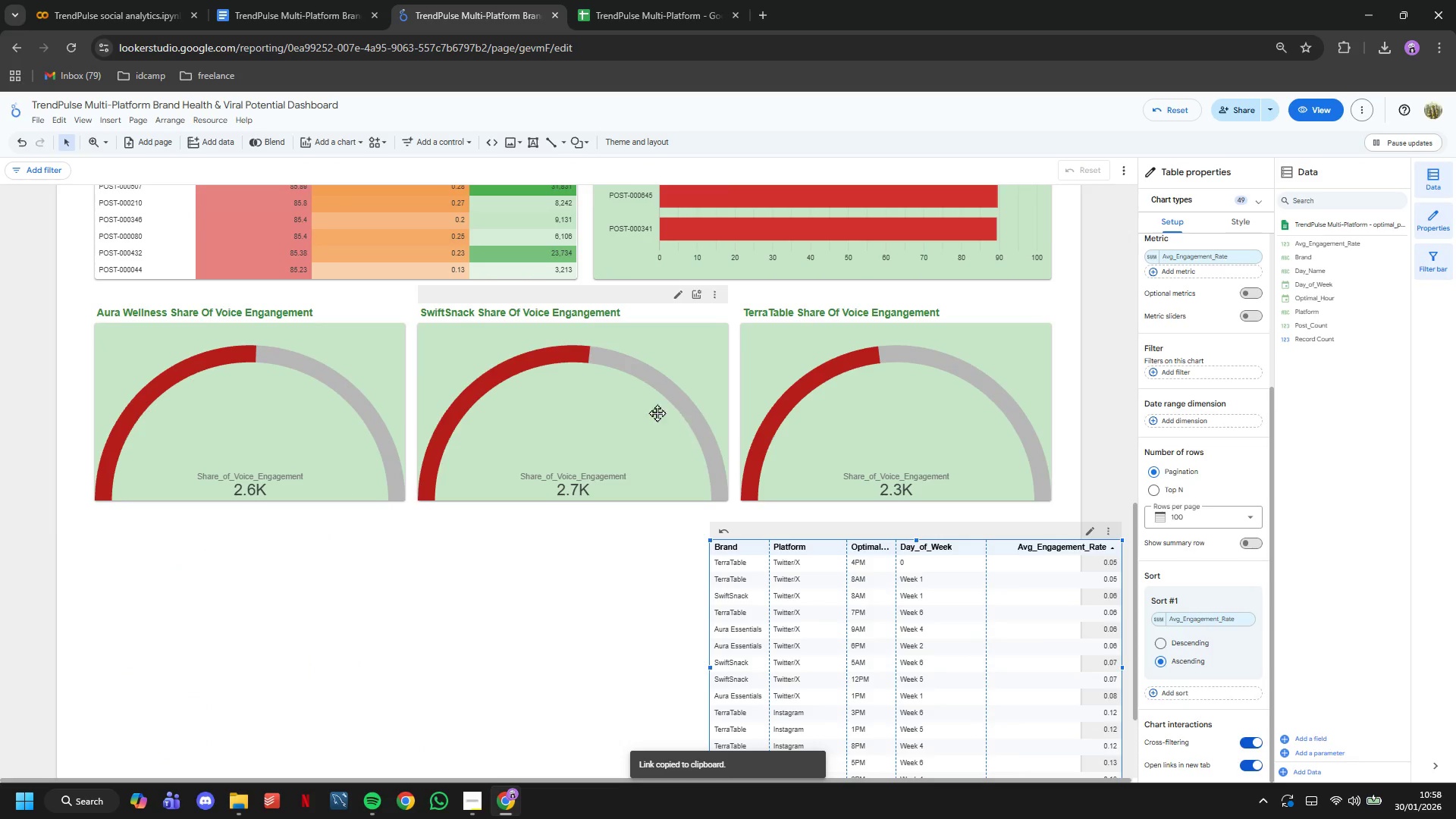 
left_click_drag(start_coordinate=[661, 413], to_coordinate=[335, 623])
 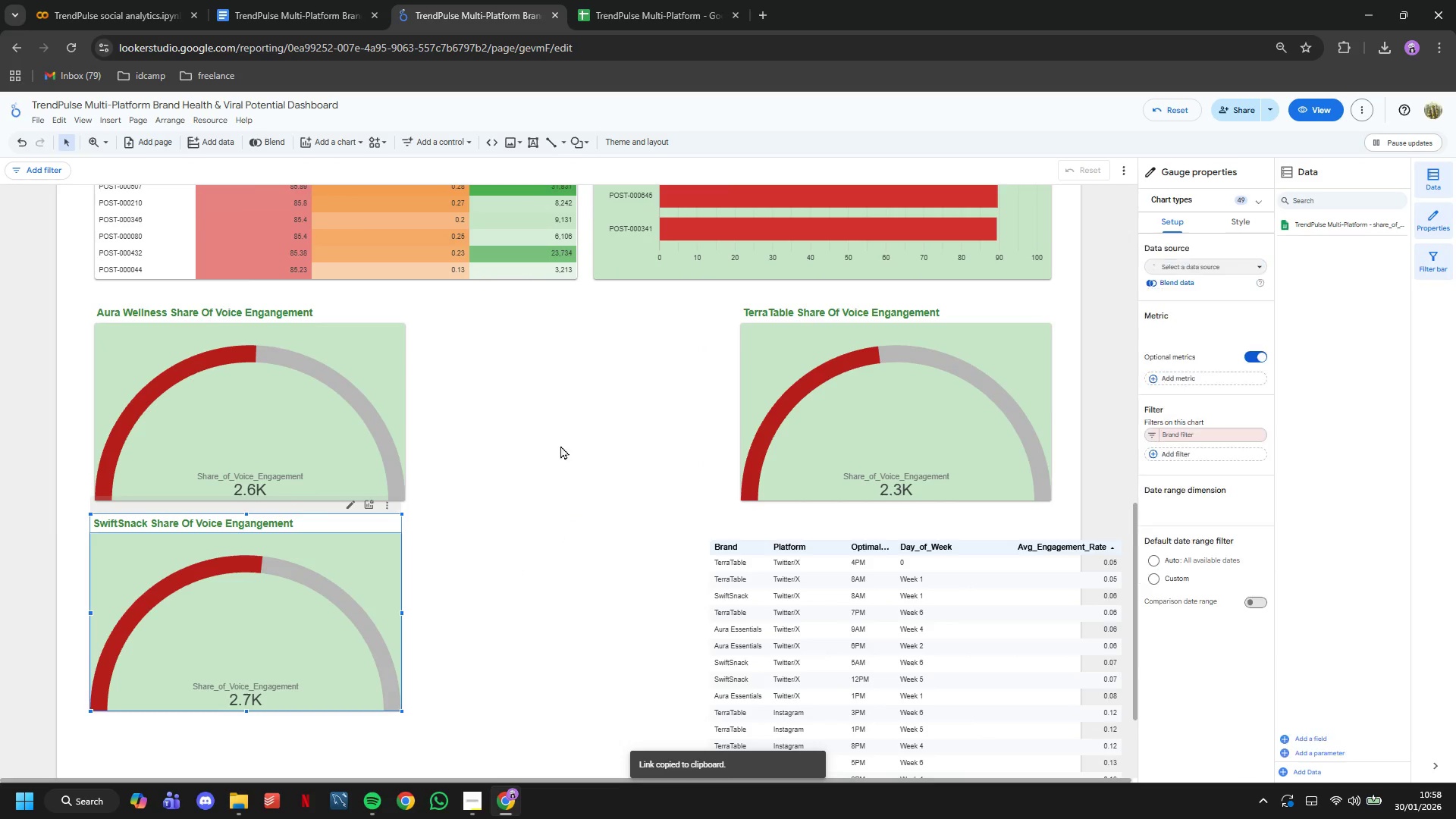 
left_click_drag(start_coordinate=[846, 312], to_coordinate=[195, 726])
 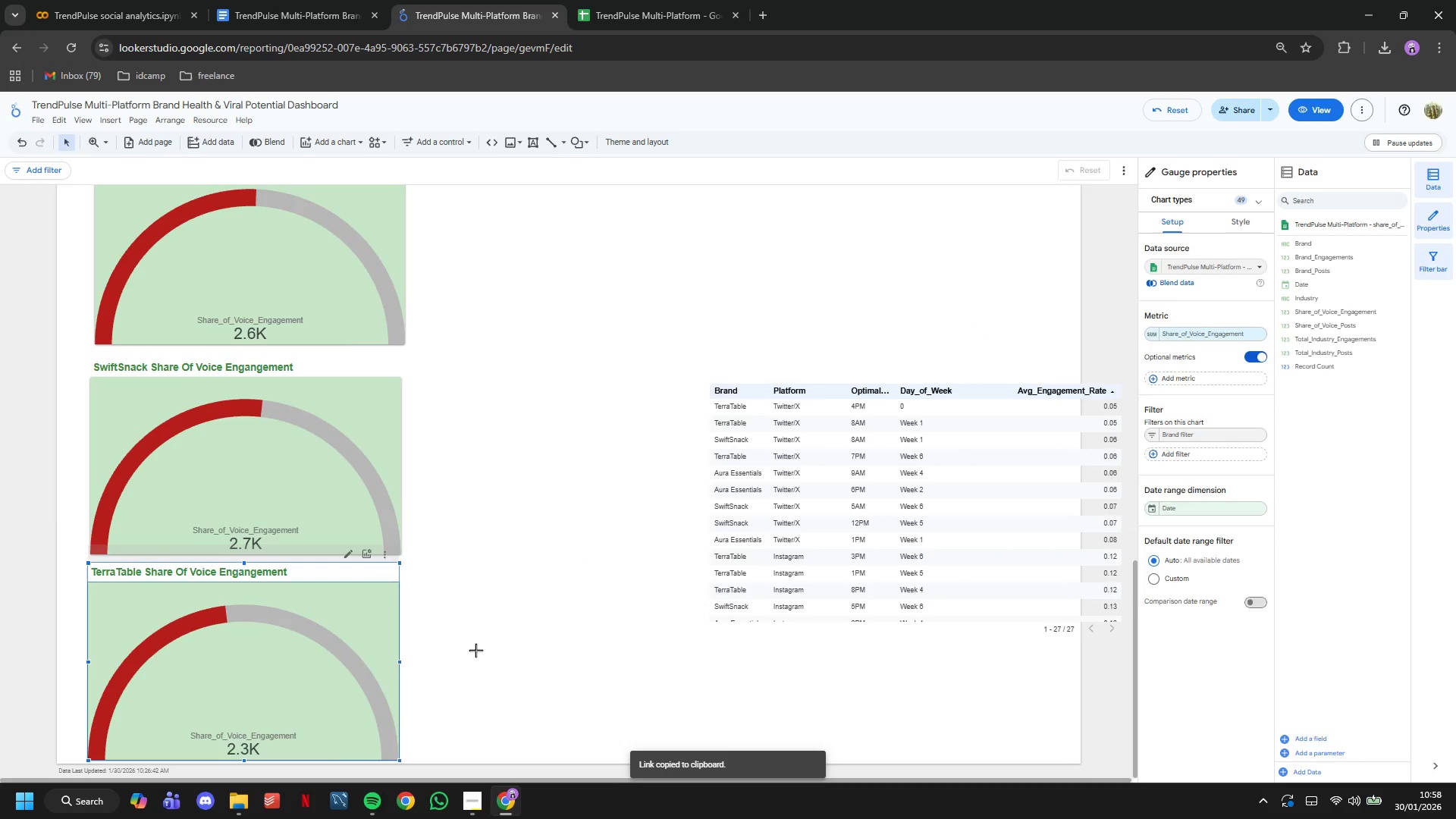 
scroll: coordinate [413, 452], scroll_direction: down, amount: 6.0
 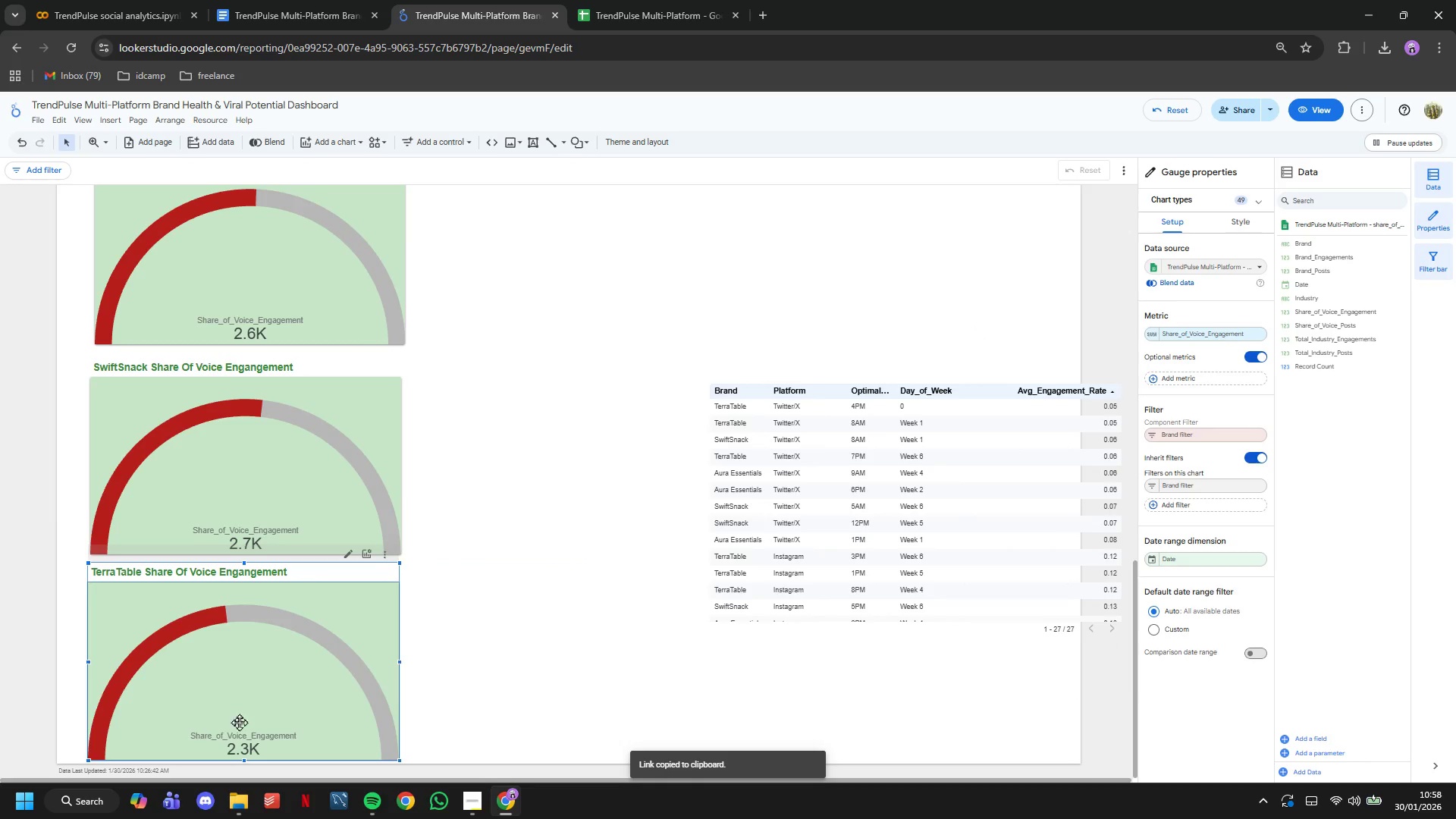 
left_click([475, 650])
 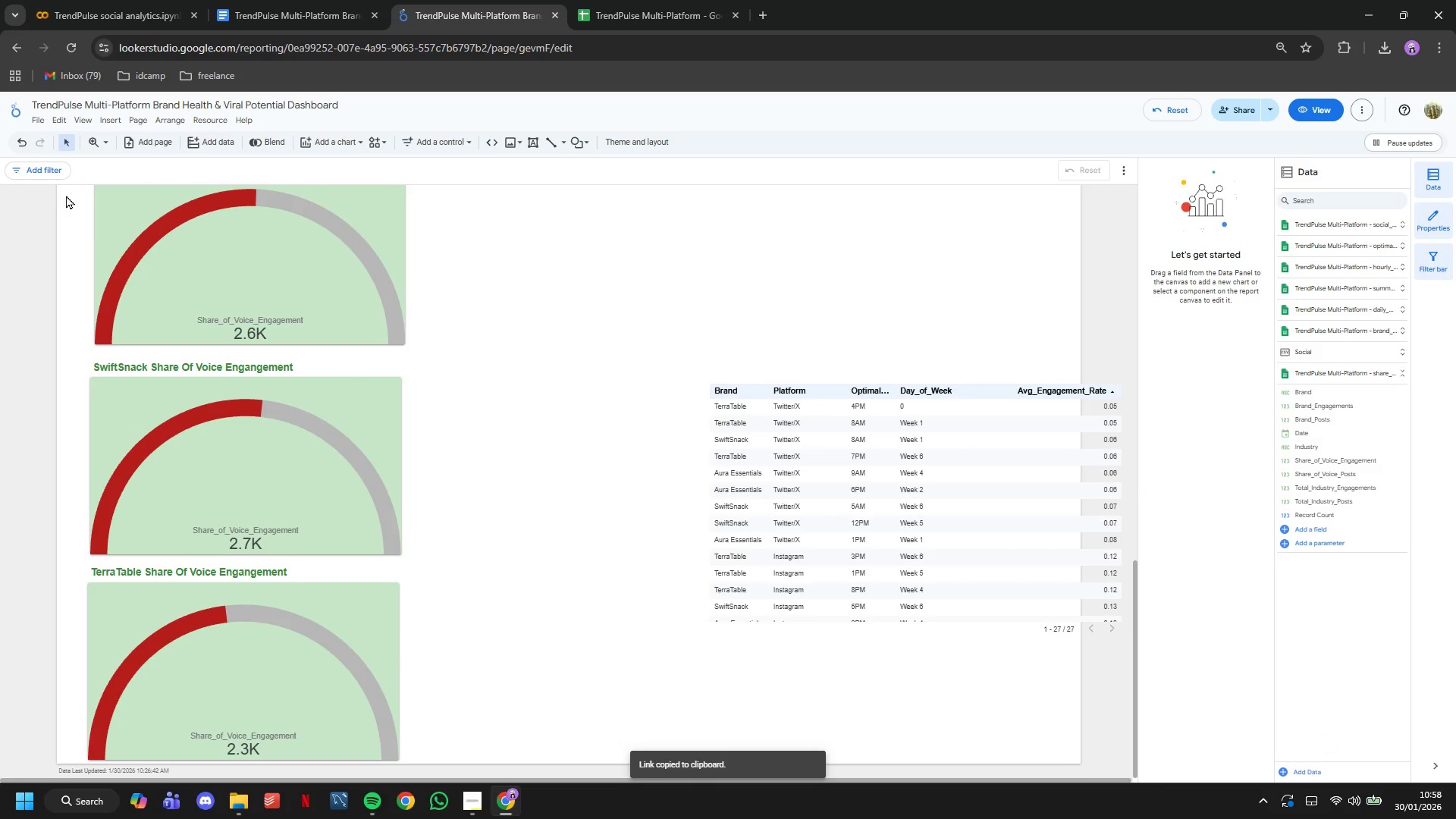 
left_click_drag(start_coordinate=[66, 195], to_coordinate=[293, 678])
 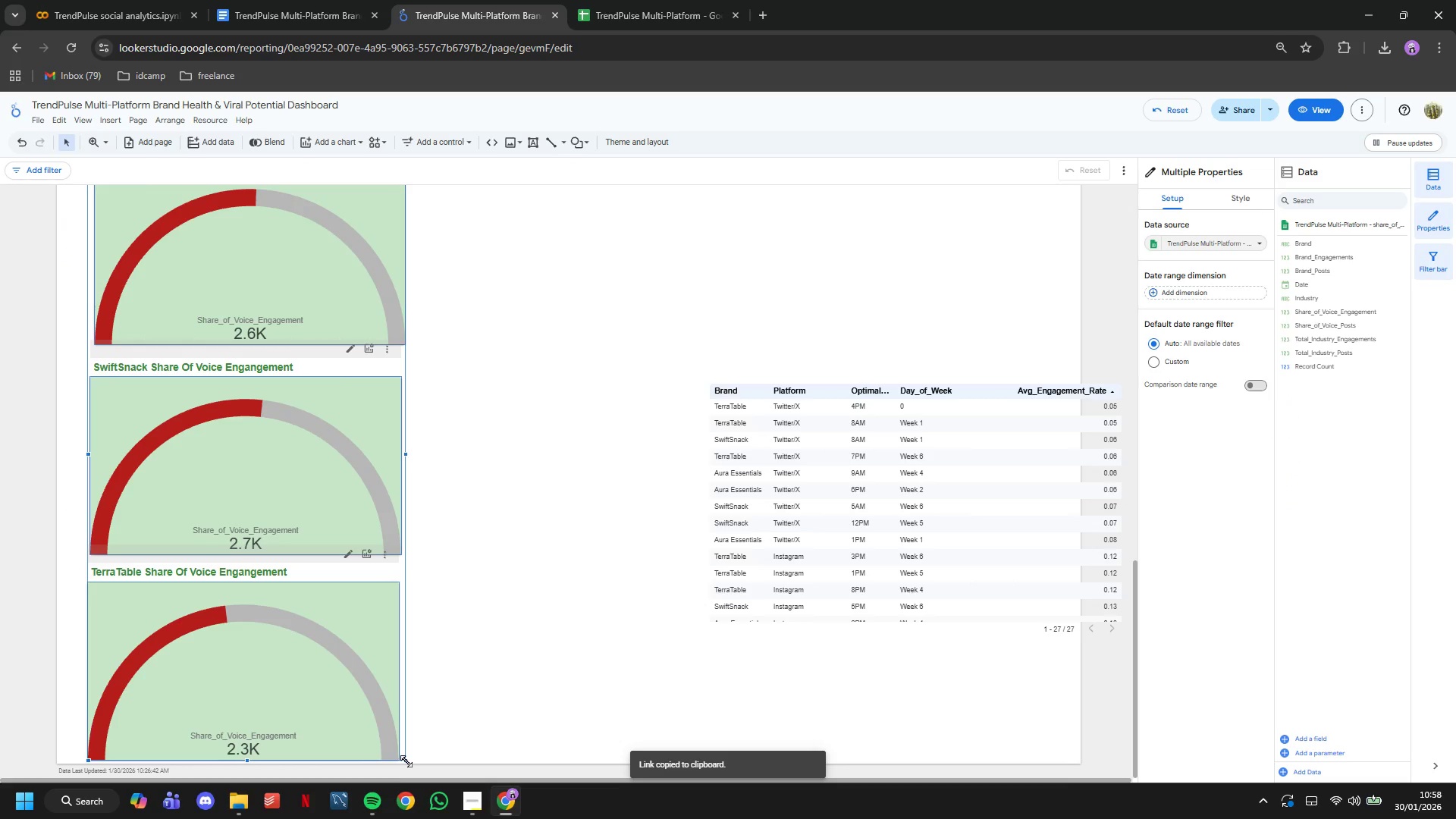 
left_click_drag(start_coordinate=[404, 761], to_coordinate=[416, 698])
 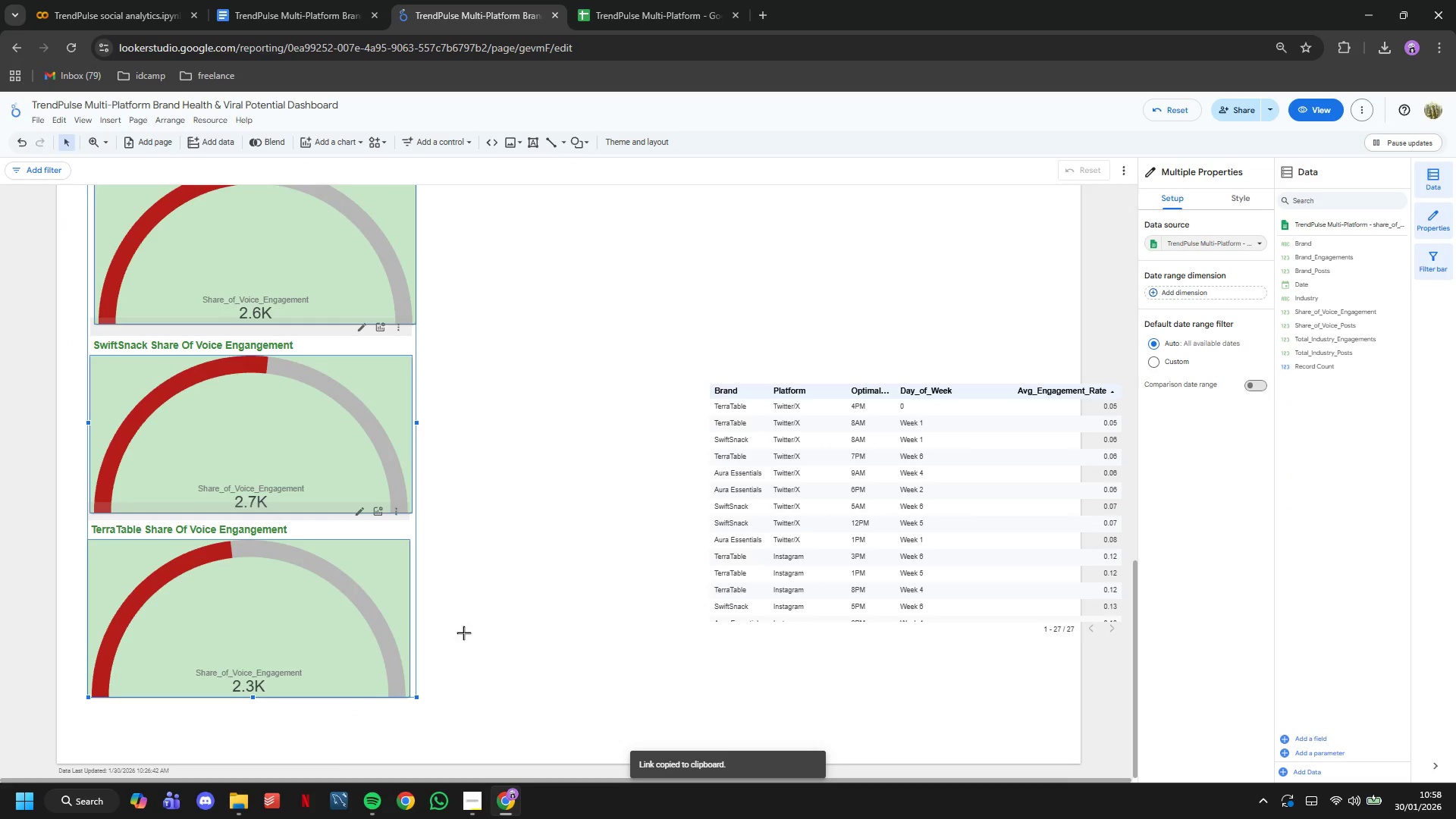 
left_click([463, 632])
 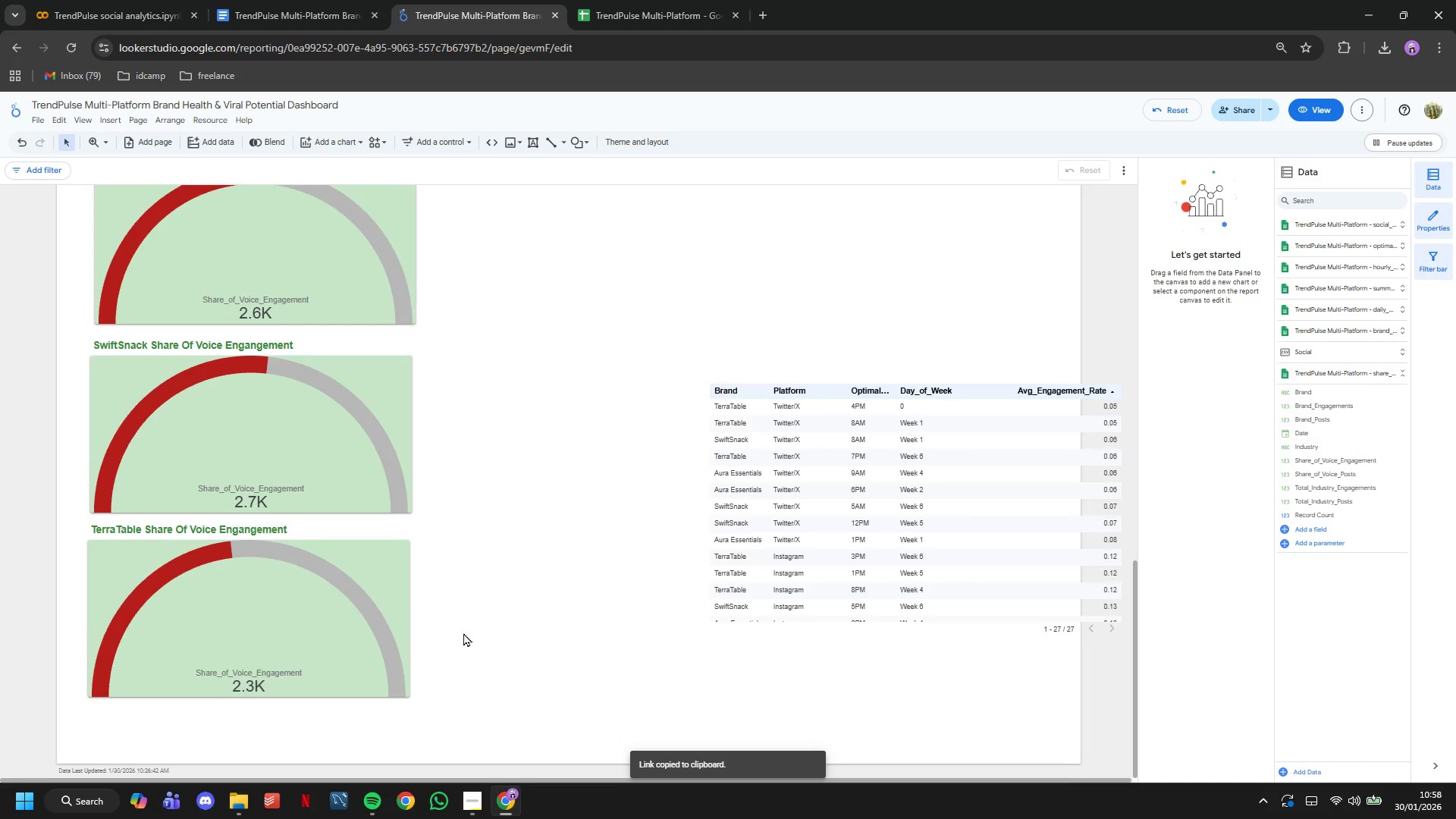 
scroll: coordinate [475, 612], scroll_direction: up, amount: 1.0
 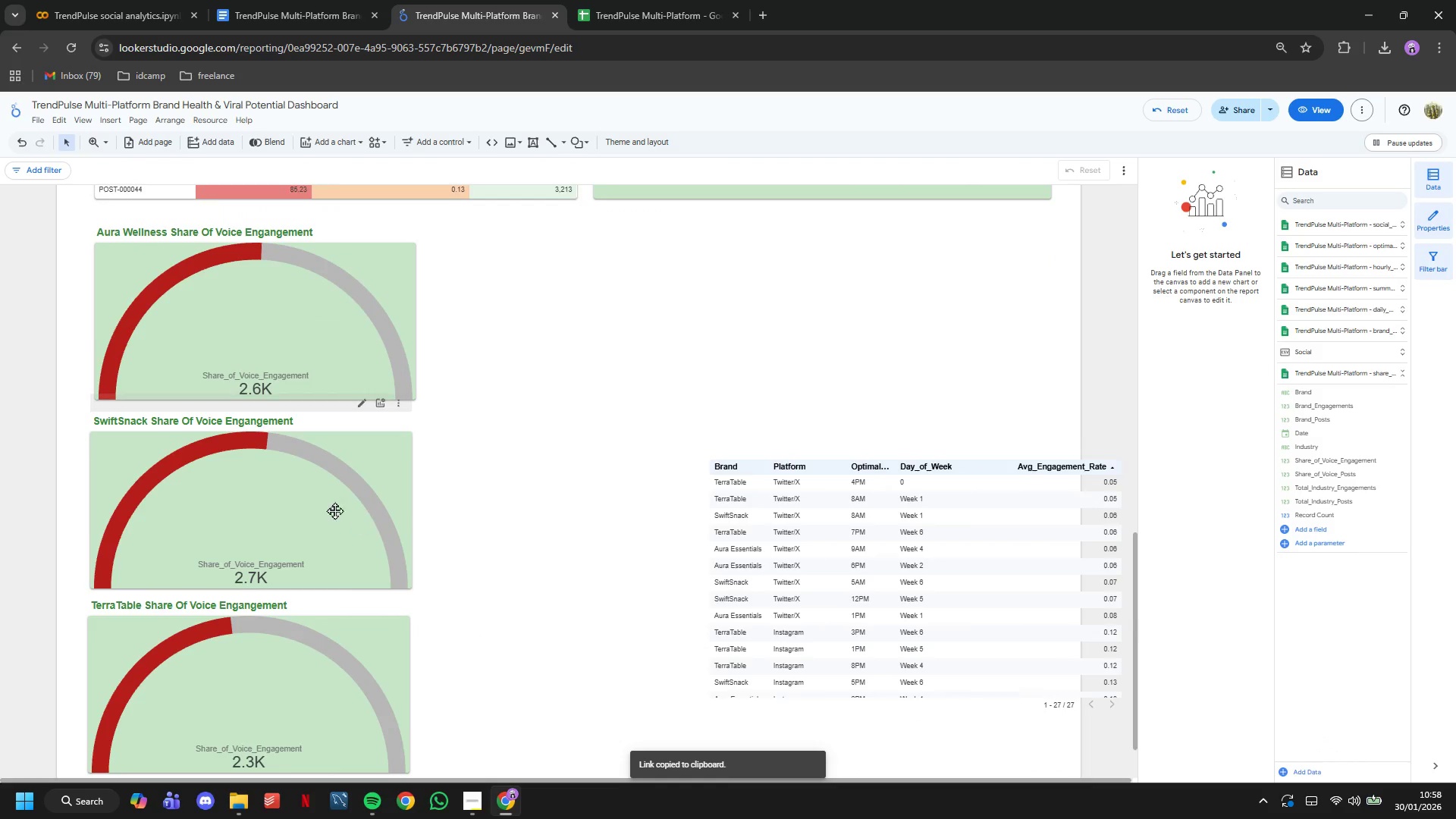 
left_click_drag(start_coordinate=[327, 508], to_coordinate=[333, 508])
 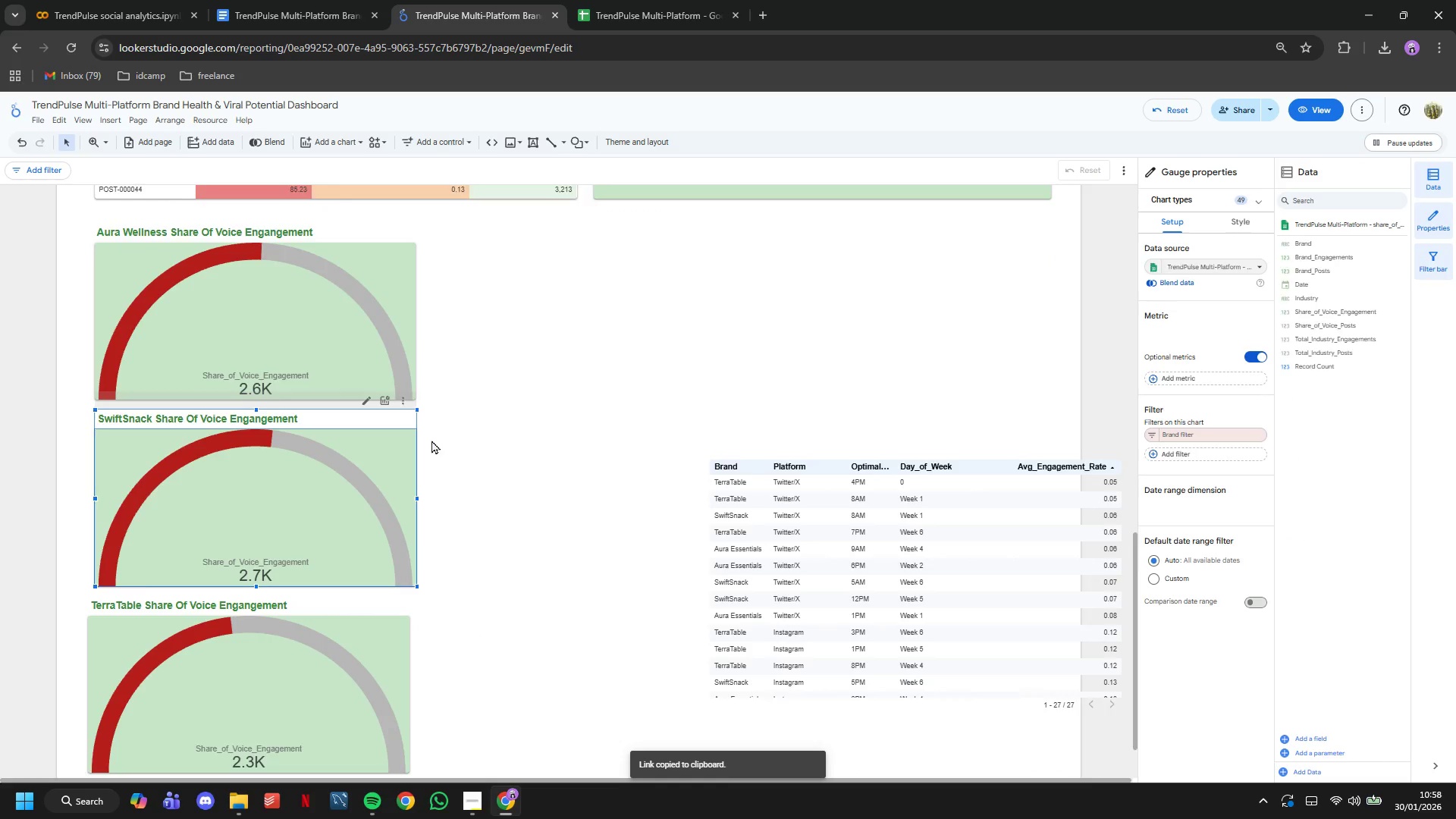 
scroll: coordinate [431, 440], scroll_direction: down, amount: 4.0
 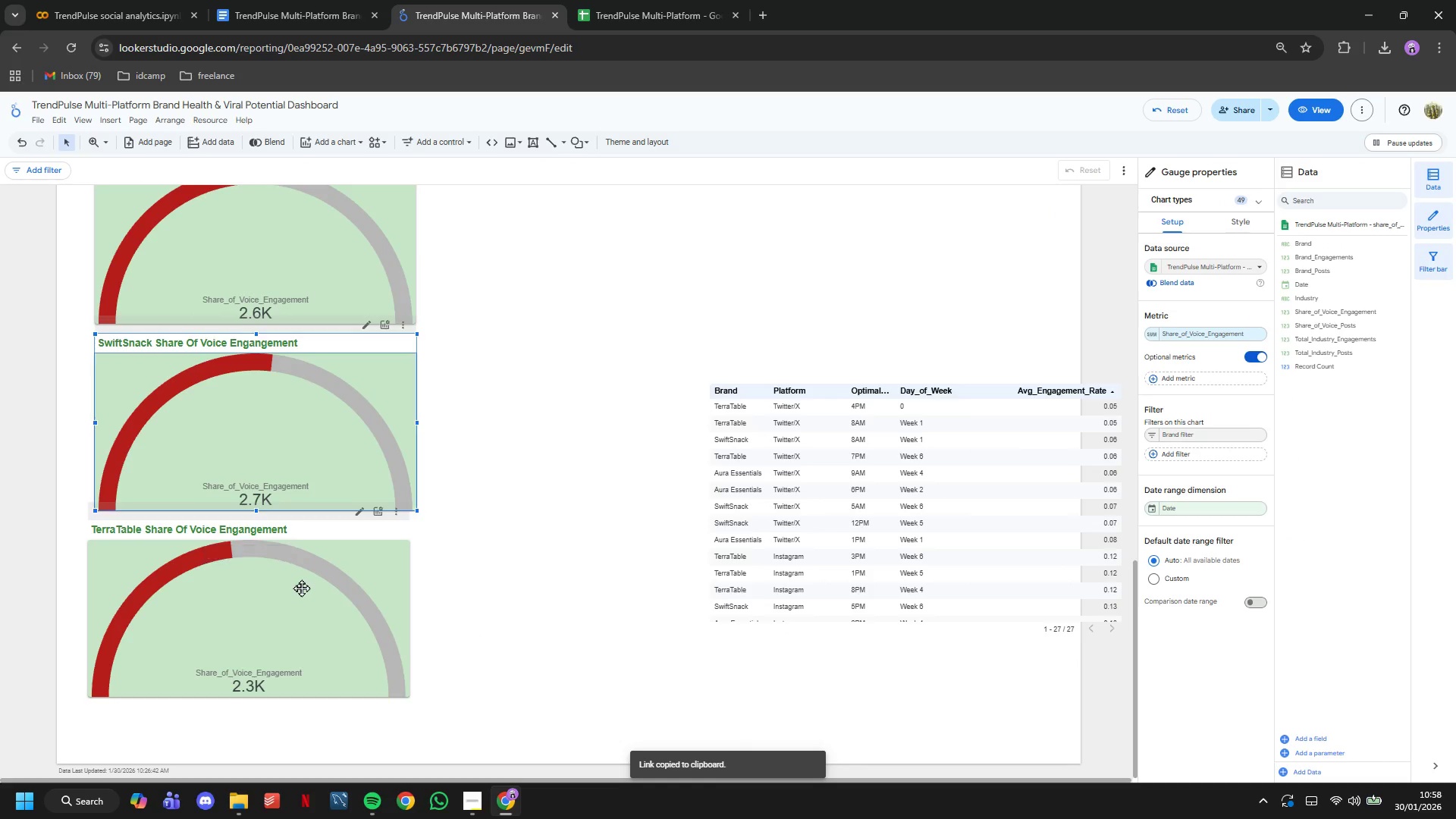 
left_click_drag(start_coordinate=[301, 588], to_coordinate=[307, 591])
 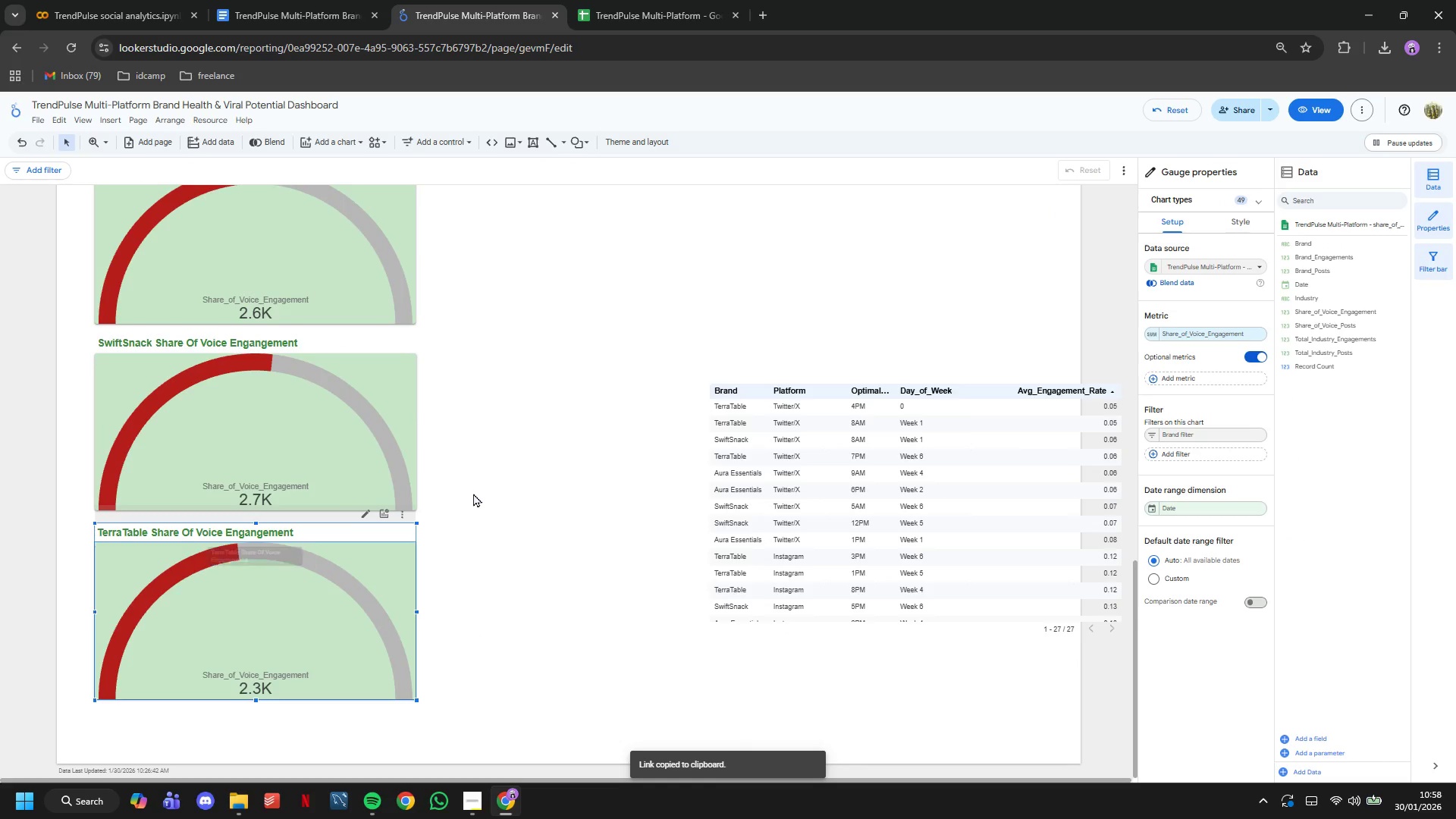 
left_click([473, 493])
 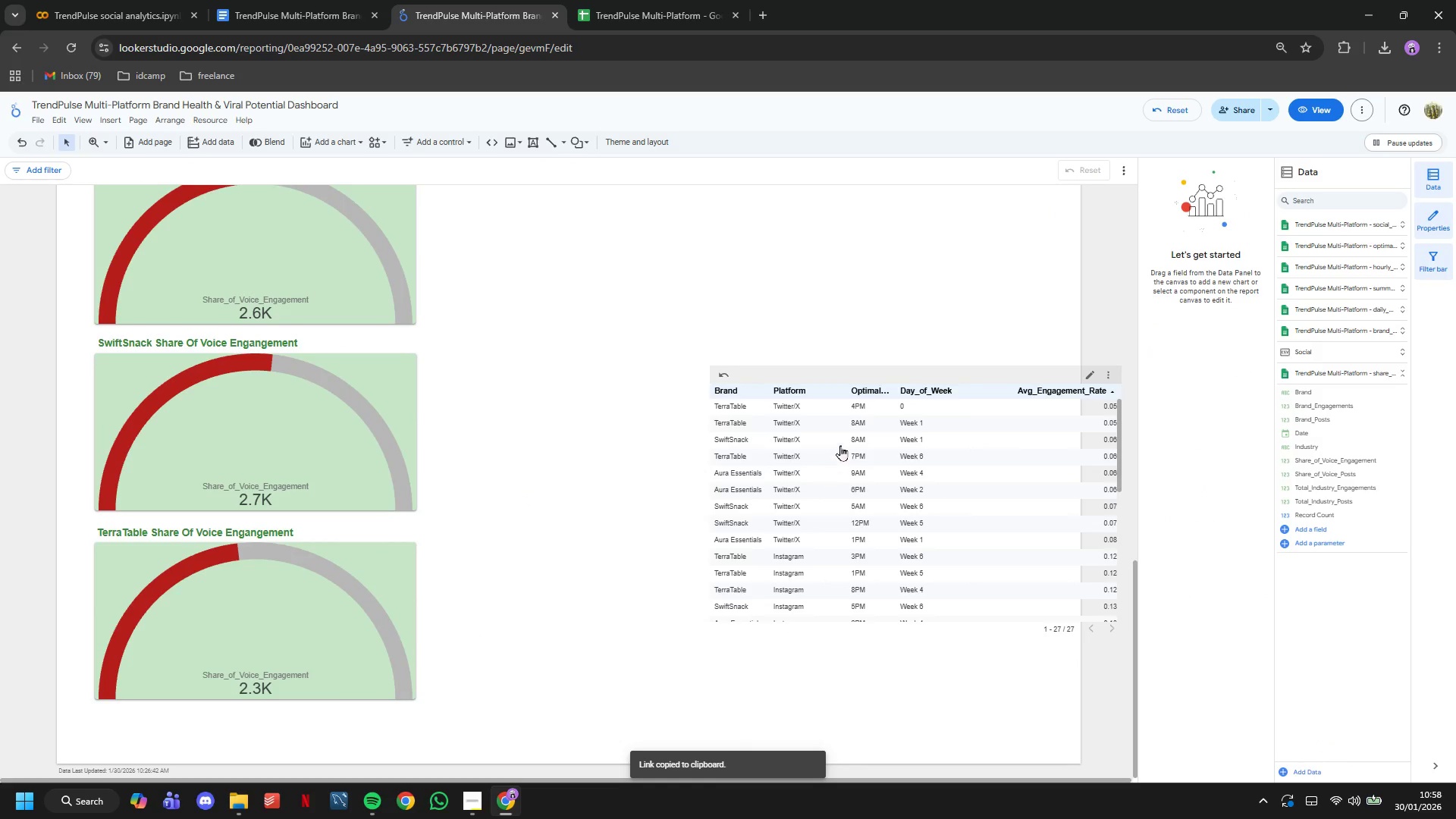 
left_click_drag(start_coordinate=[840, 445], to_coordinate=[619, 371])
 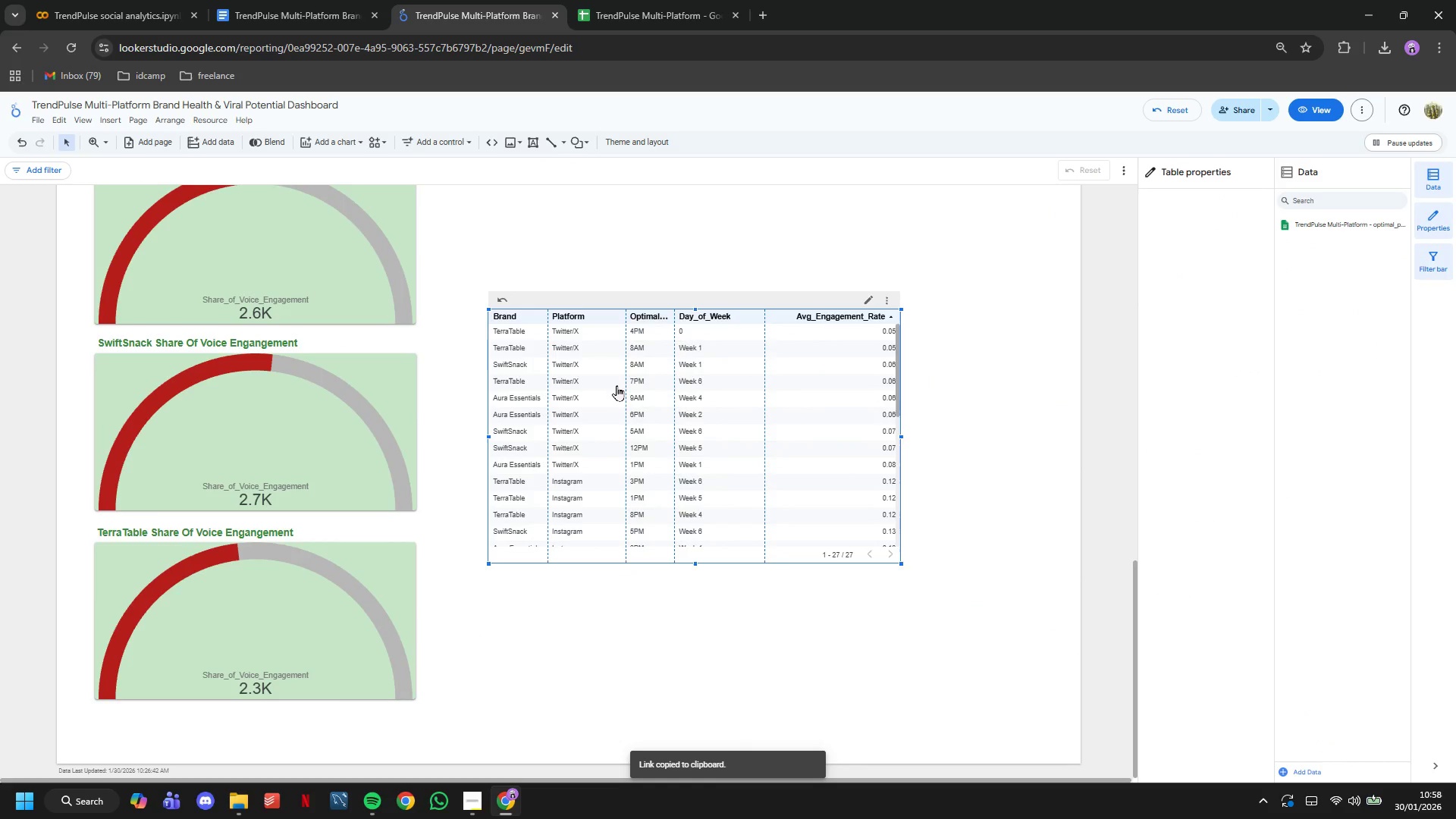 
scroll: coordinate [905, 439], scroll_direction: up, amount: 11.0
 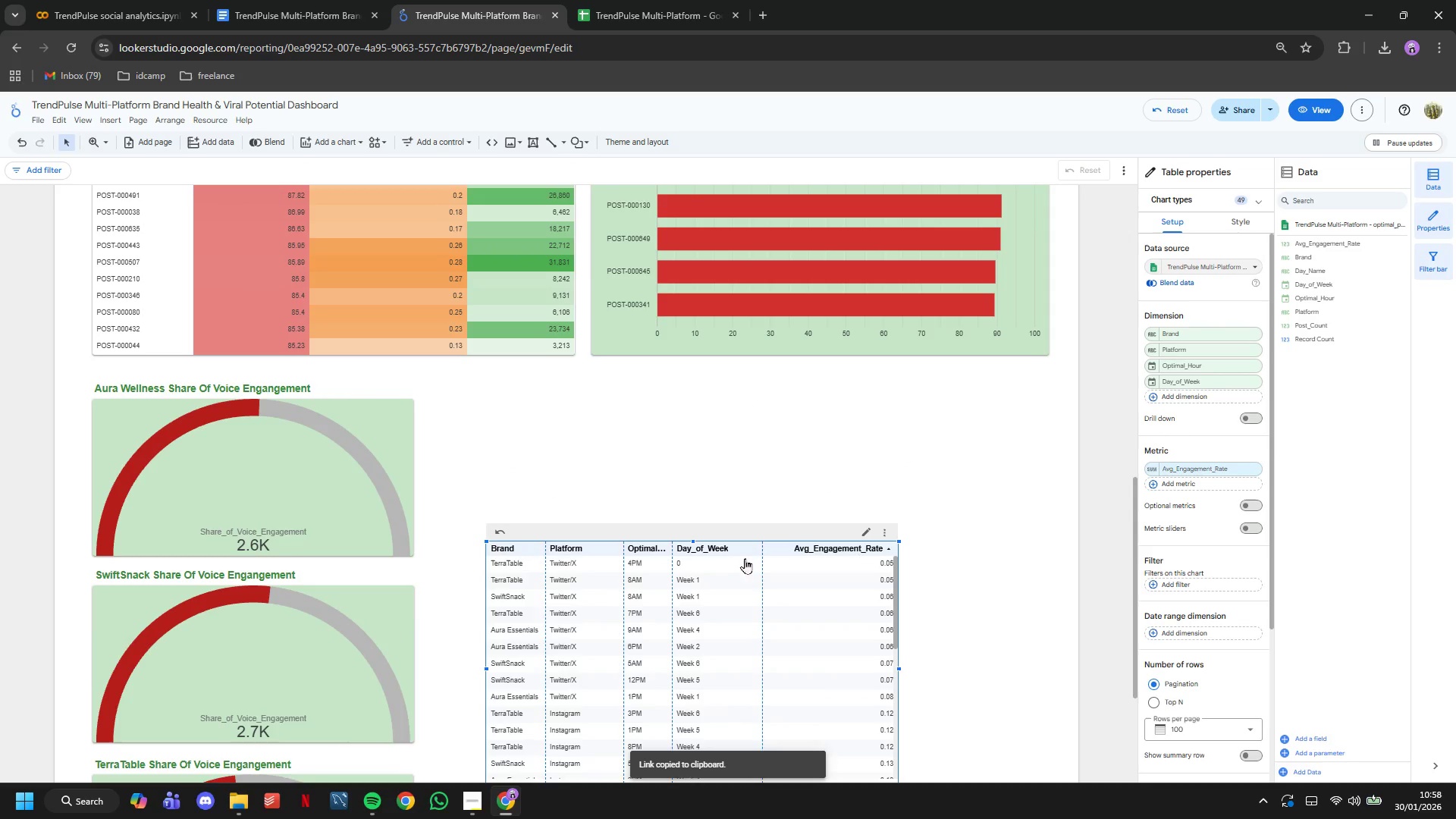 
left_click_drag(start_coordinate=[737, 558], to_coordinate=[692, 418])
 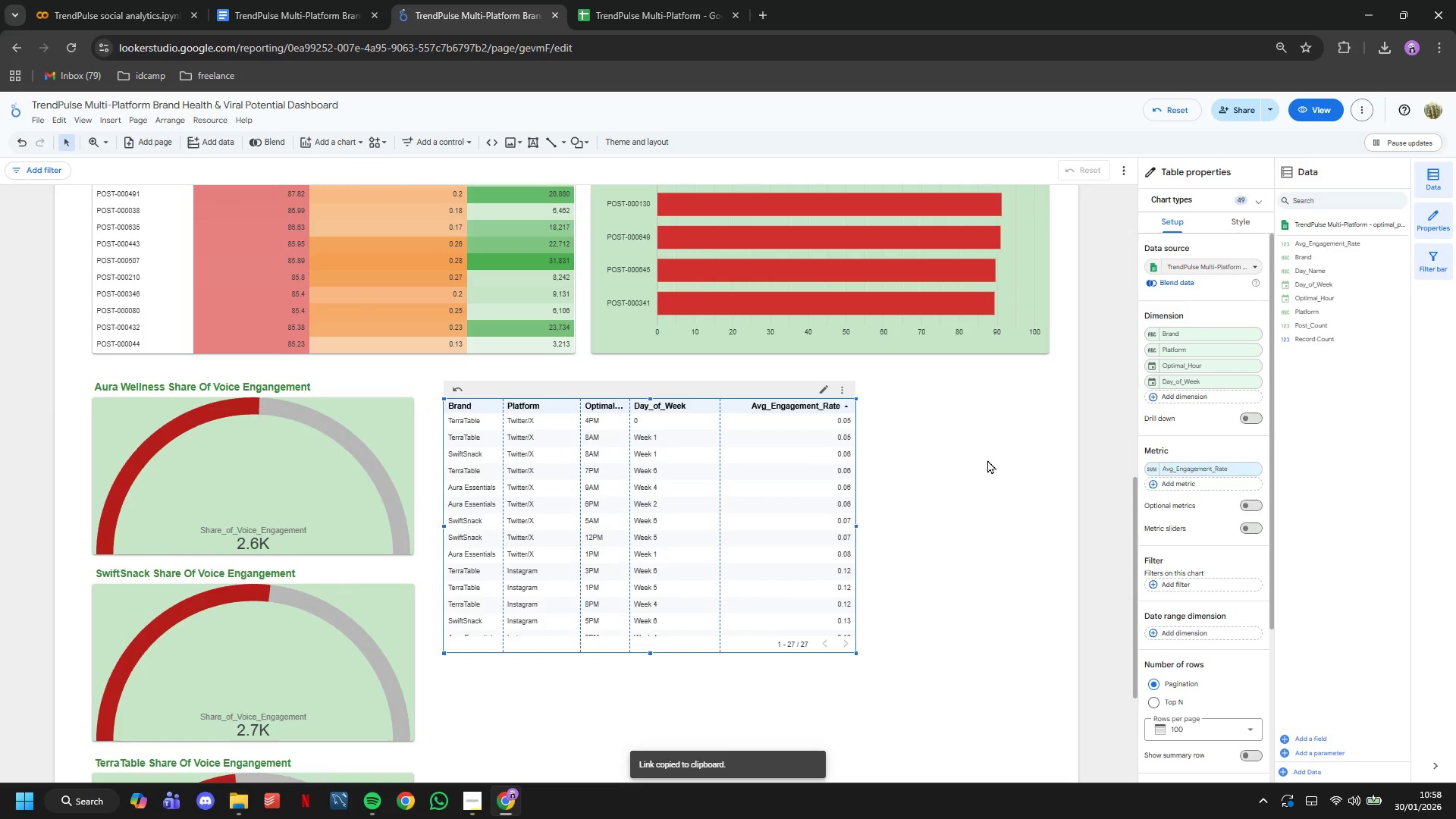 
scroll: coordinate [987, 460], scroll_direction: down, amount: 4.0
 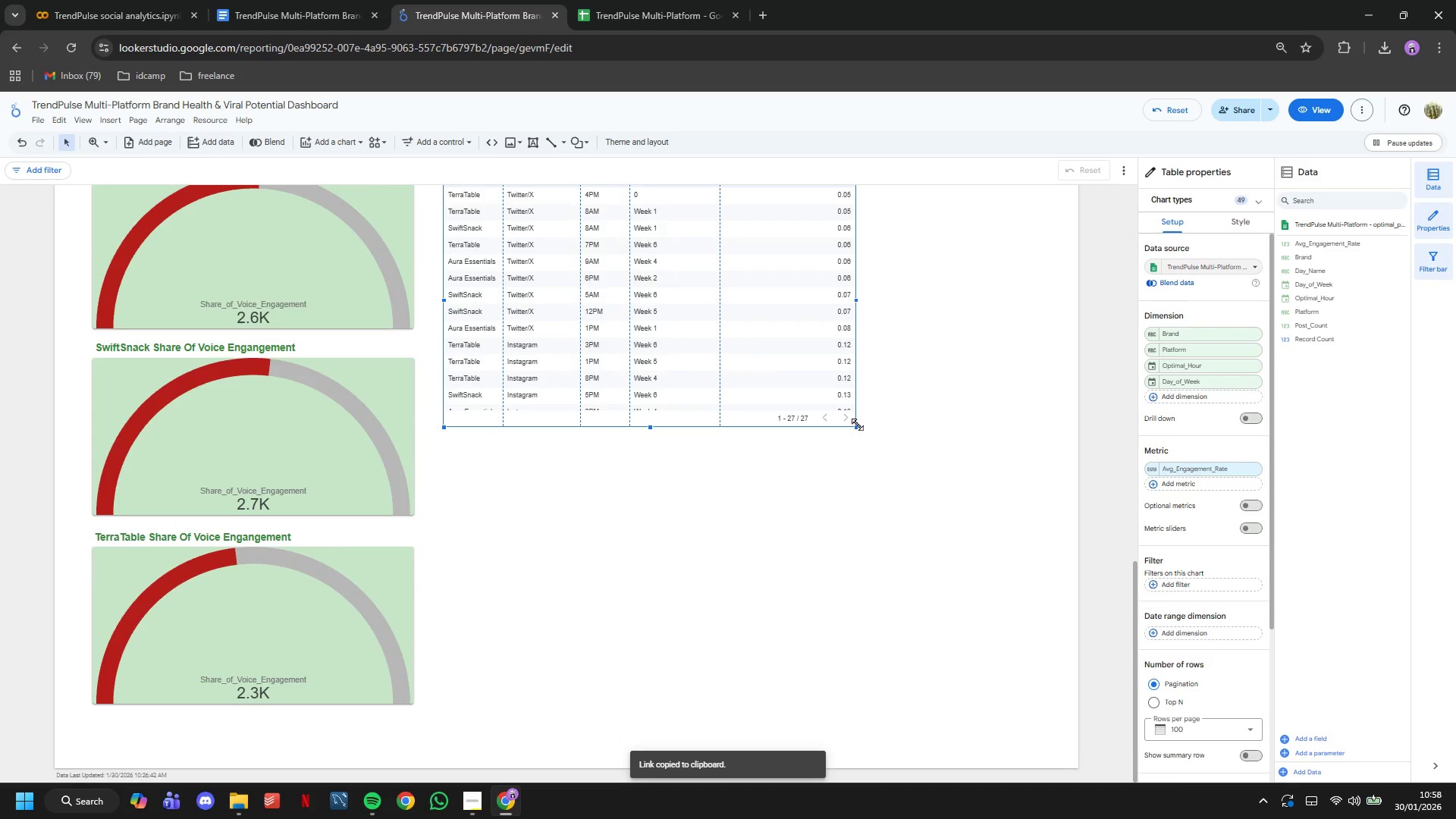 
left_click_drag(start_coordinate=[858, 425], to_coordinate=[1049, 696])
 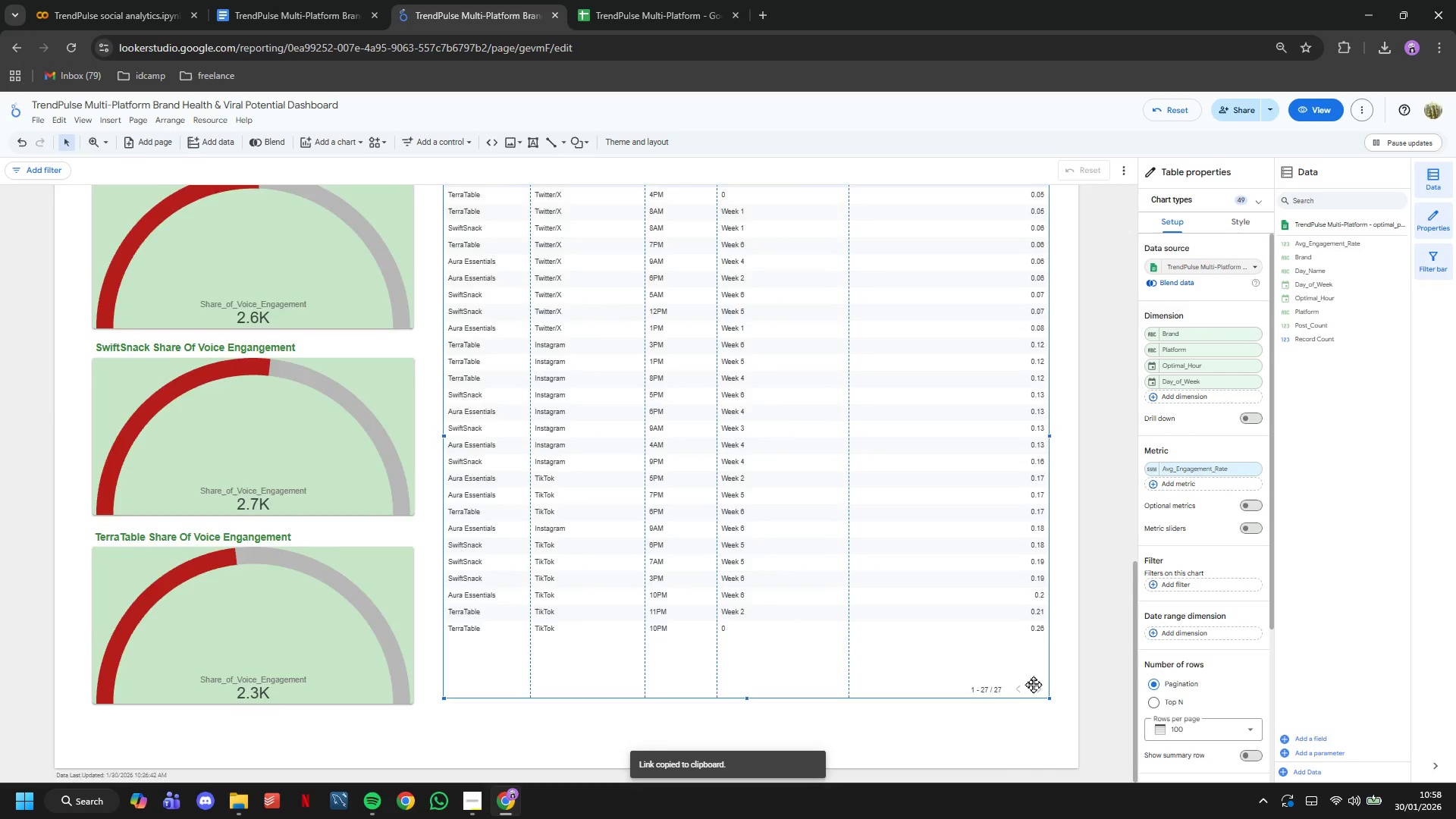 
scroll: coordinate [1033, 684], scroll_direction: up, amount: 4.0
 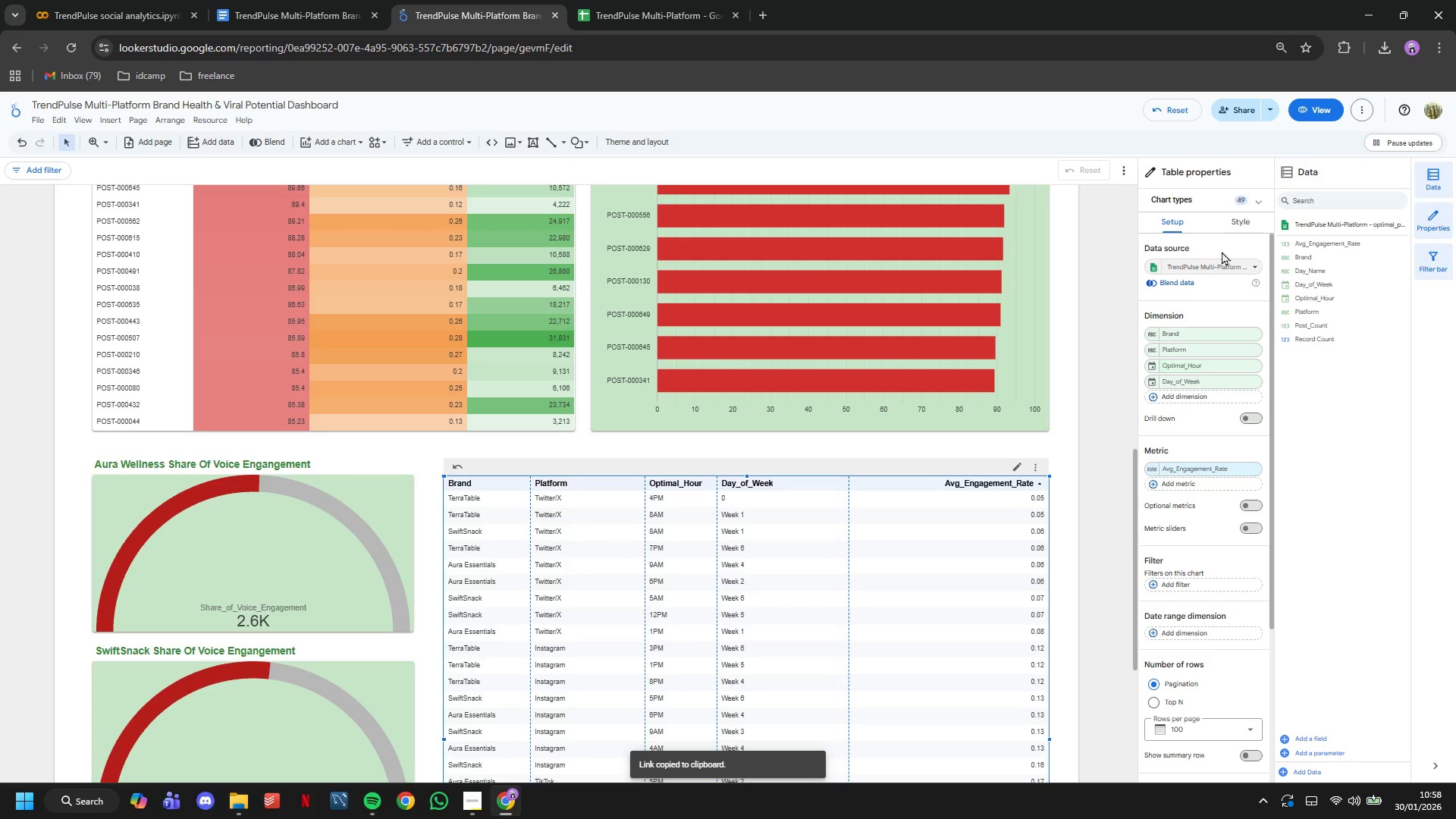 
left_click([1233, 224])
 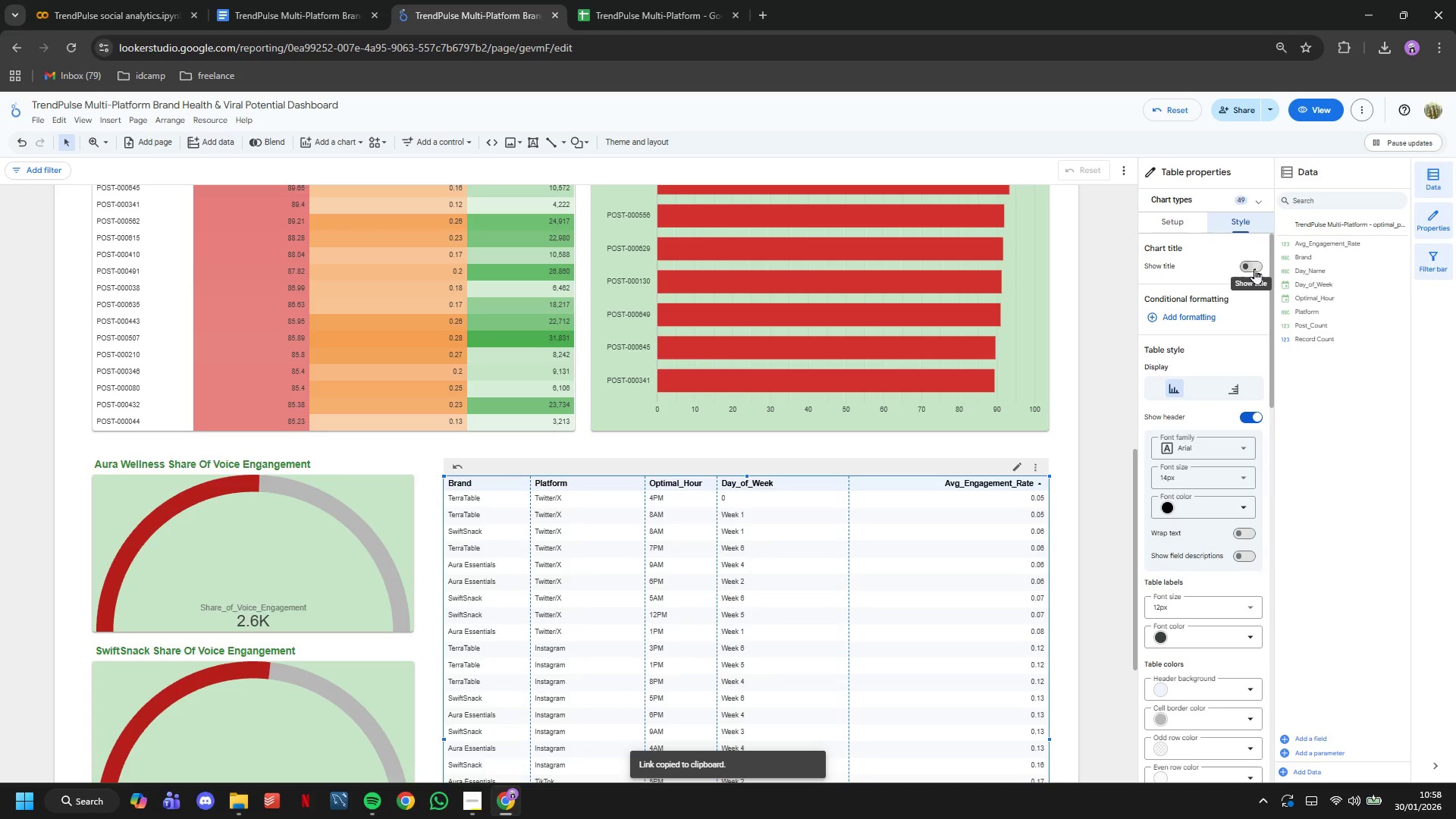 
left_click([1255, 269])
 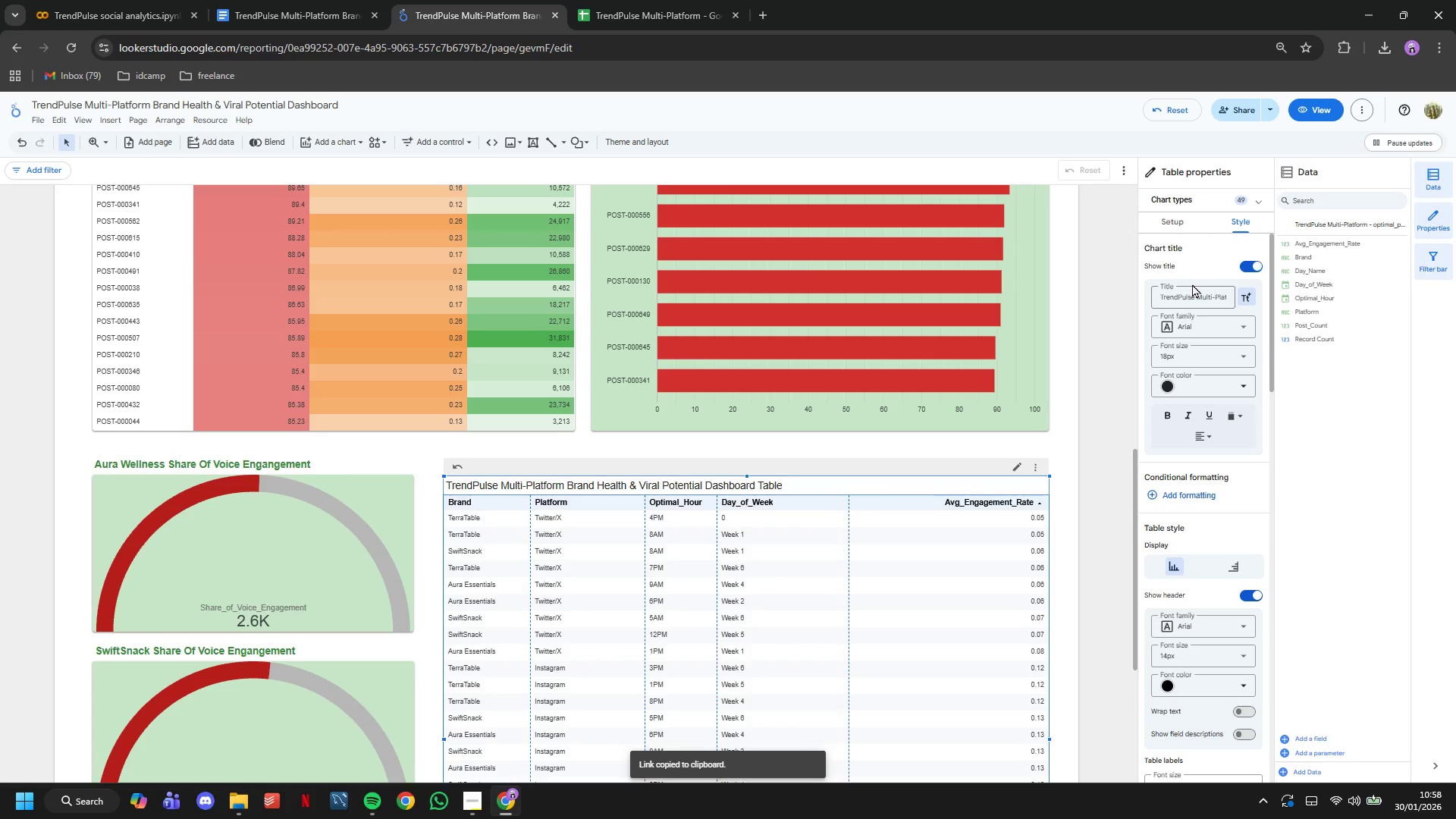 
double_click([1196, 293])
 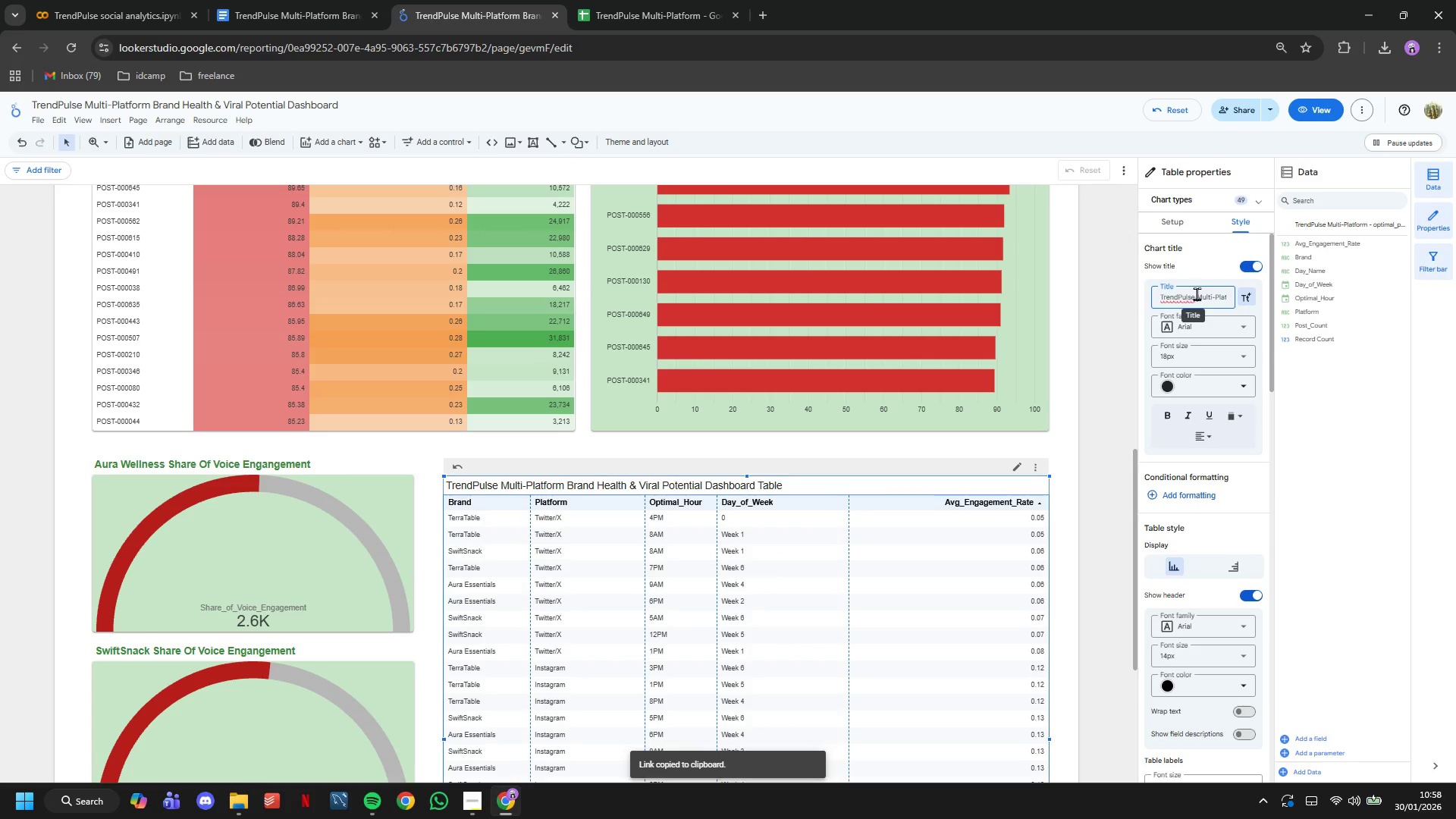 
triple_click([1197, 293])
 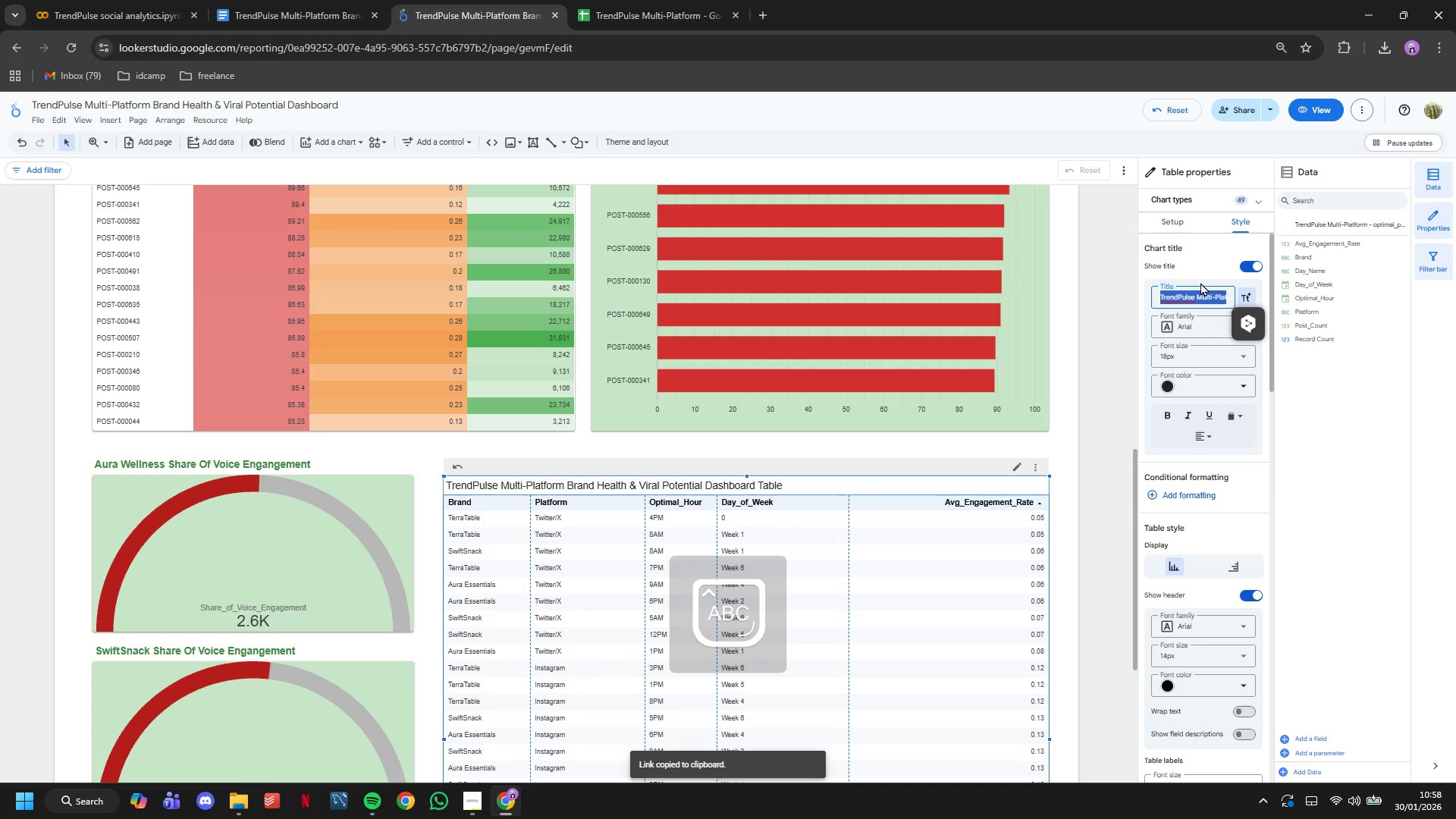 
type(Optimal )
 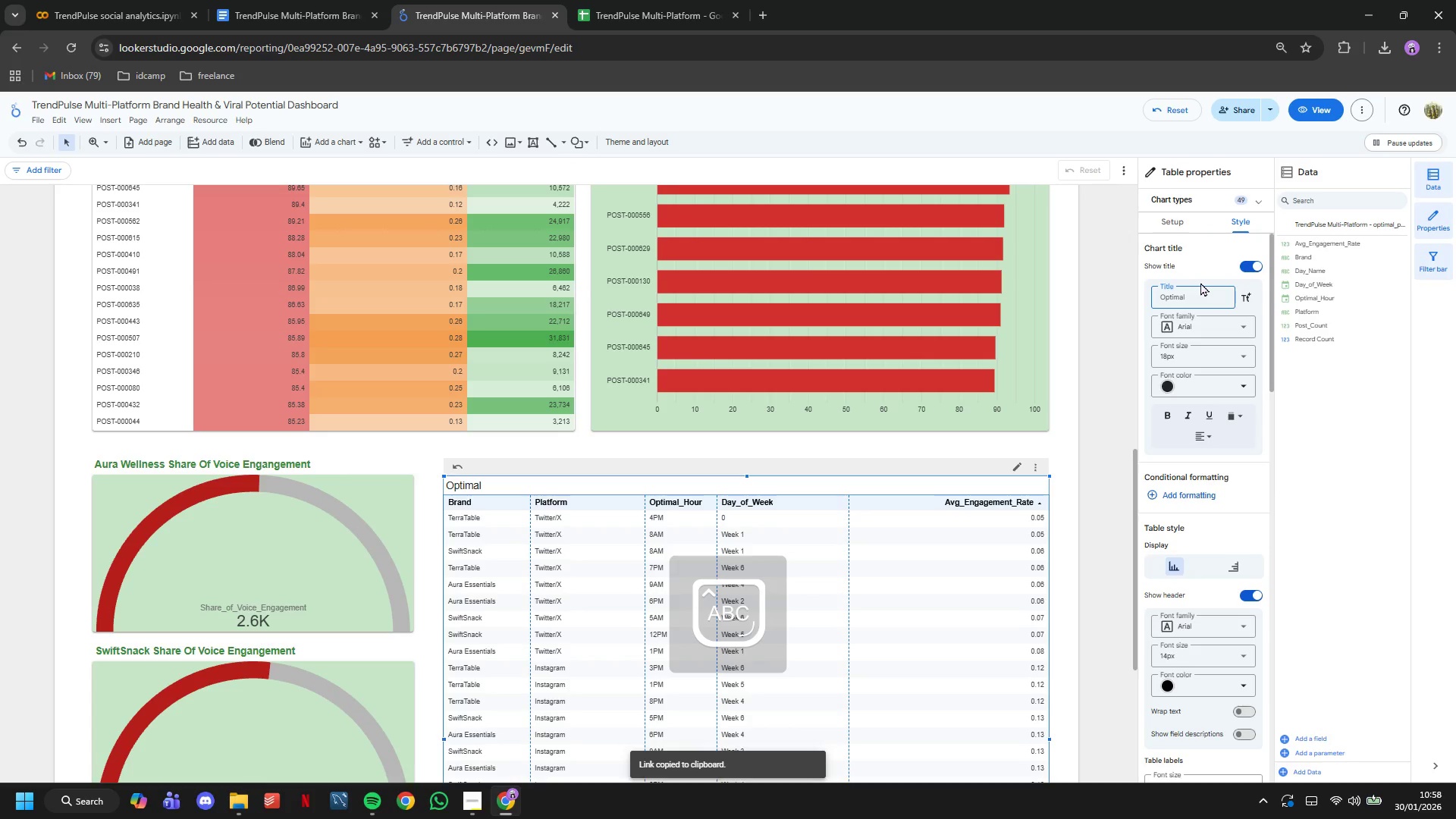 
type(PP)
key(Backspace)
type(o)
key(Backspace)
type(osting Window)
 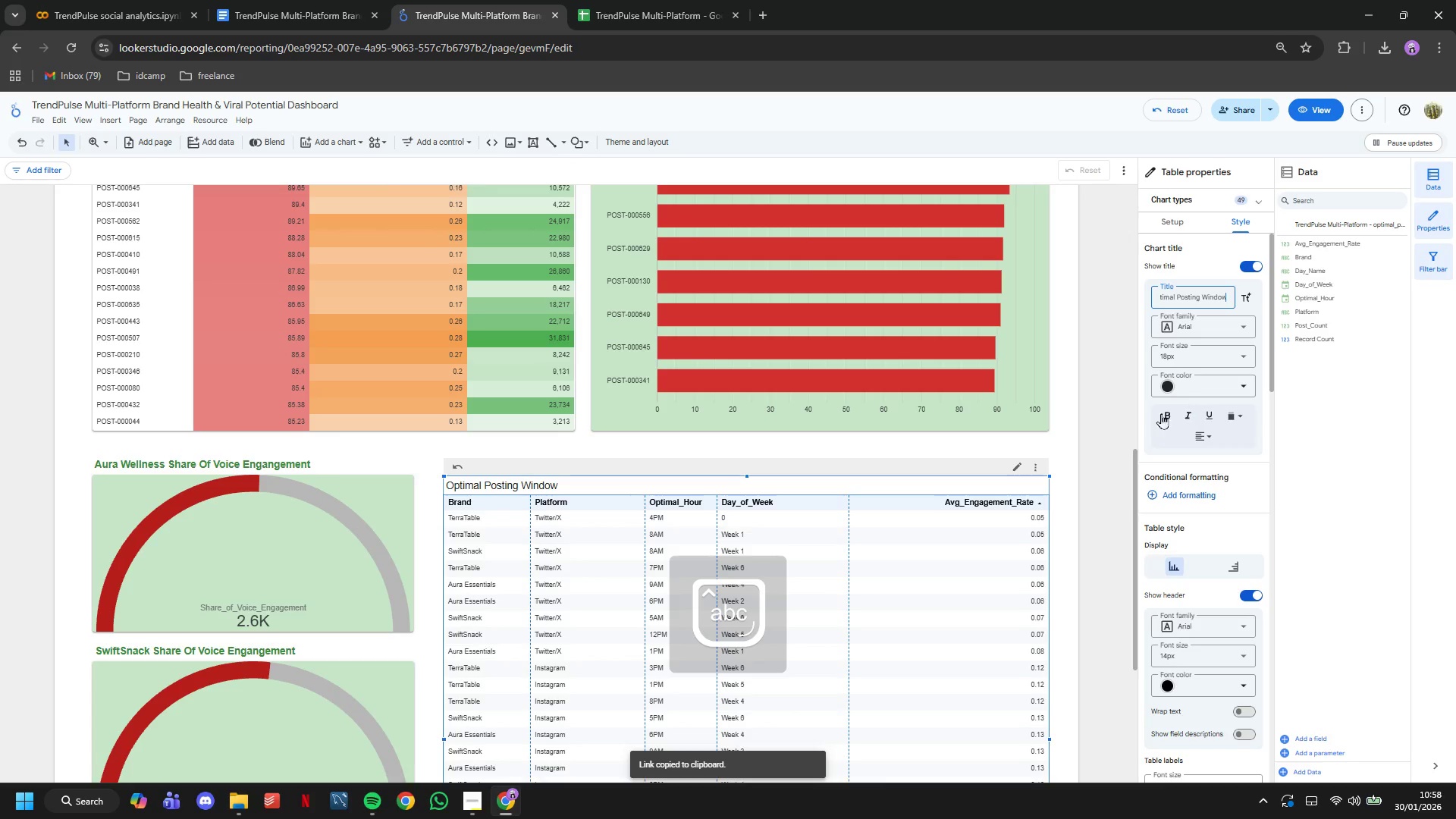 
left_click([1166, 414])
 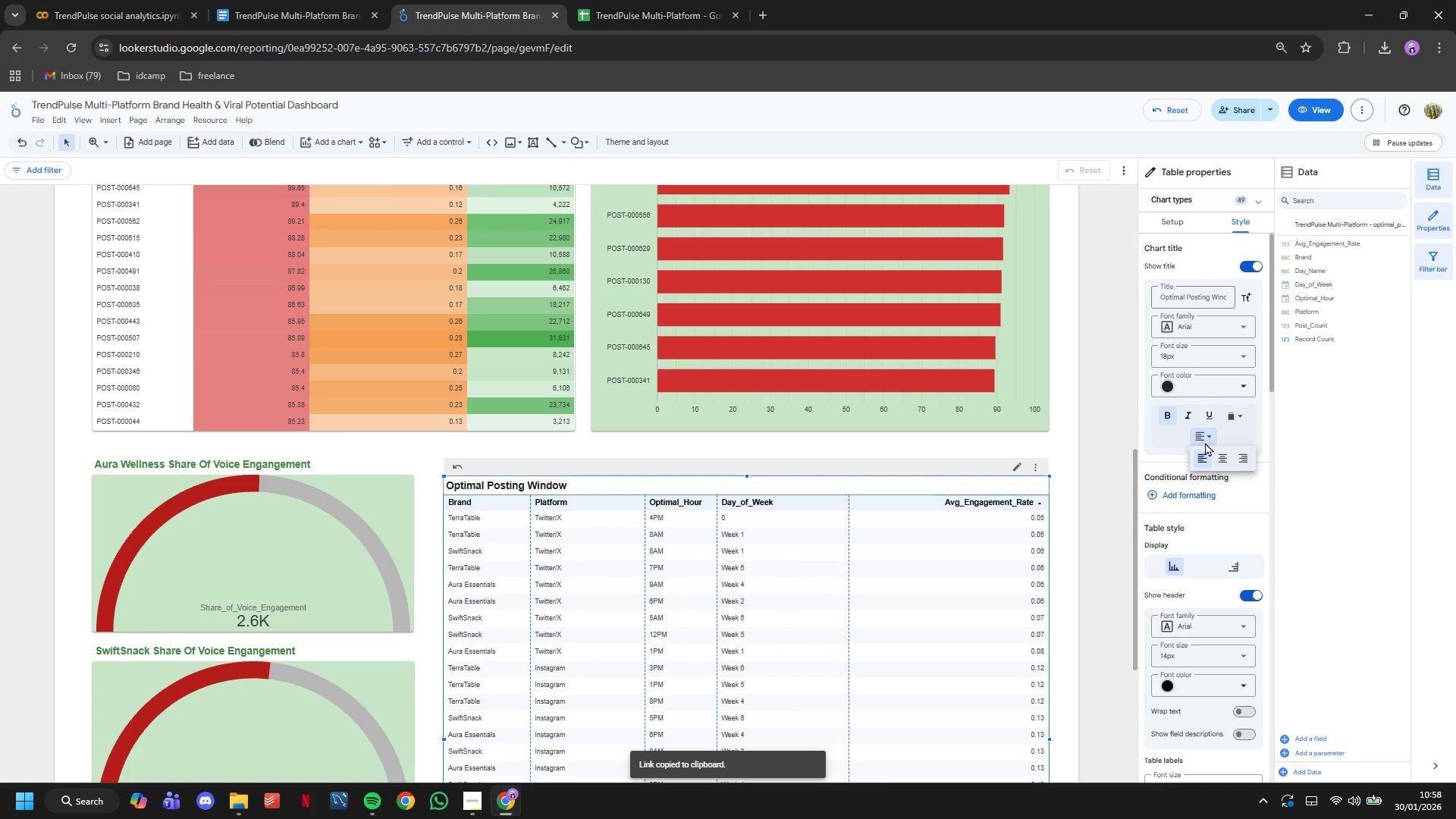 
left_click([1228, 454])
 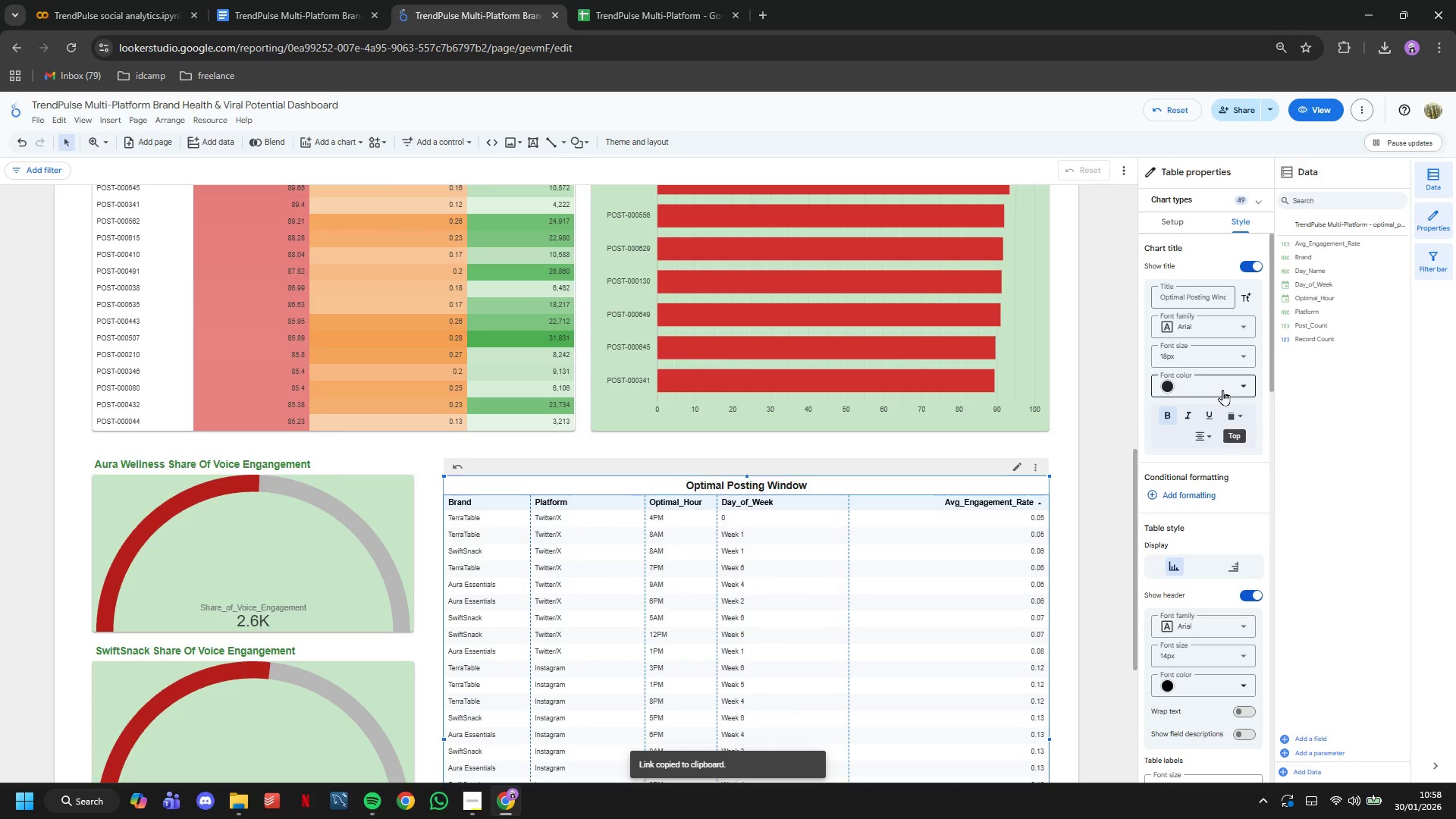 
left_click([1222, 387])
 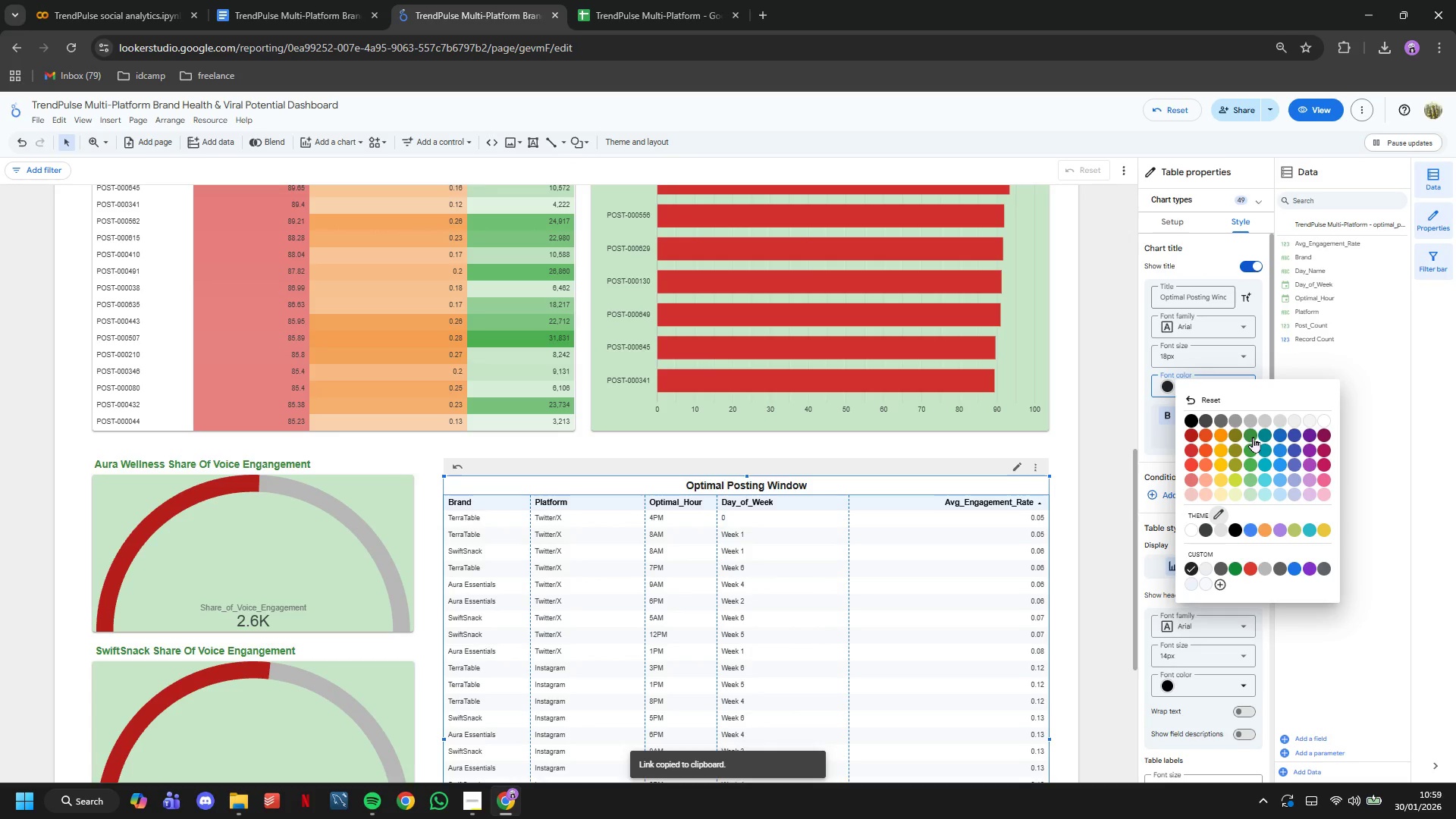 
left_click([1253, 437])
 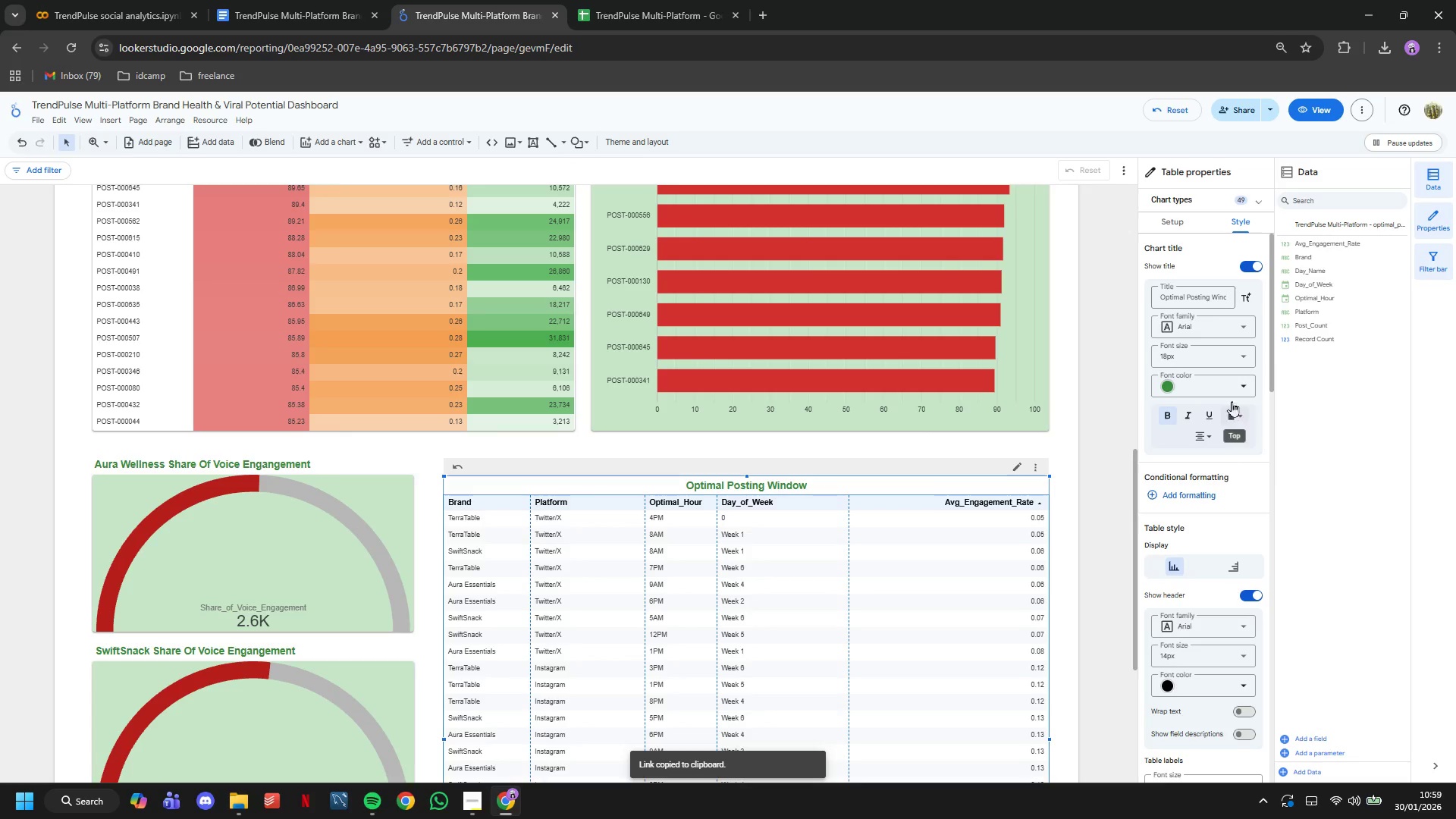 
left_click([1214, 359])
 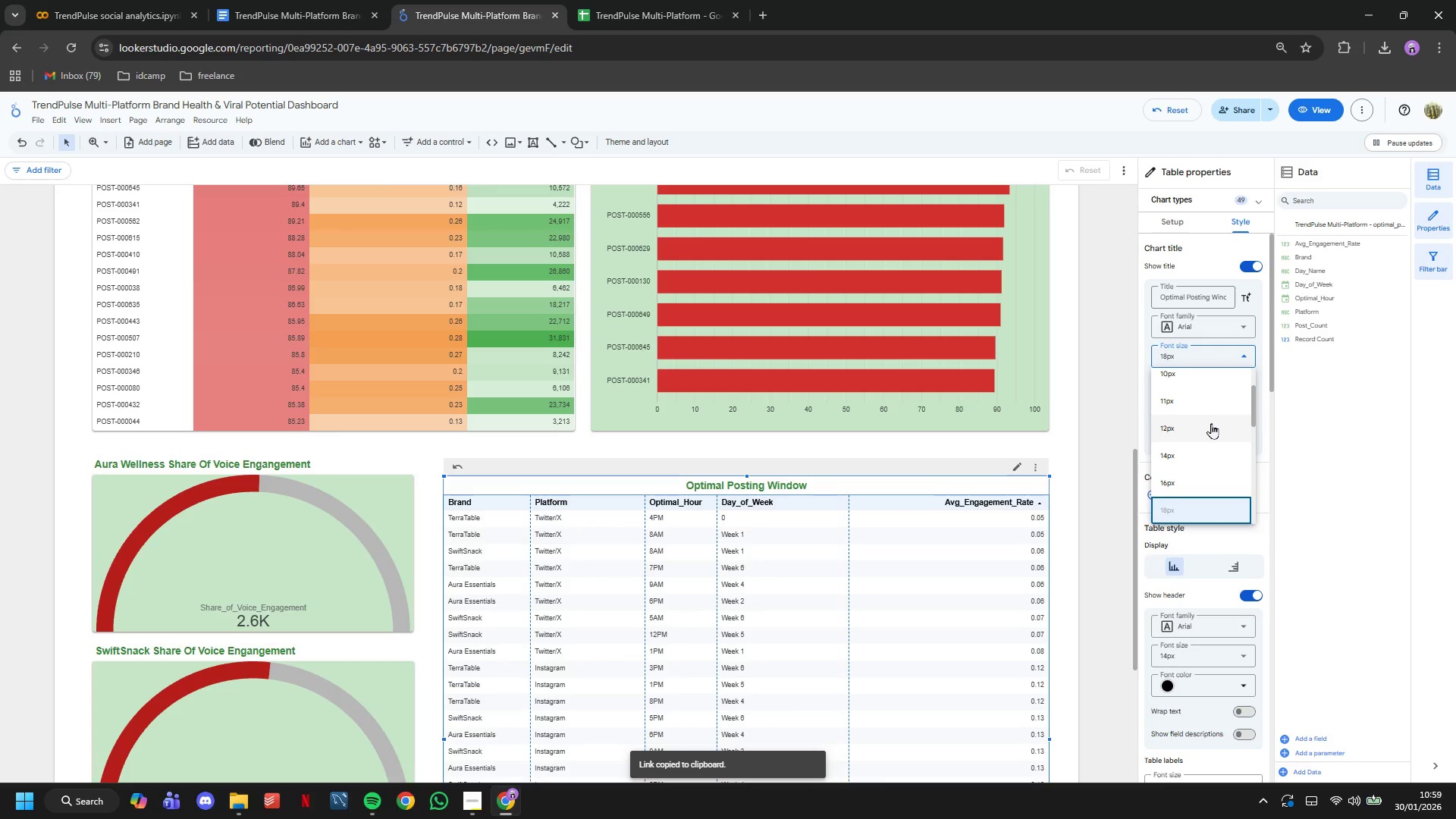 
scroll: coordinate [1211, 423], scroll_direction: down, amount: 1.0
 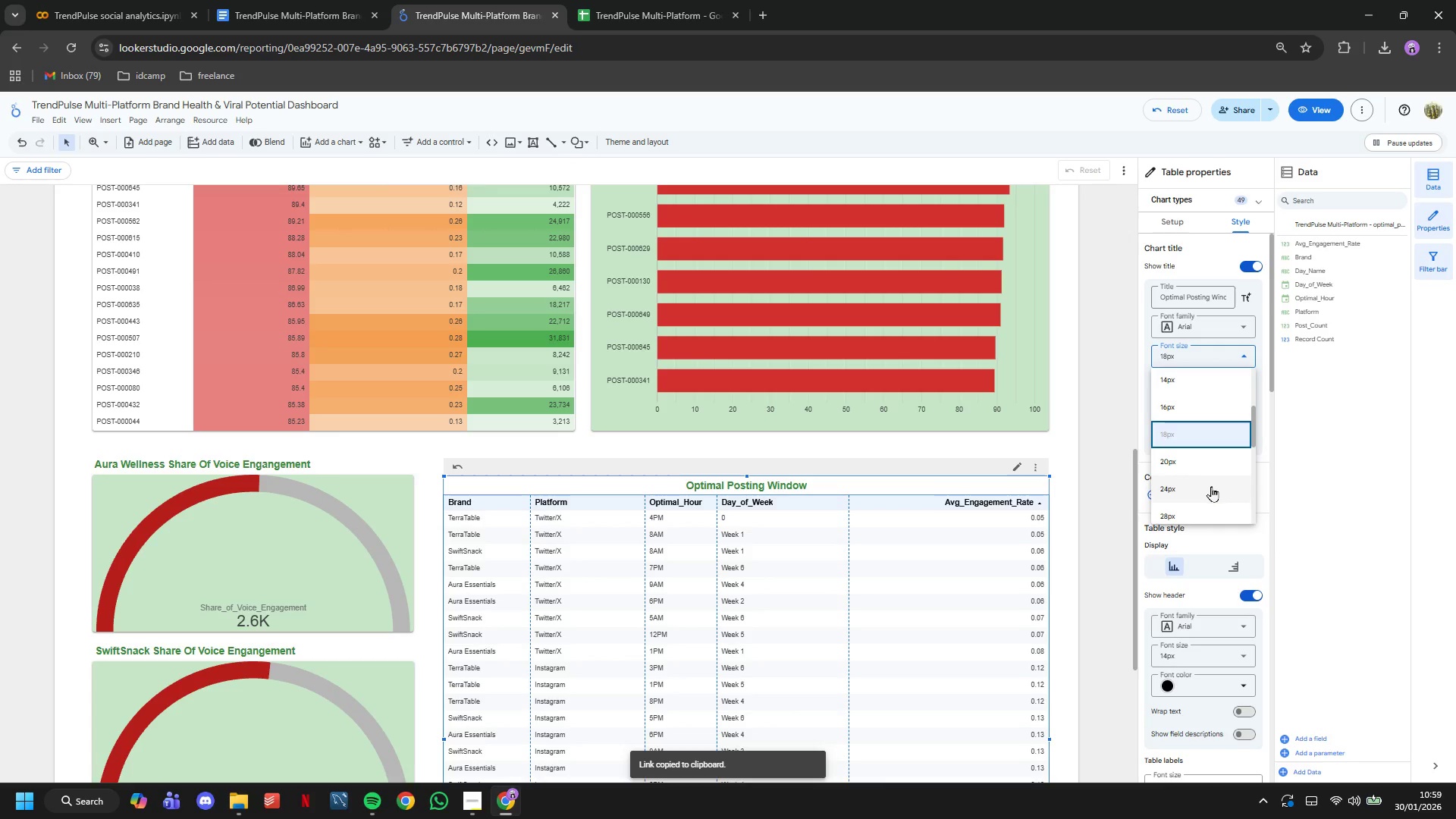 
left_click([1208, 491])
 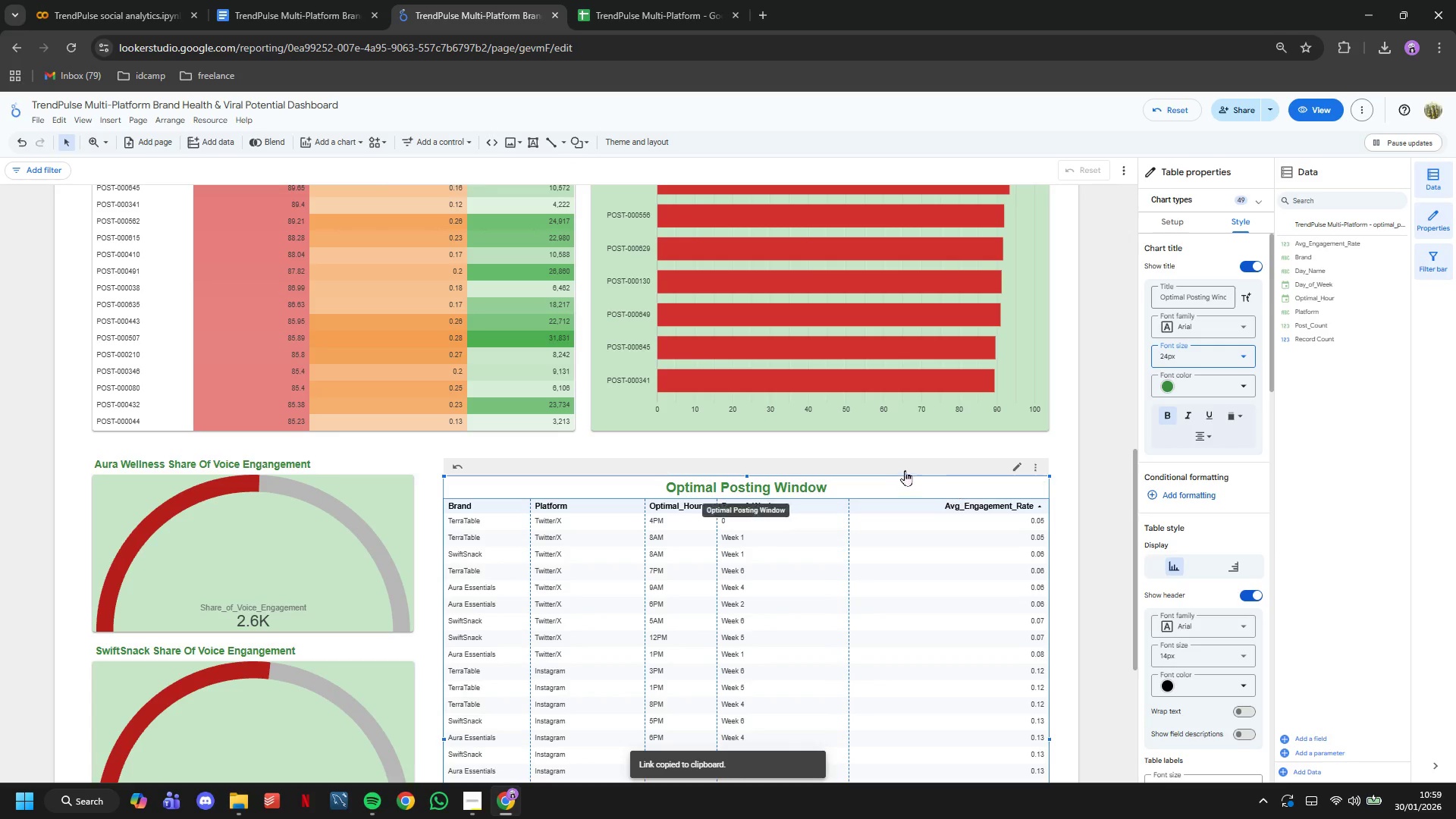 
left_click_drag(start_coordinate=[887, 481], to_coordinate=[881, 457])
 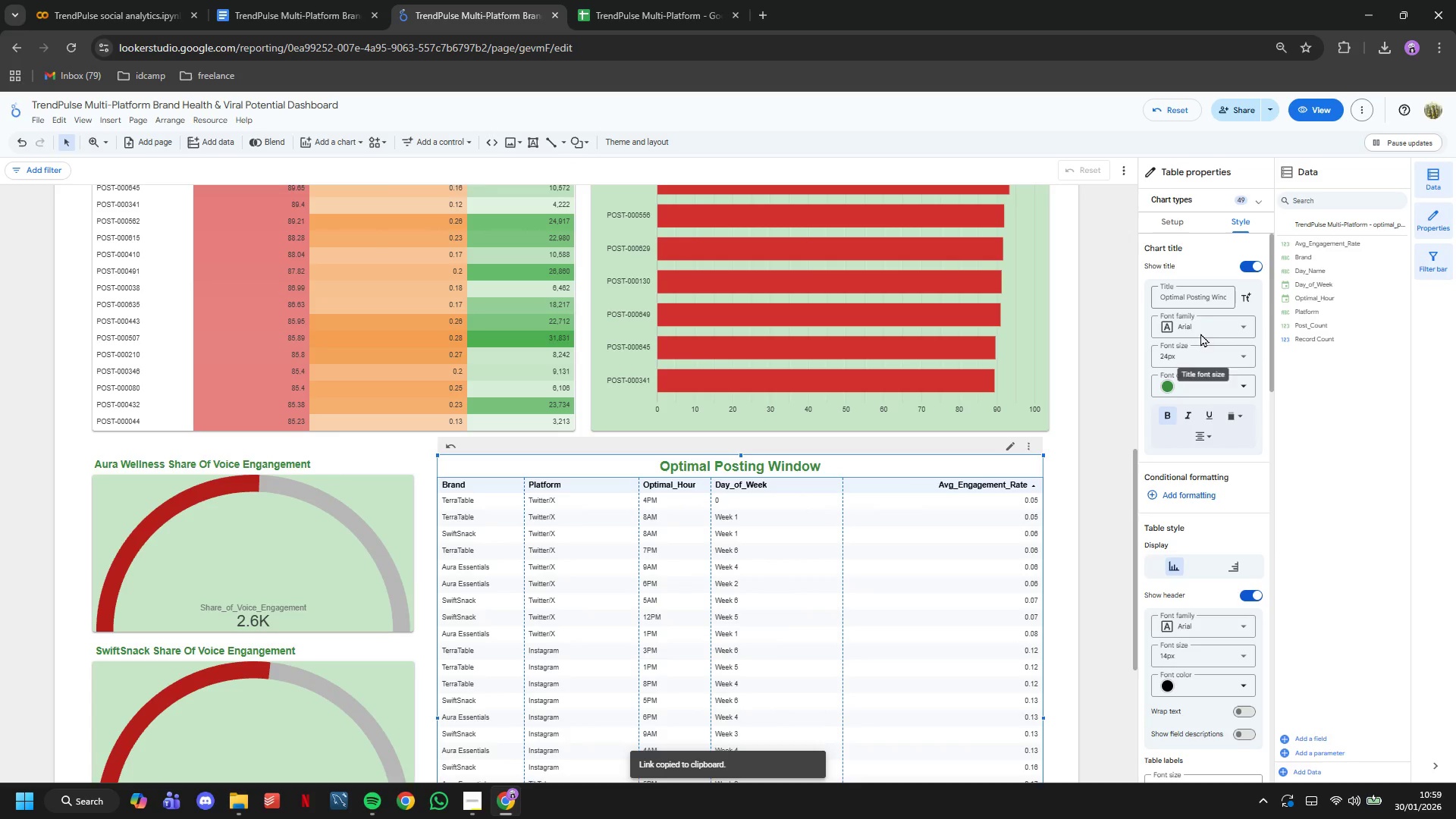 
scroll: coordinate [654, 422], scroll_direction: down, amount: 22.0
 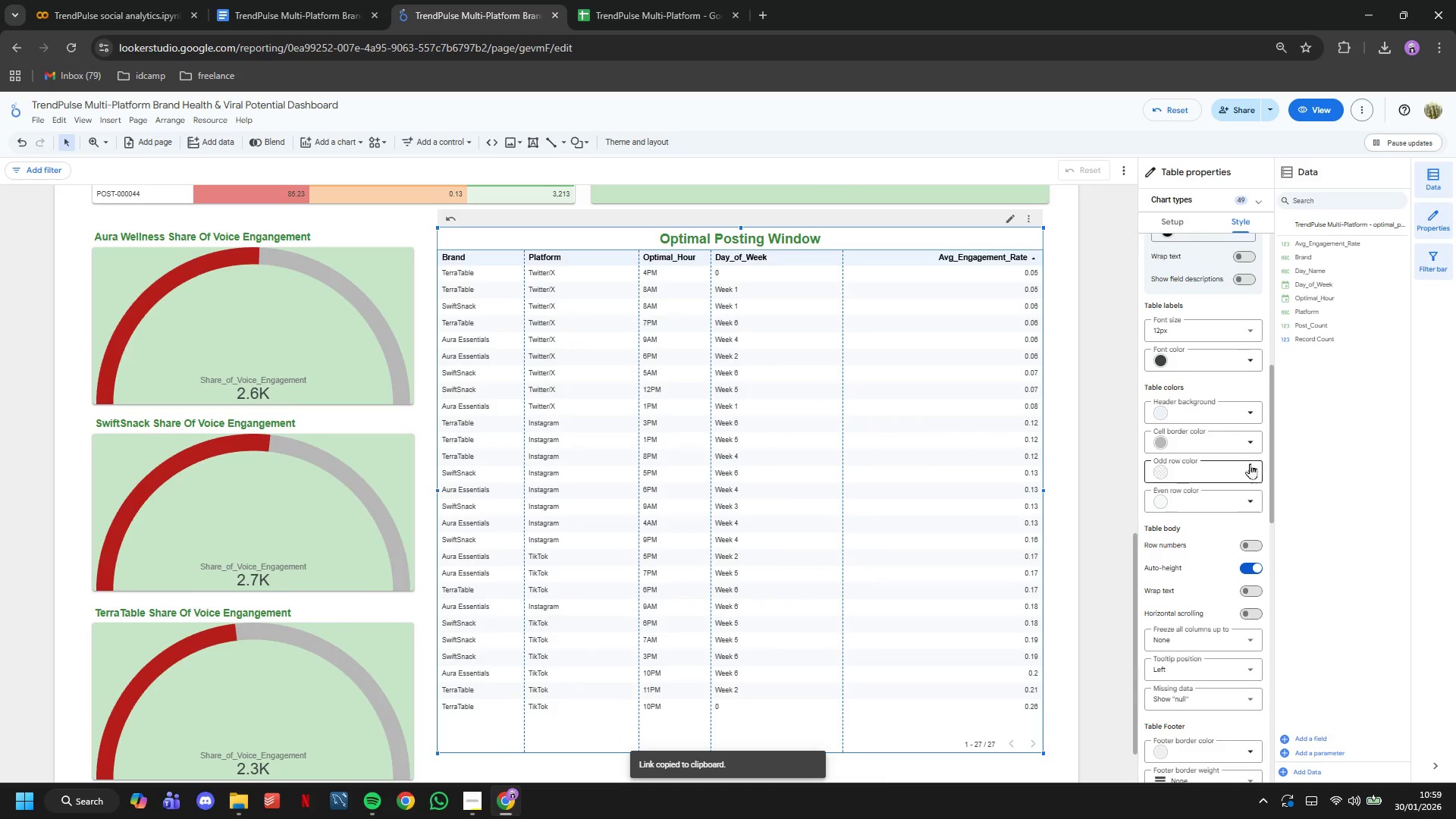 
scroll: coordinate [1253, 441], scroll_direction: up, amount: 11.0
 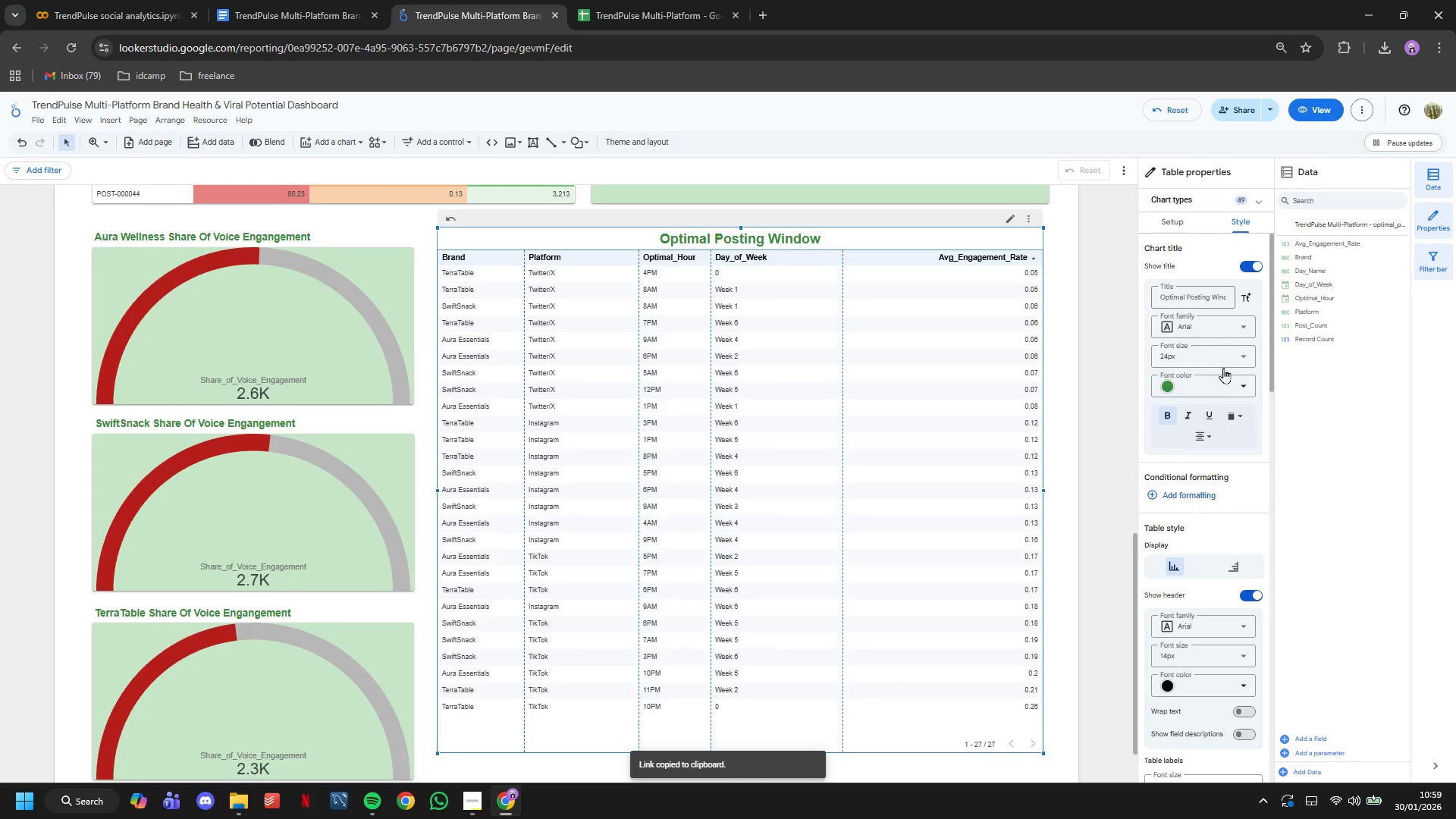 
scroll: coordinate [1188, 422], scroll_direction: down, amount: 9.0
 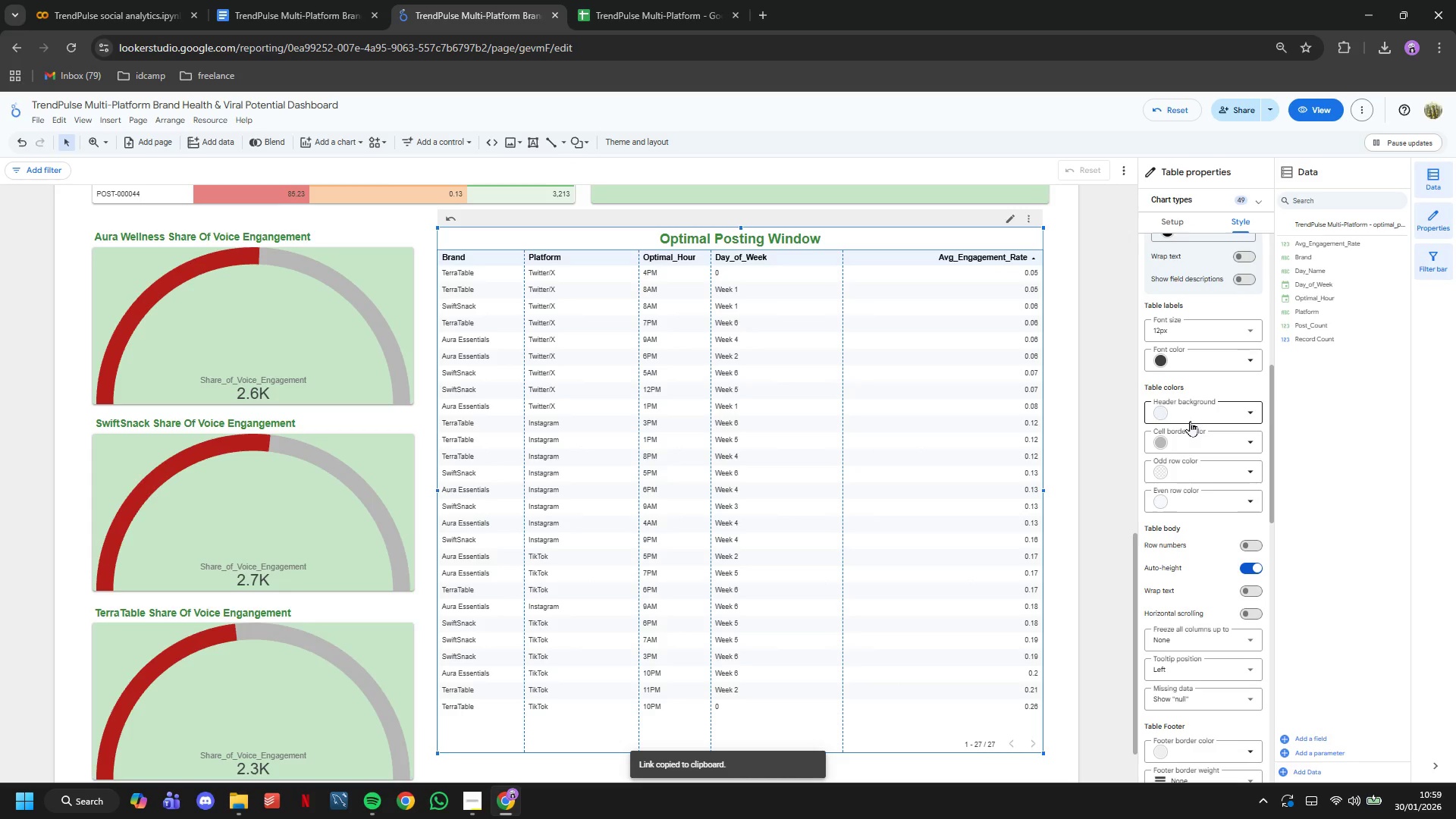 
left_click([1194, 416])
 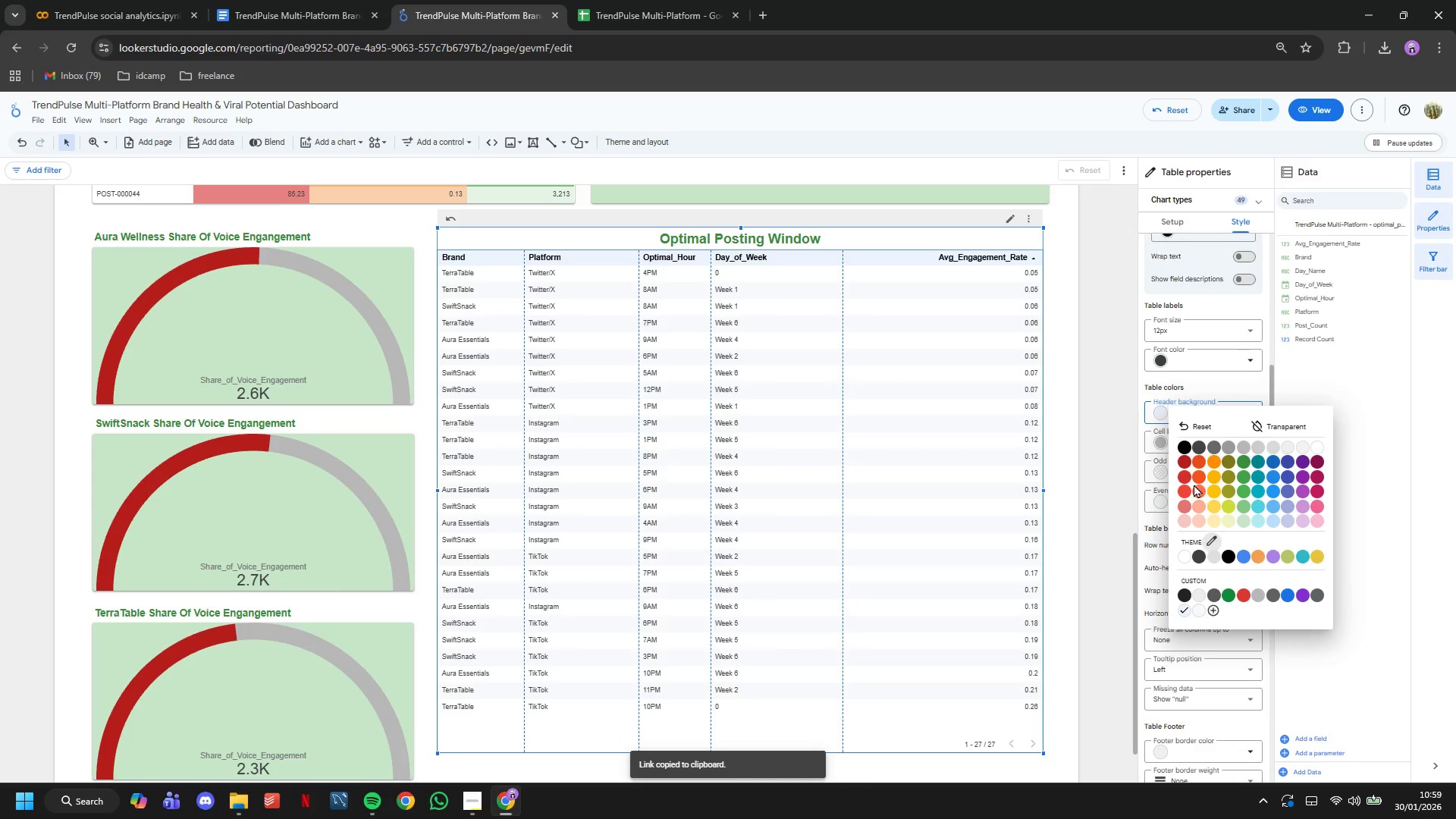 
left_click([1197, 475])
 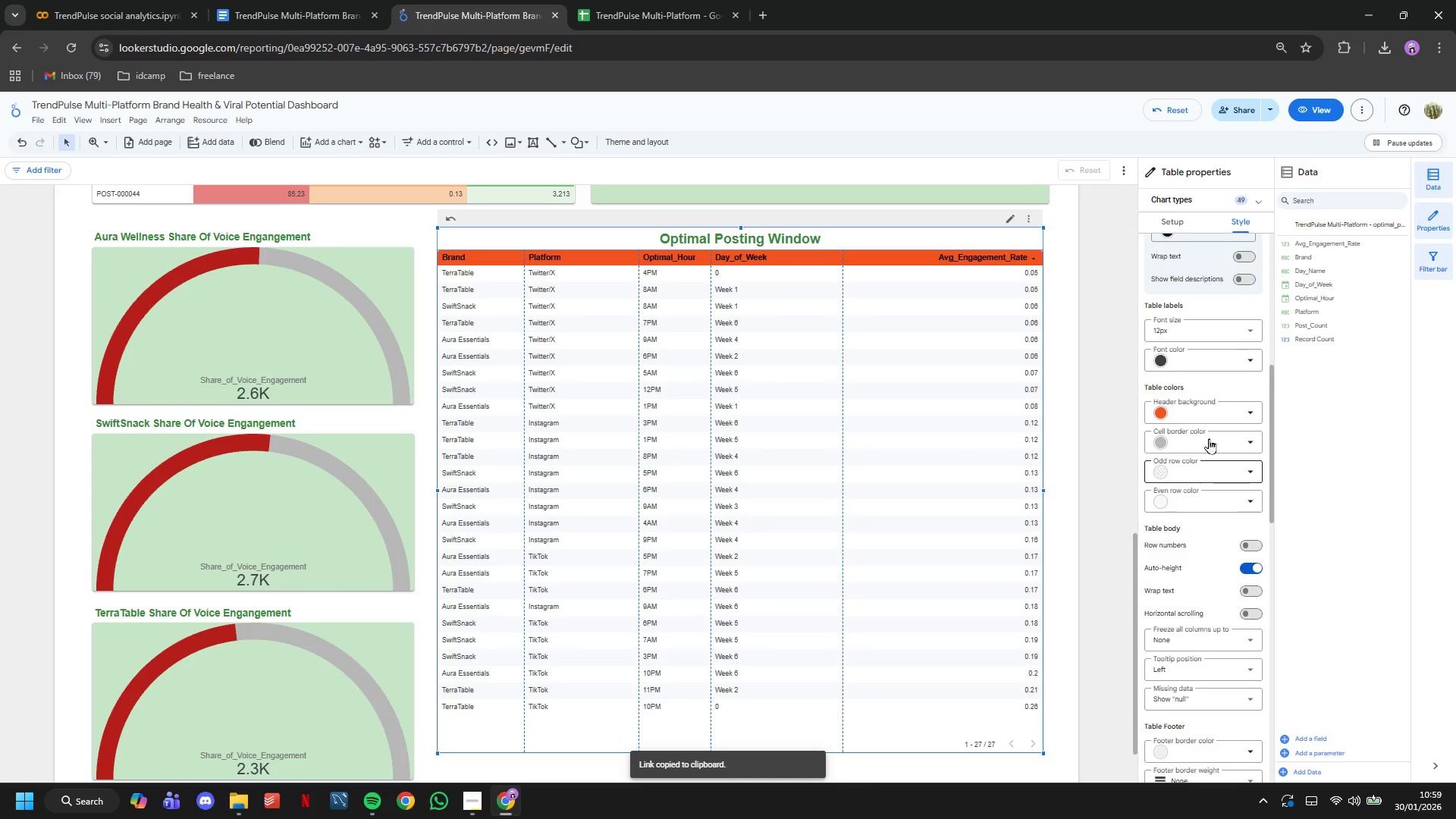 
left_click([1203, 419])
 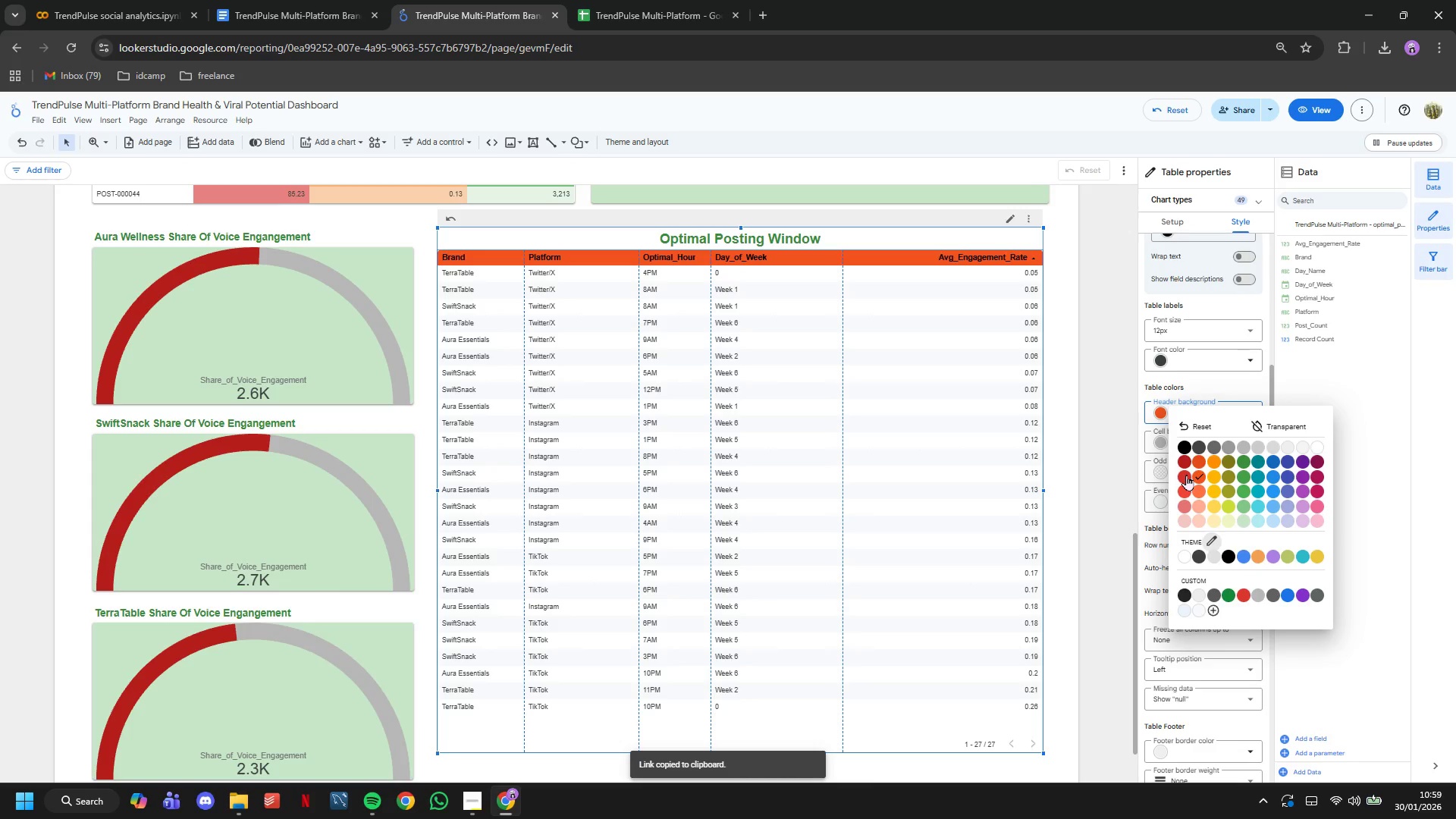 
left_click([1186, 475])
 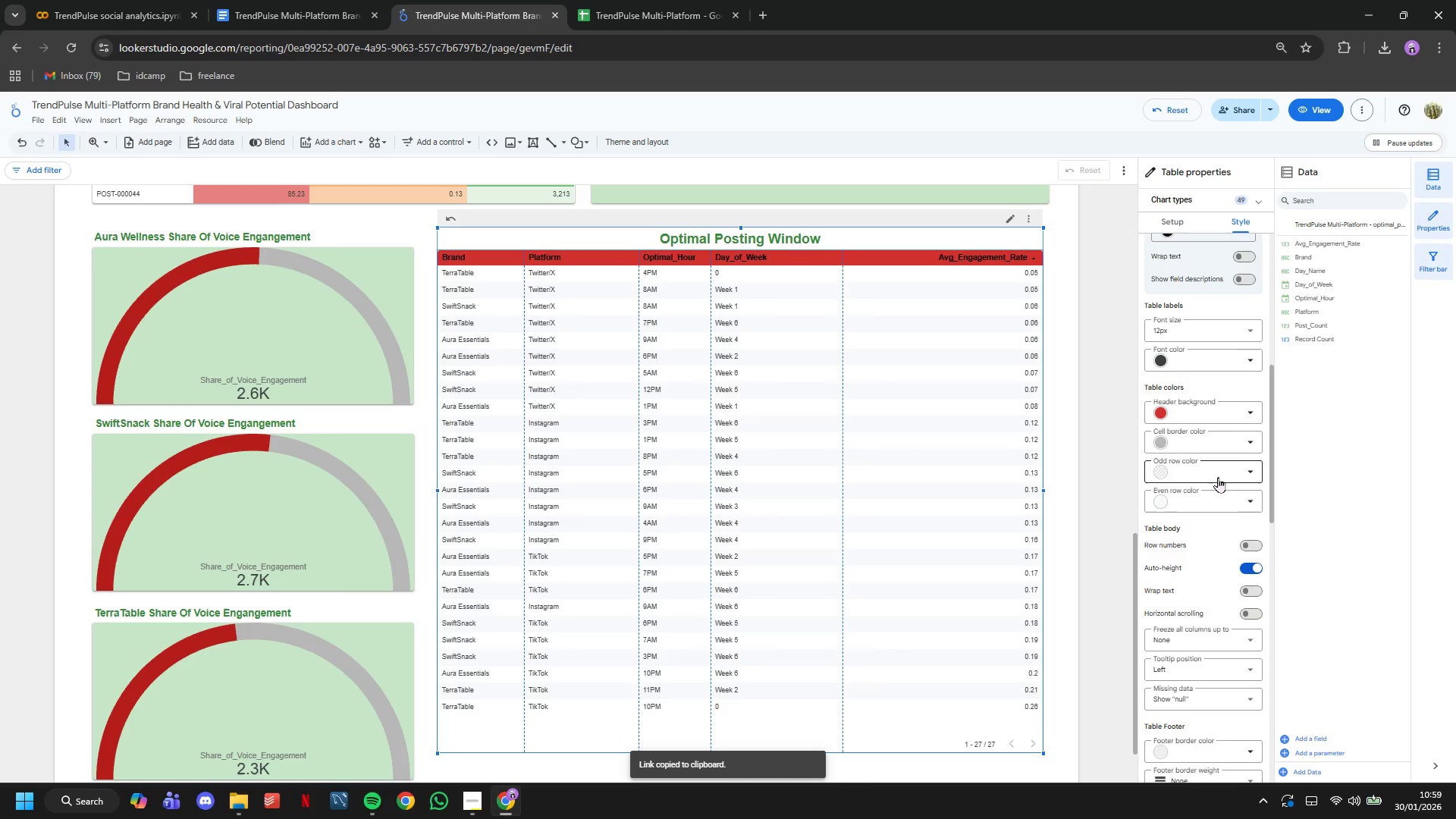 
left_click([1222, 362])
 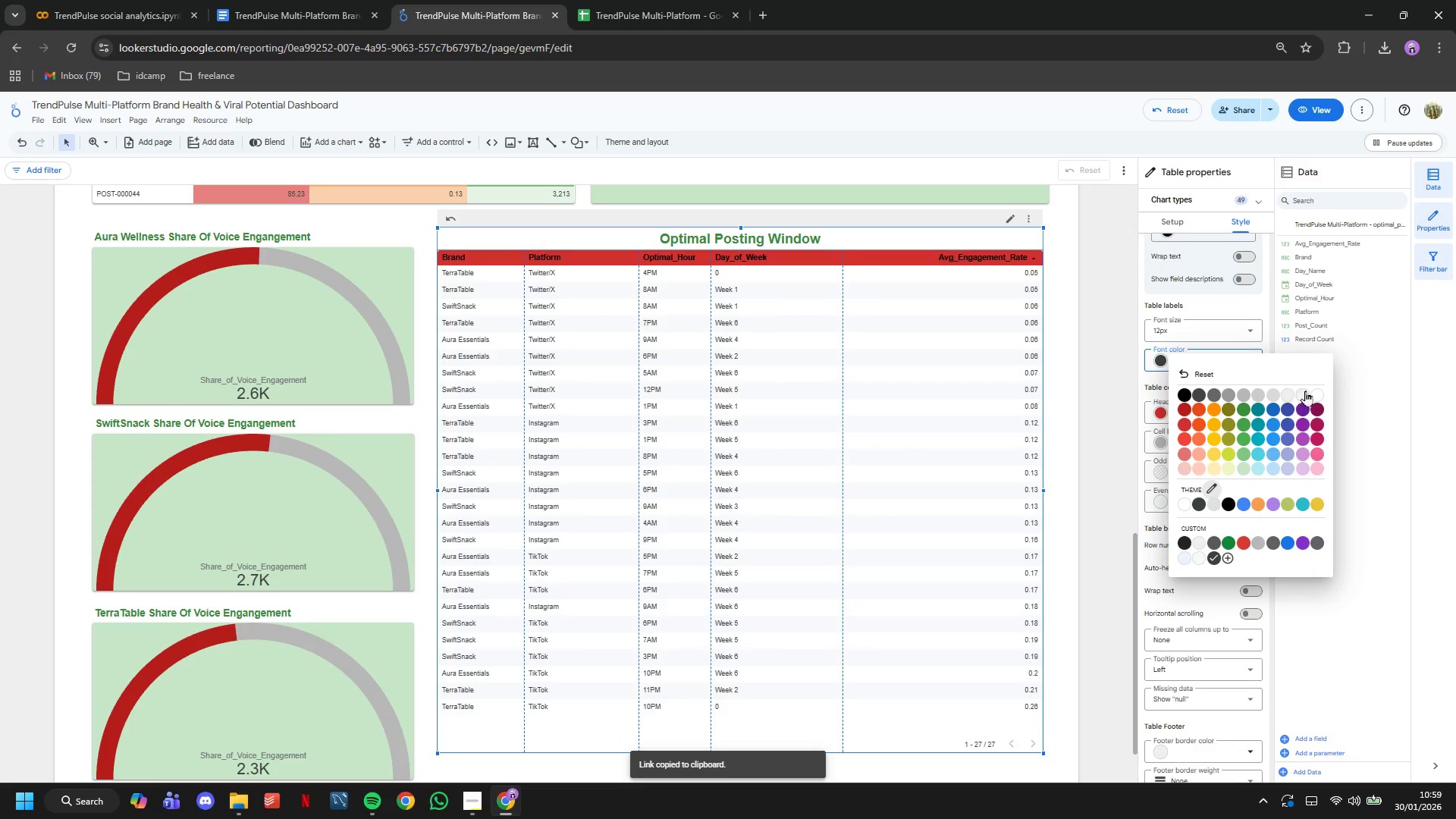 
left_click([1309, 391])
 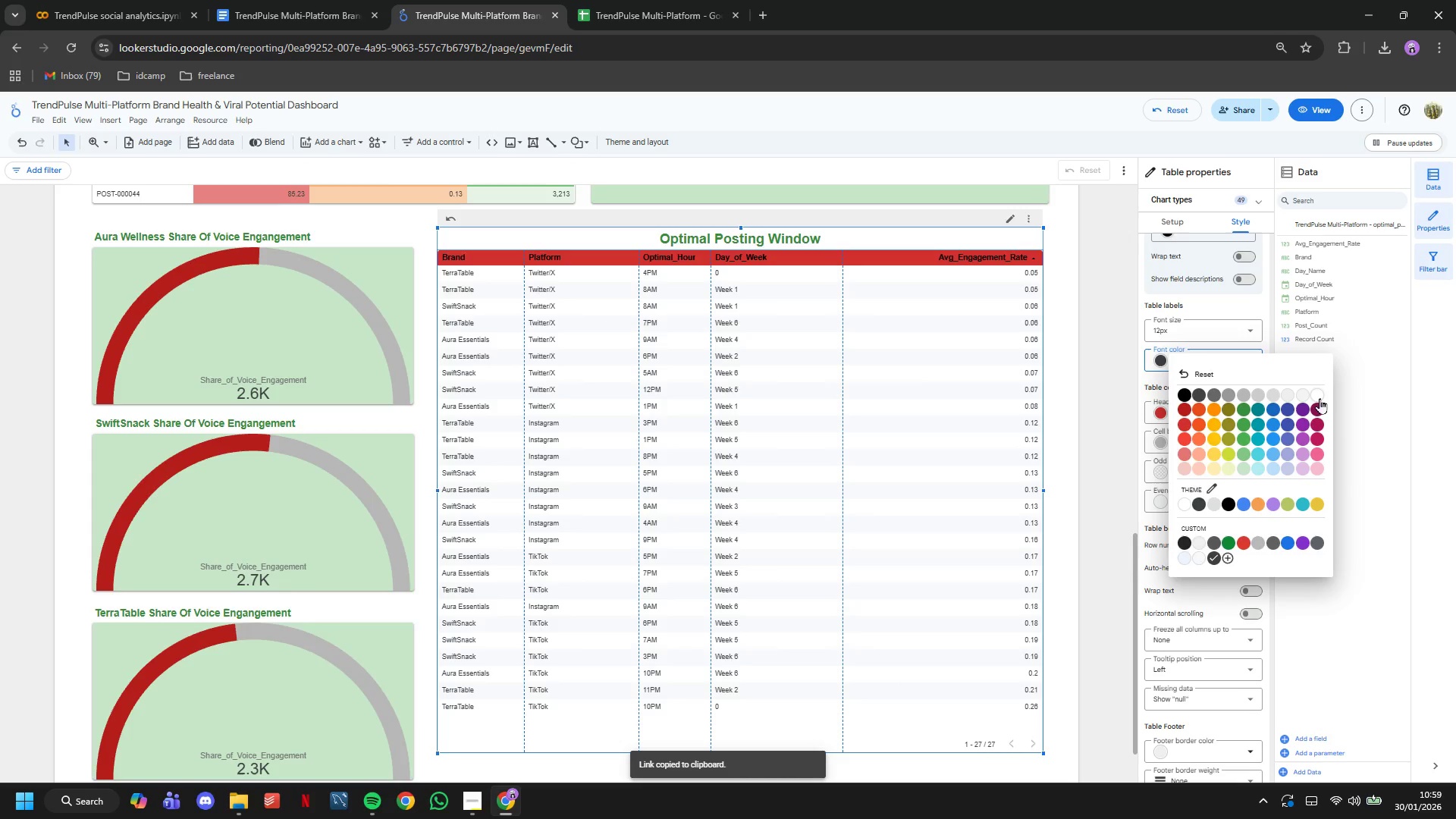 
left_click([1320, 399])
 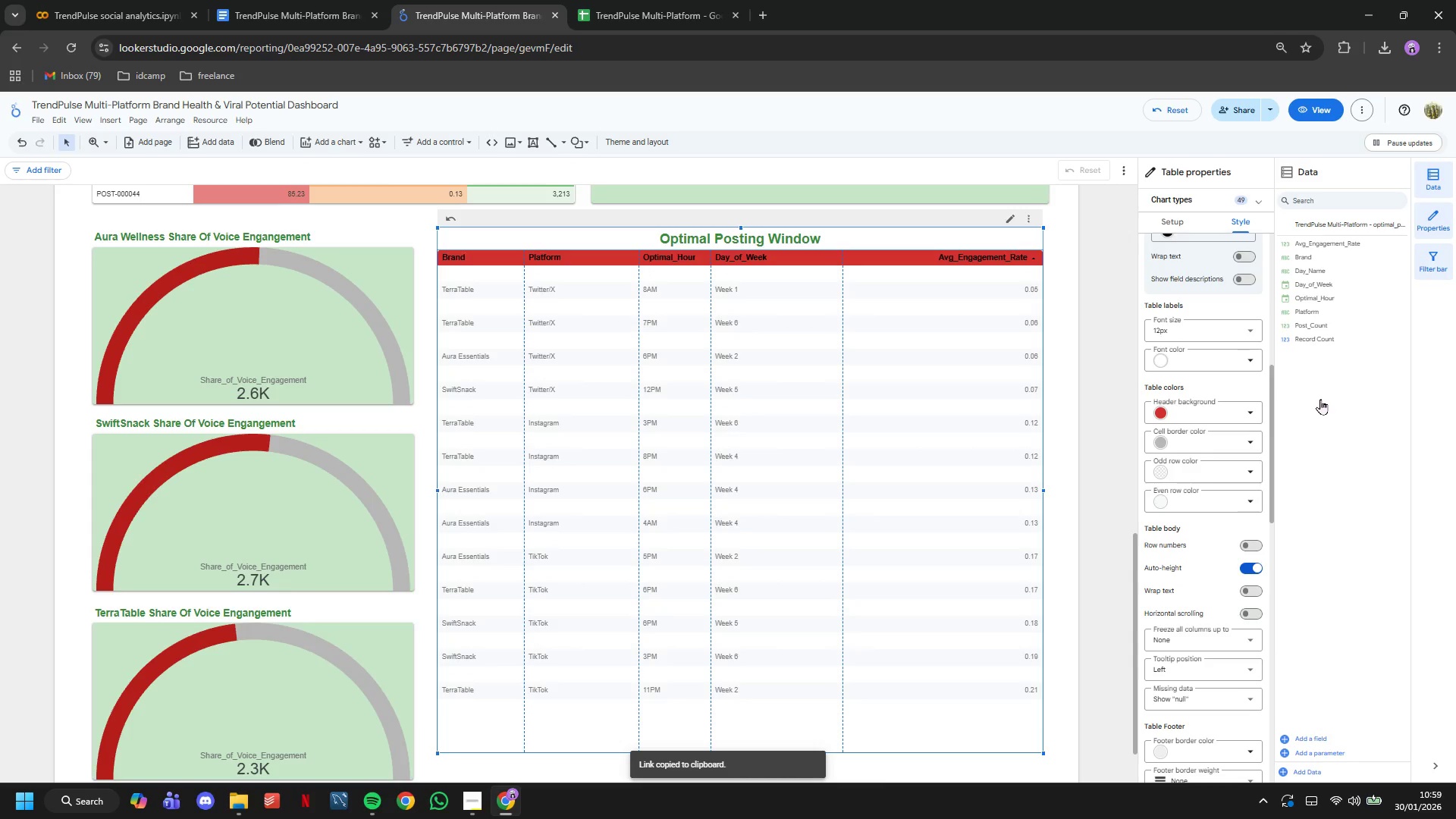 
key(Control+Z)
 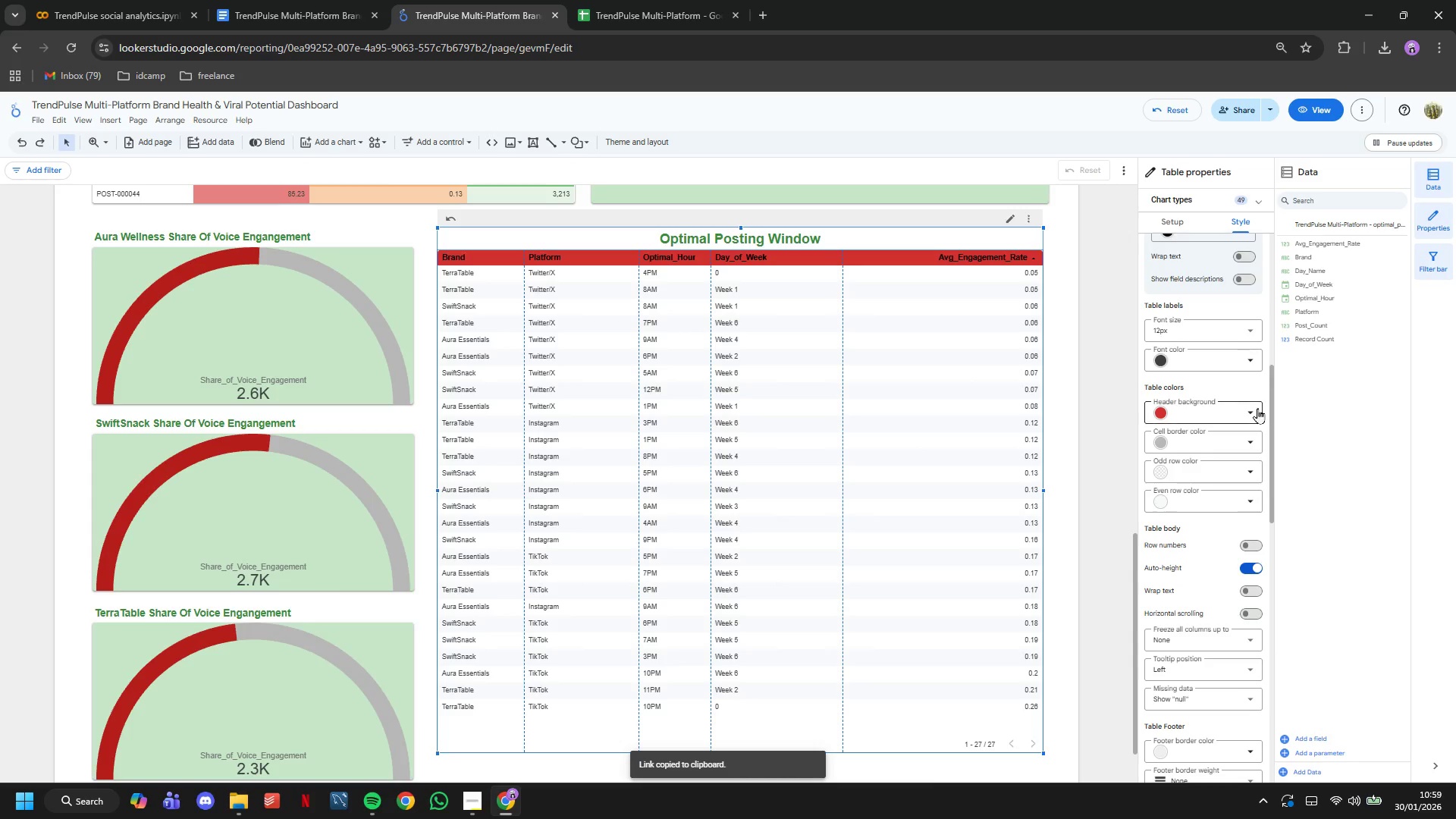 
scroll: coordinate [1257, 407], scroll_direction: up, amount: 2.0
 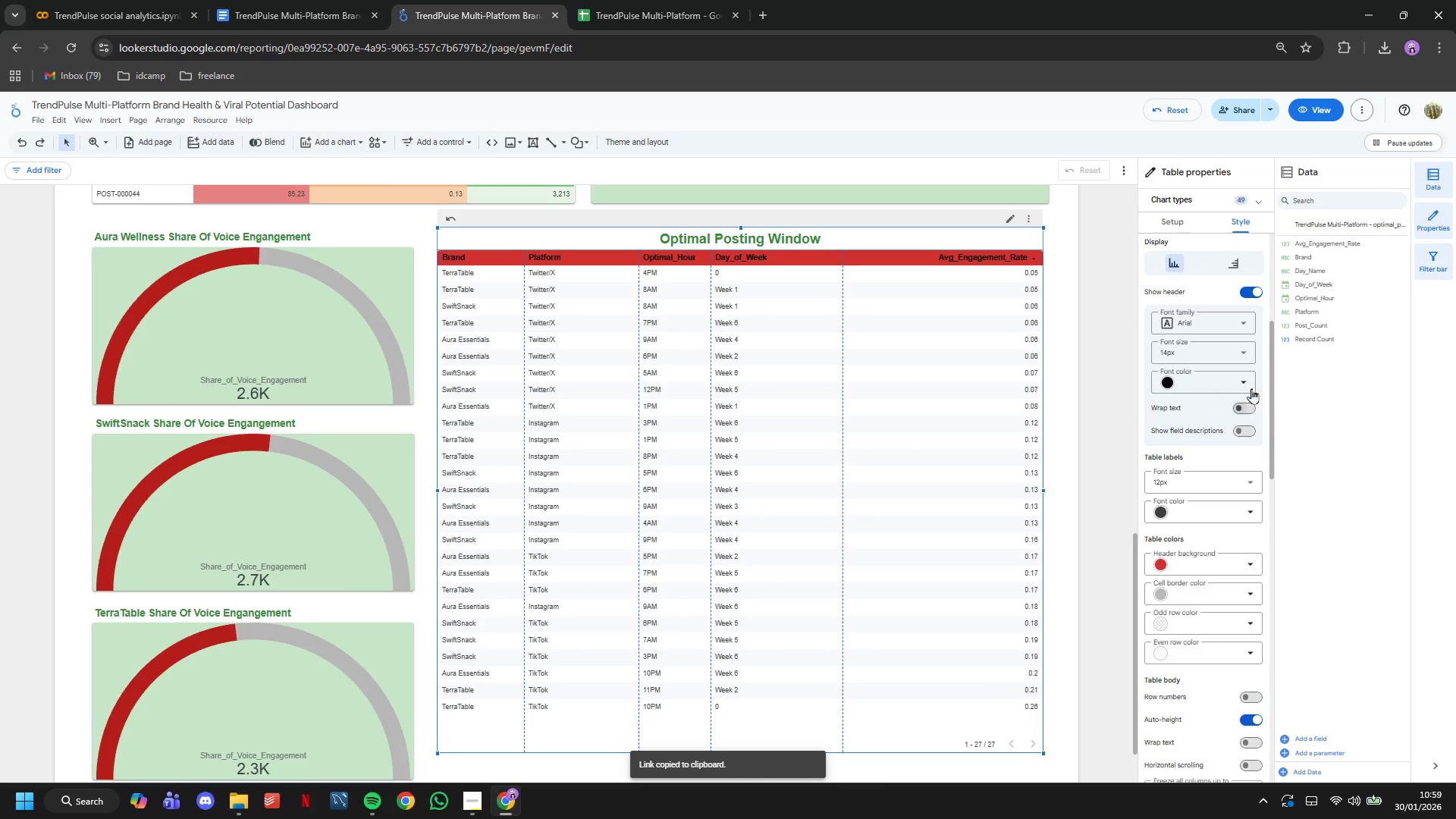 
left_click([1247, 381])
 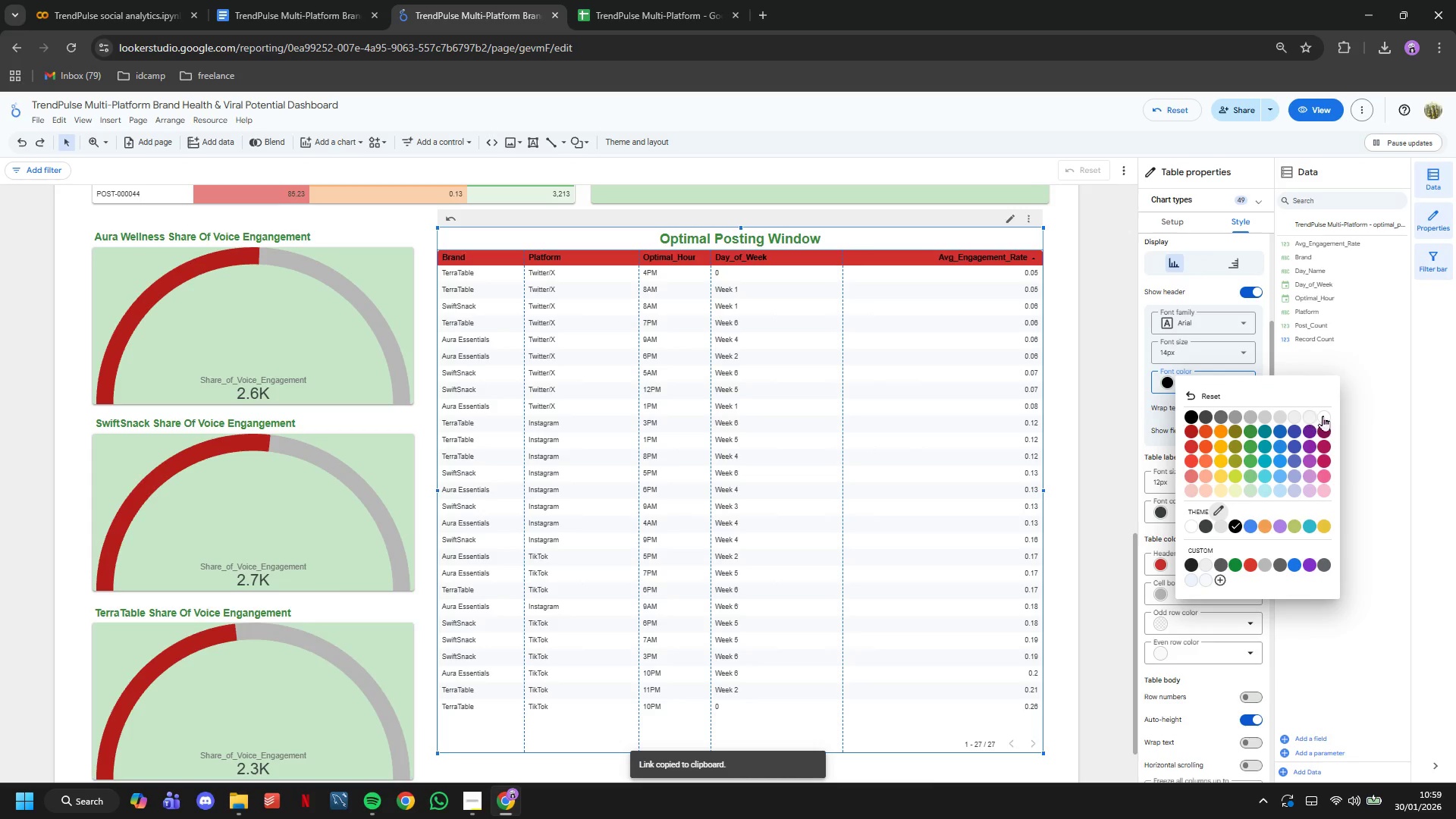 
left_click([1326, 417])
 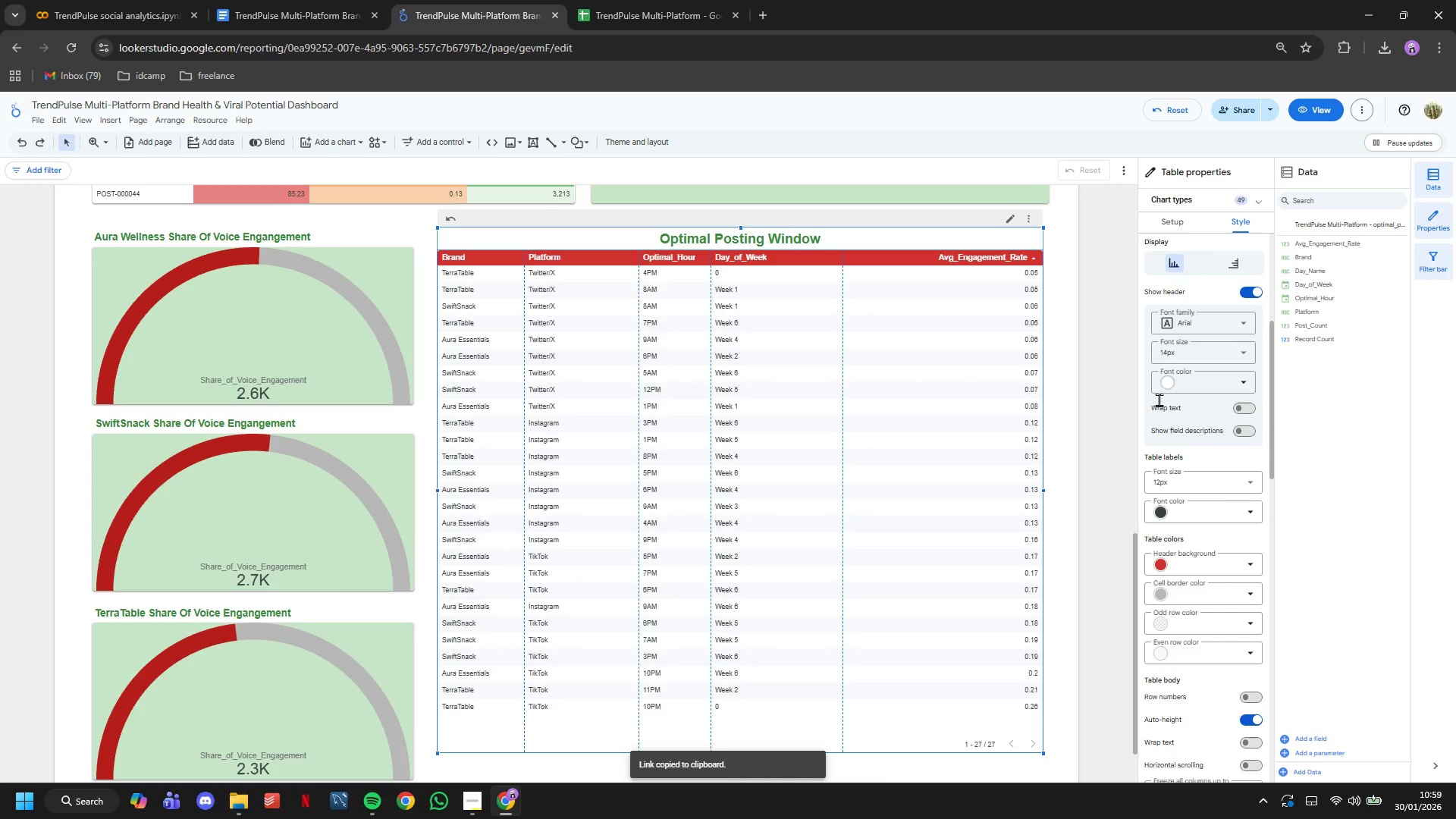 
scroll: coordinate [1182, 410], scroll_direction: down, amount: 9.0
 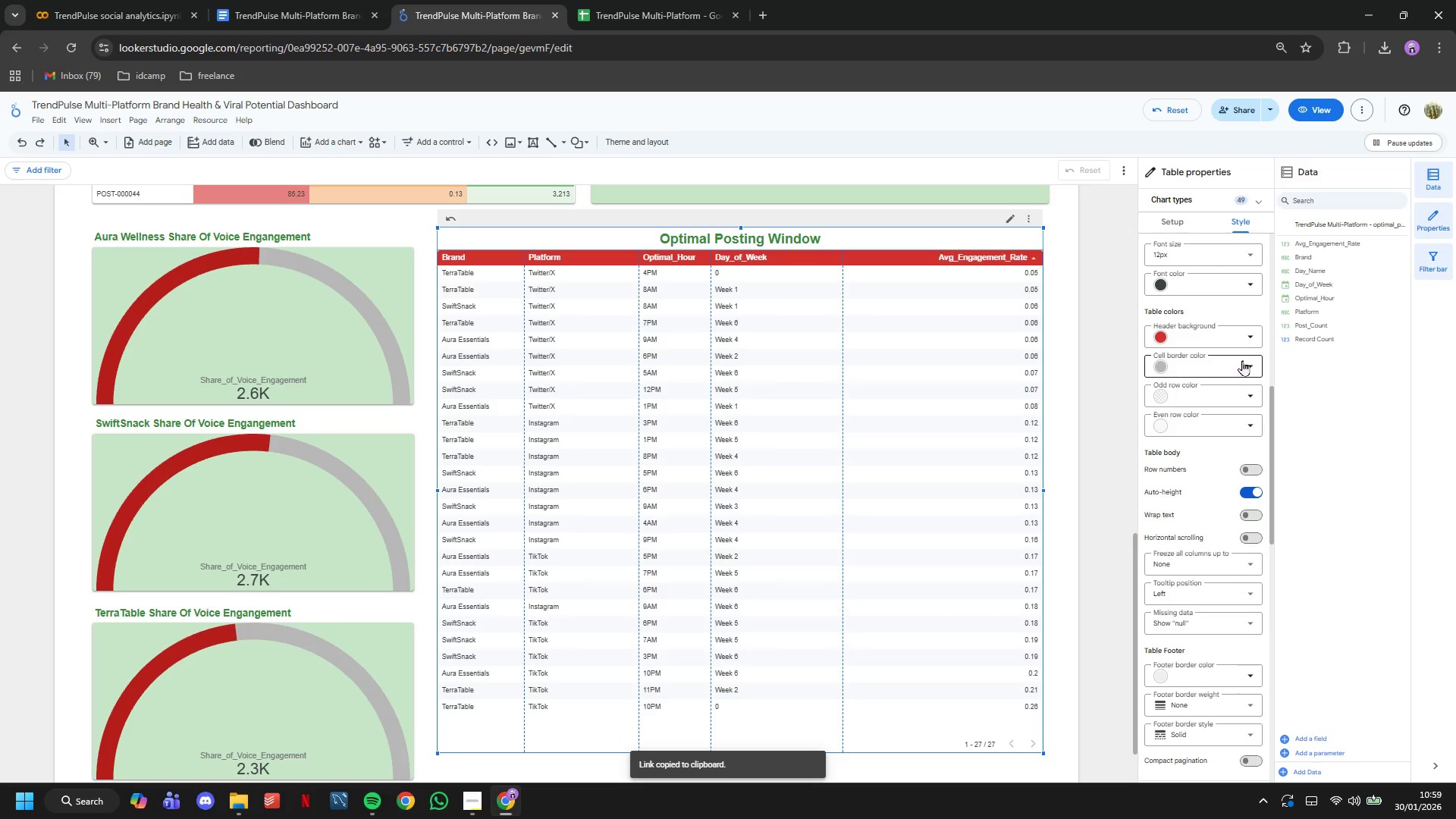 
left_click([1250, 419])
 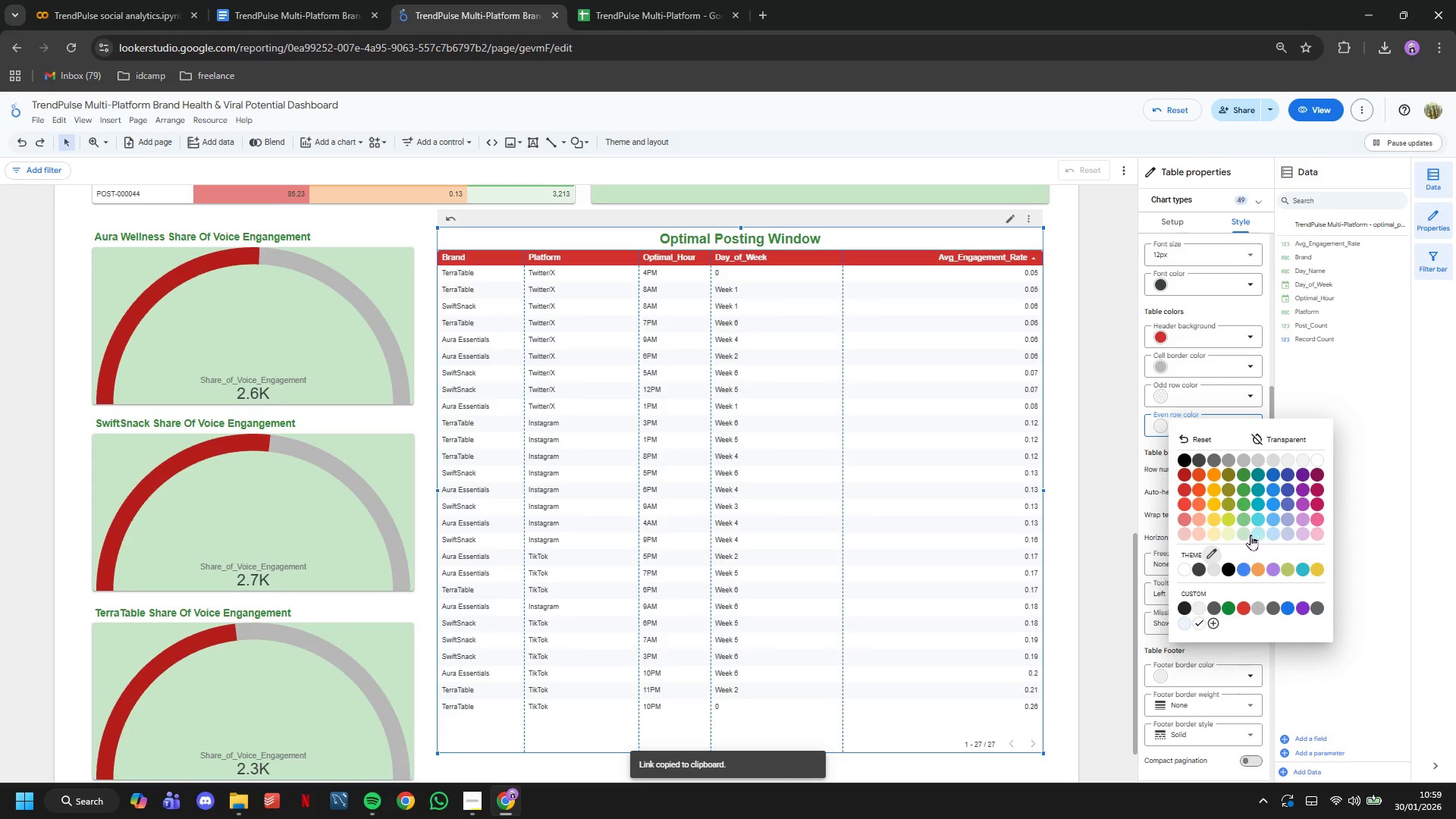 
left_click([1248, 535])
 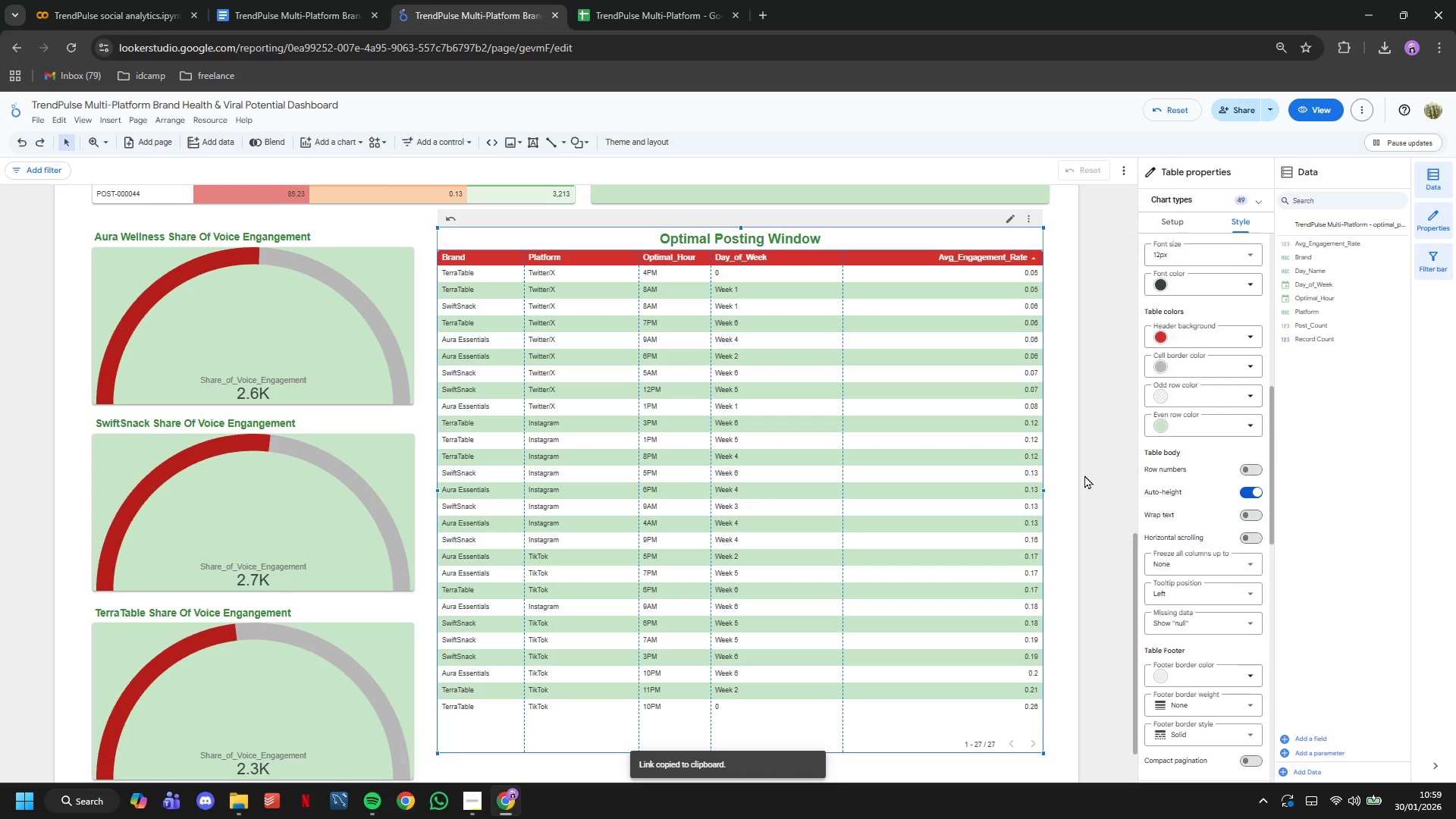 
left_click([1081, 468])
 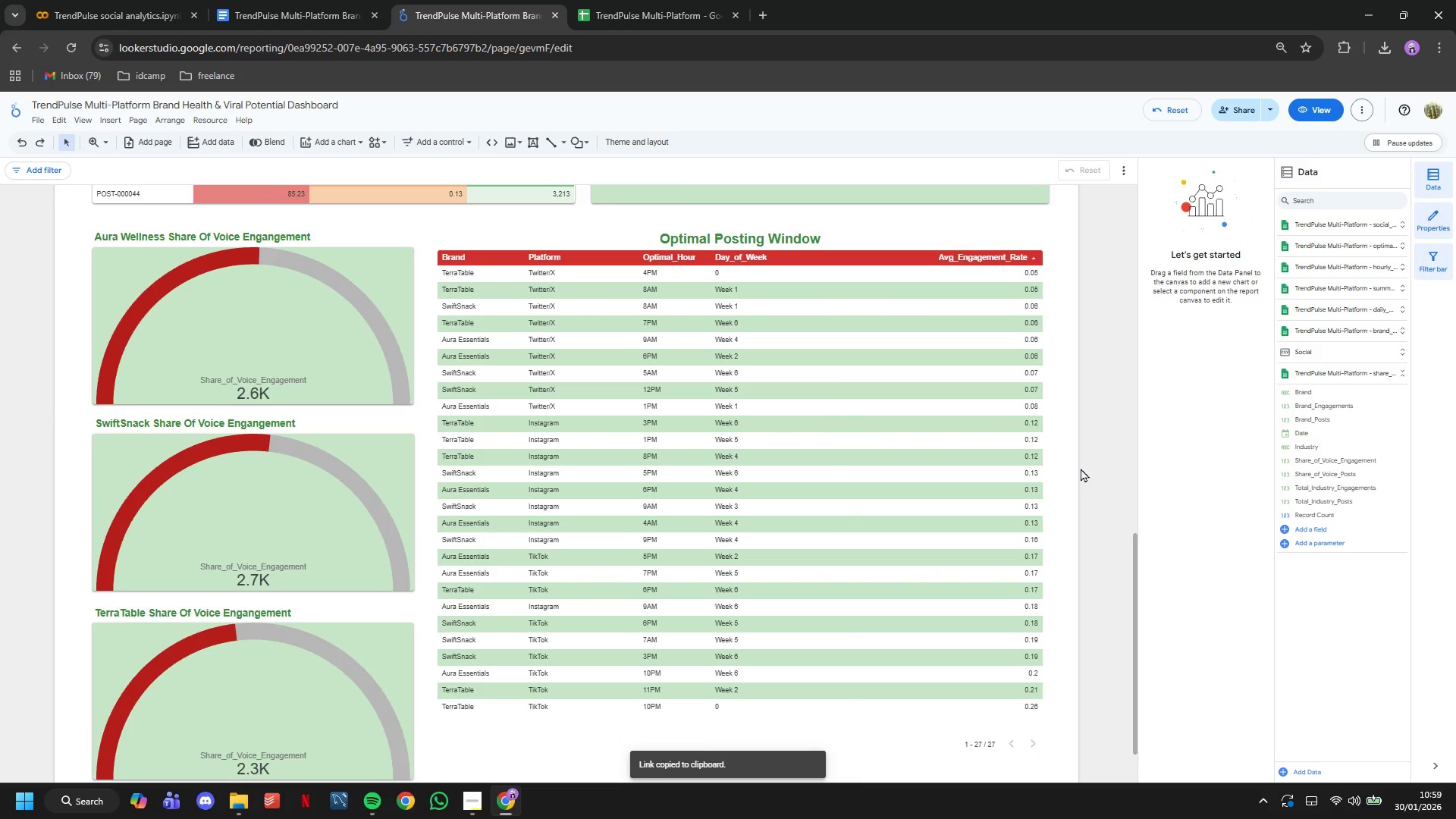 
scroll: coordinate [1081, 468], scroll_direction: down, amount: 6.0
 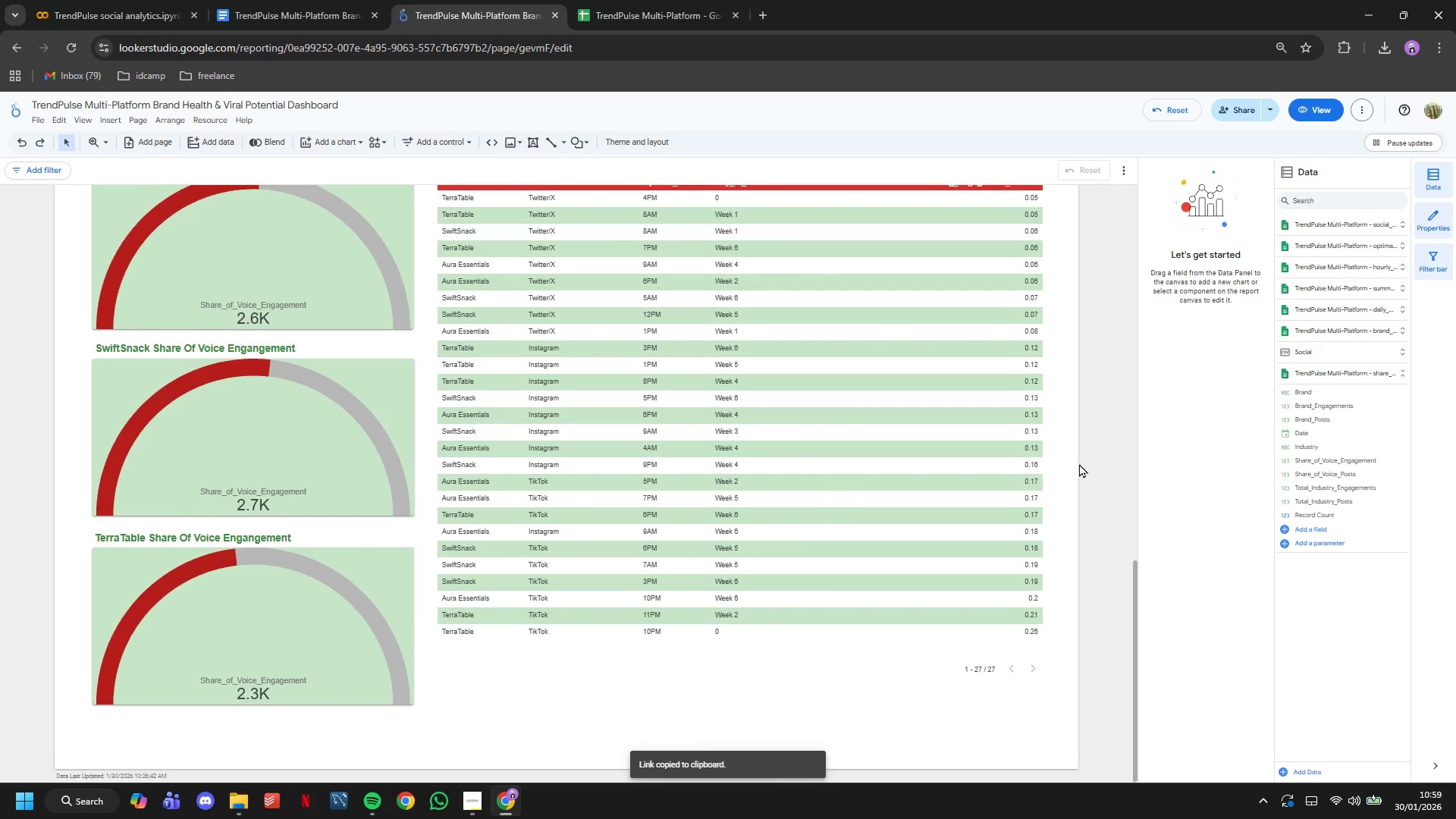 
scroll: coordinate [1079, 463], scroll_direction: up, amount: 3.0
 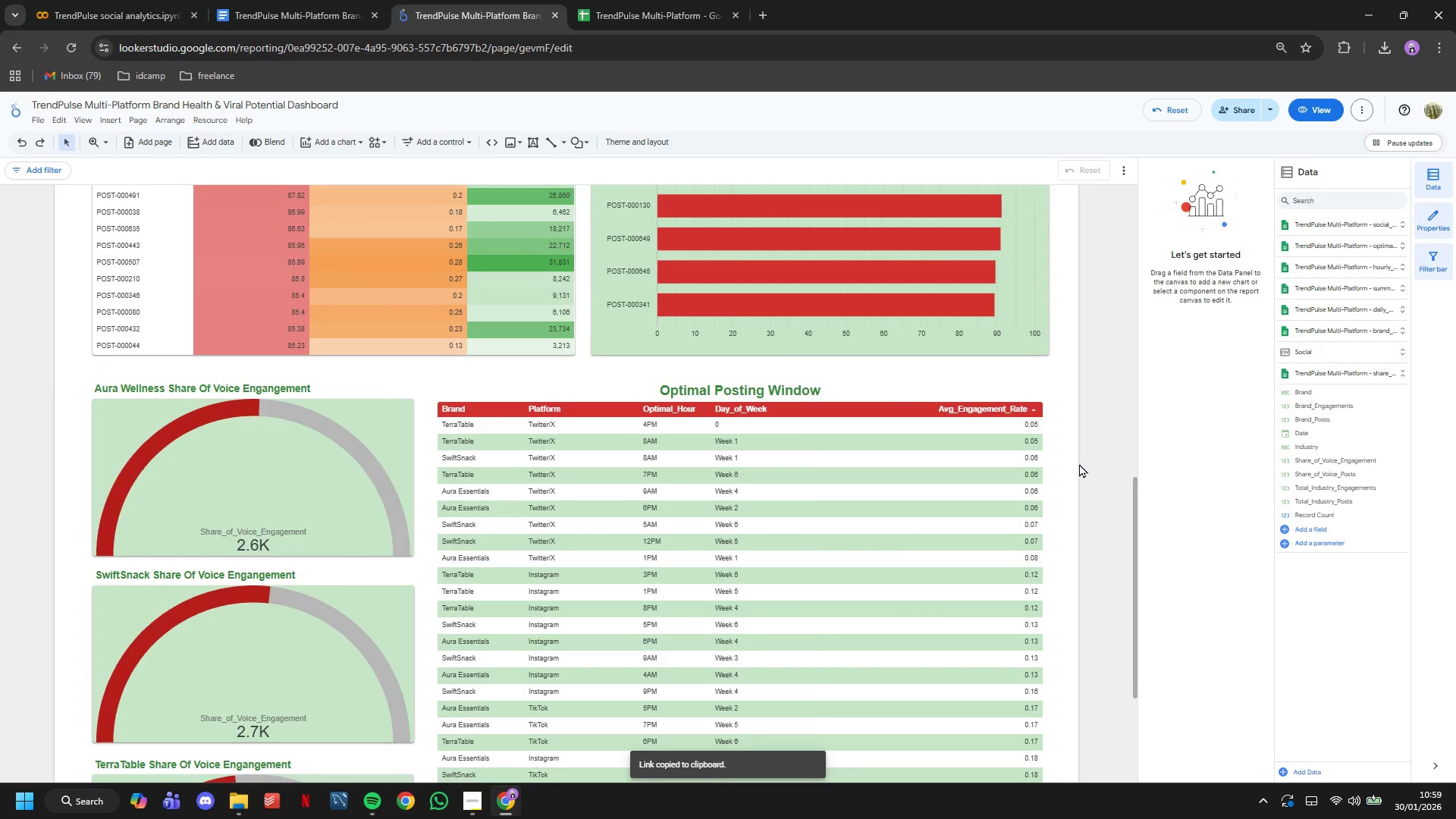 
scroll: coordinate [1079, 463], scroll_direction: down, amount: 6.0
 